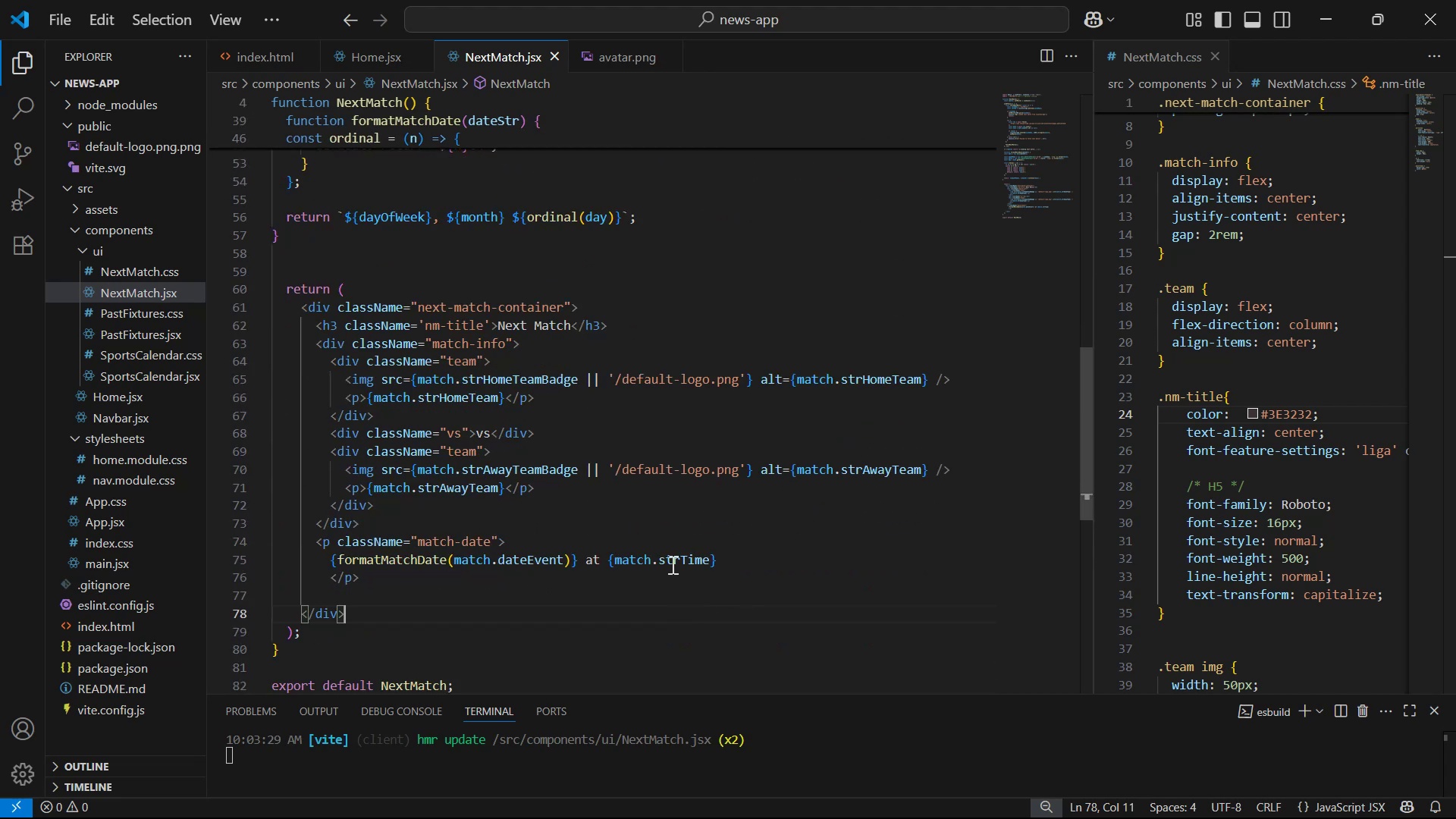 
left_click([673, 559])
 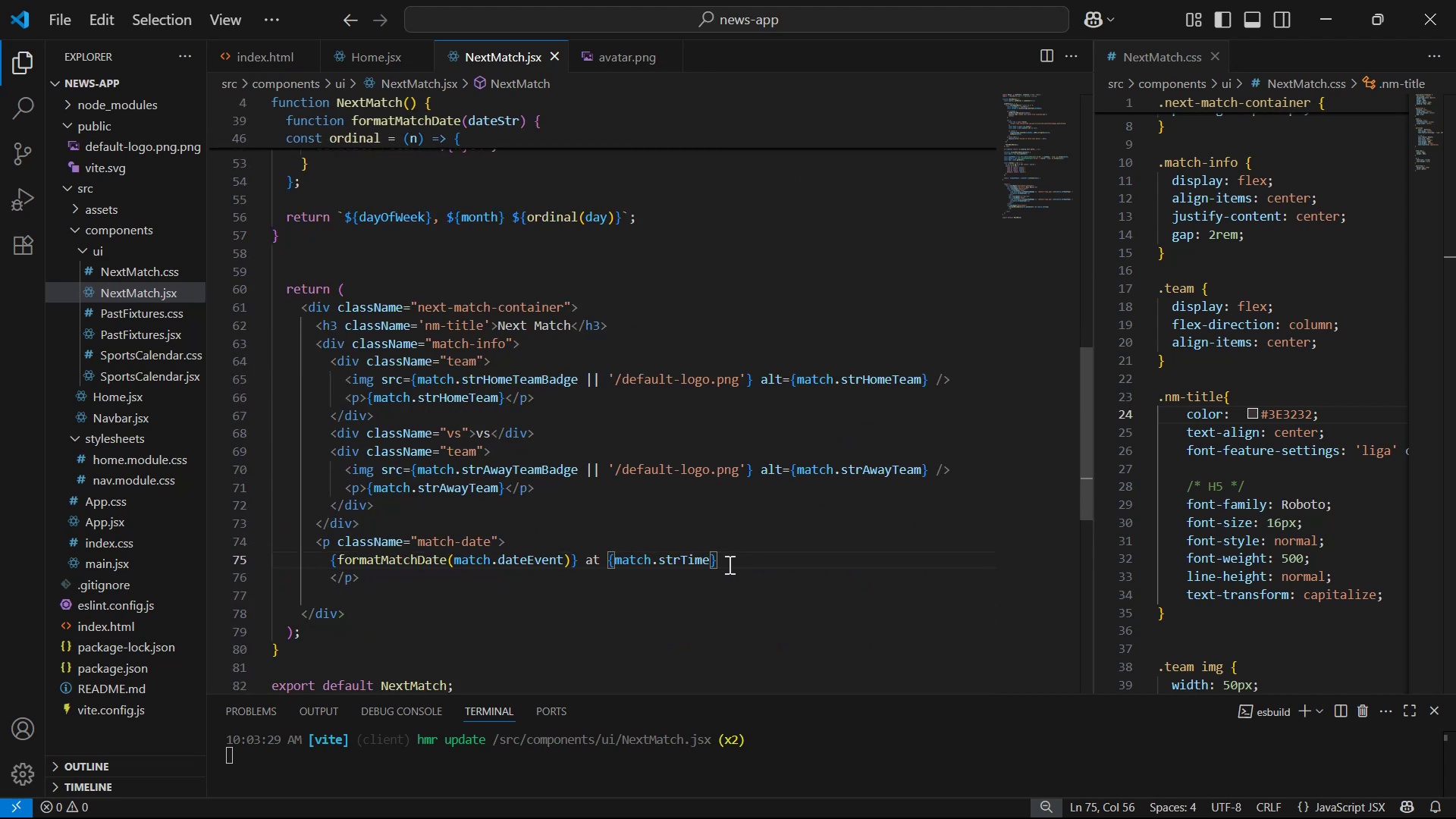 
key(Alt+Tab)
 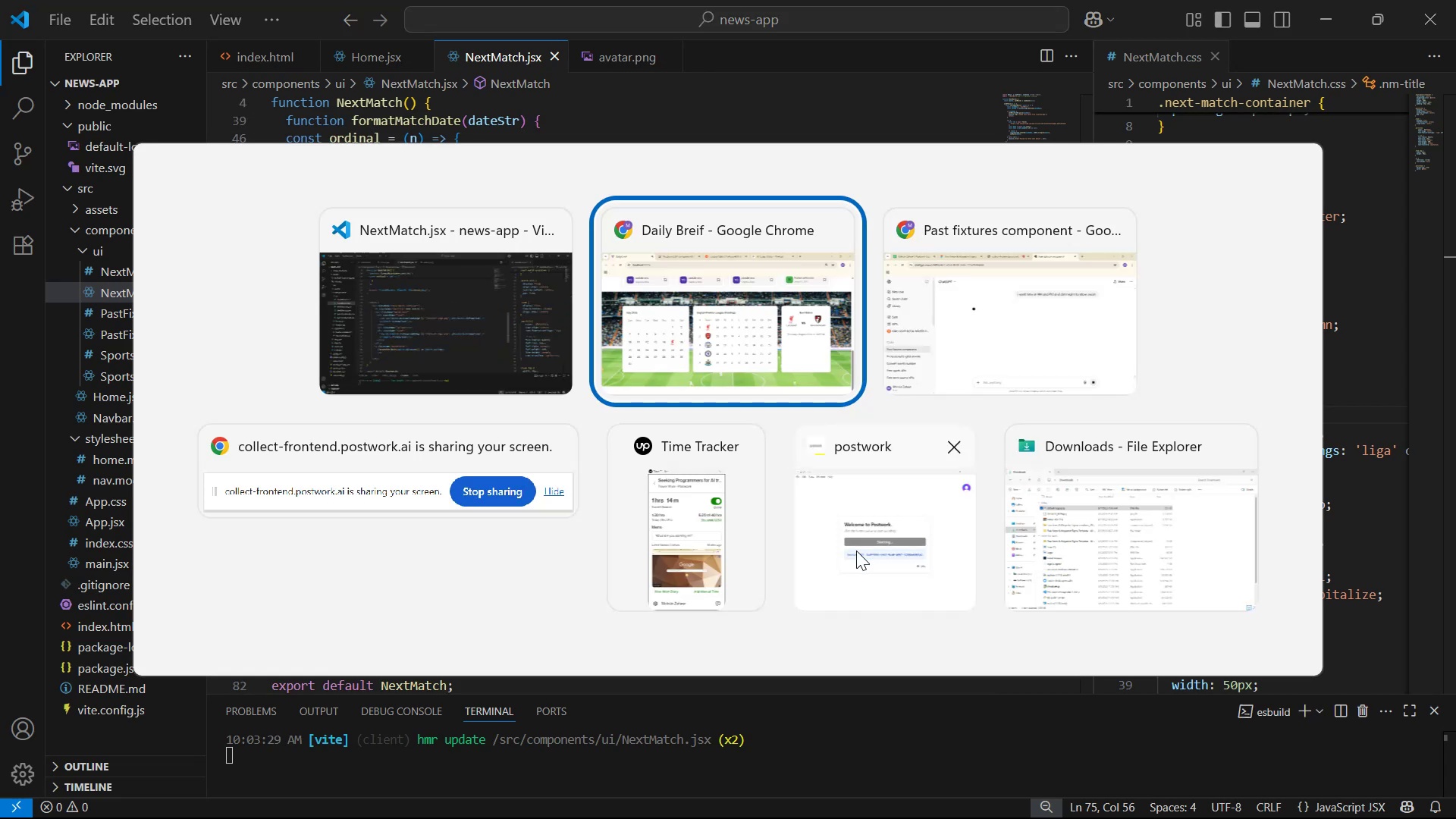 
key(Alt+Tab)
 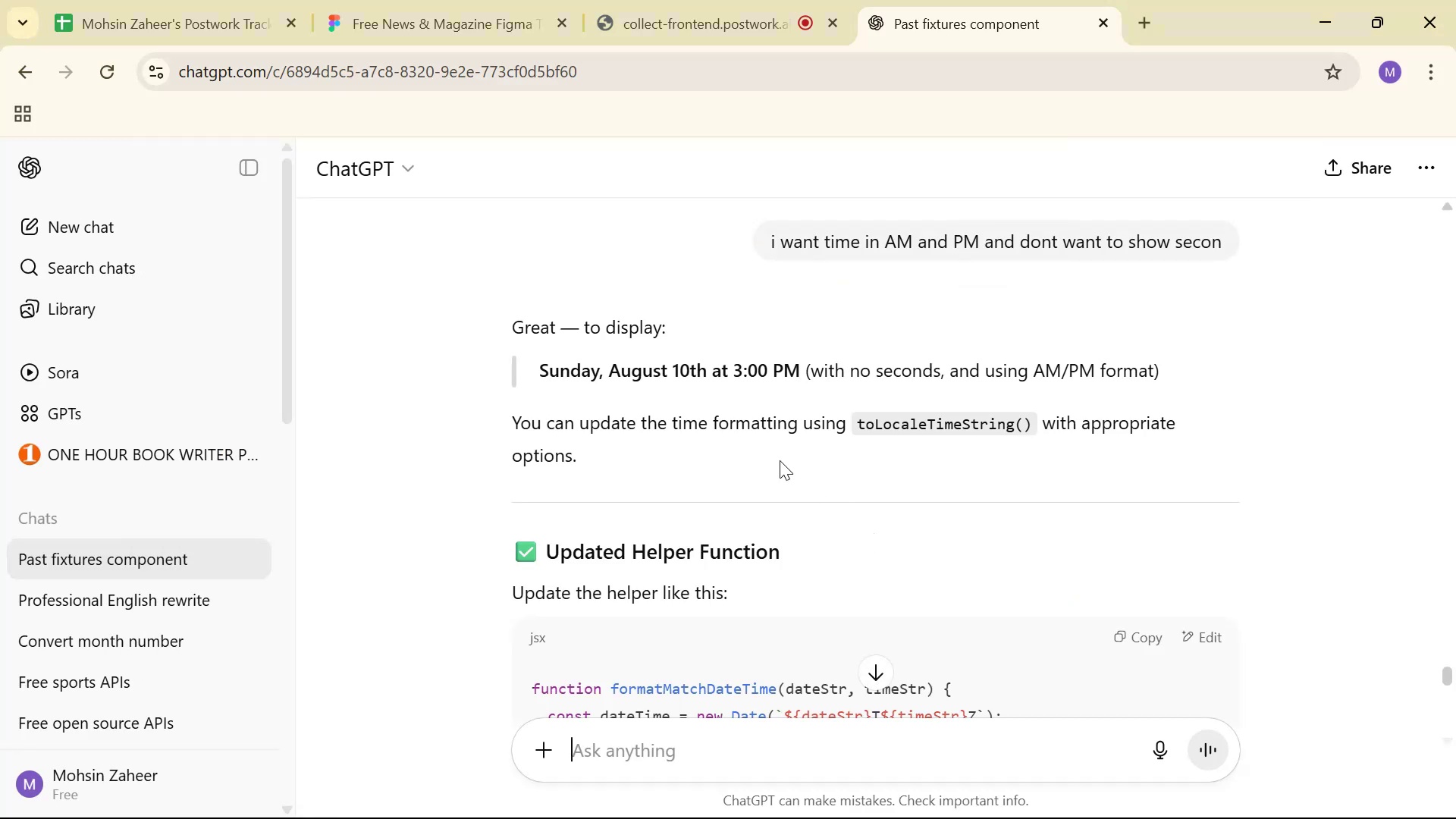 
scroll: coordinate [861, 391], scroll_direction: down, amount: 7.0
 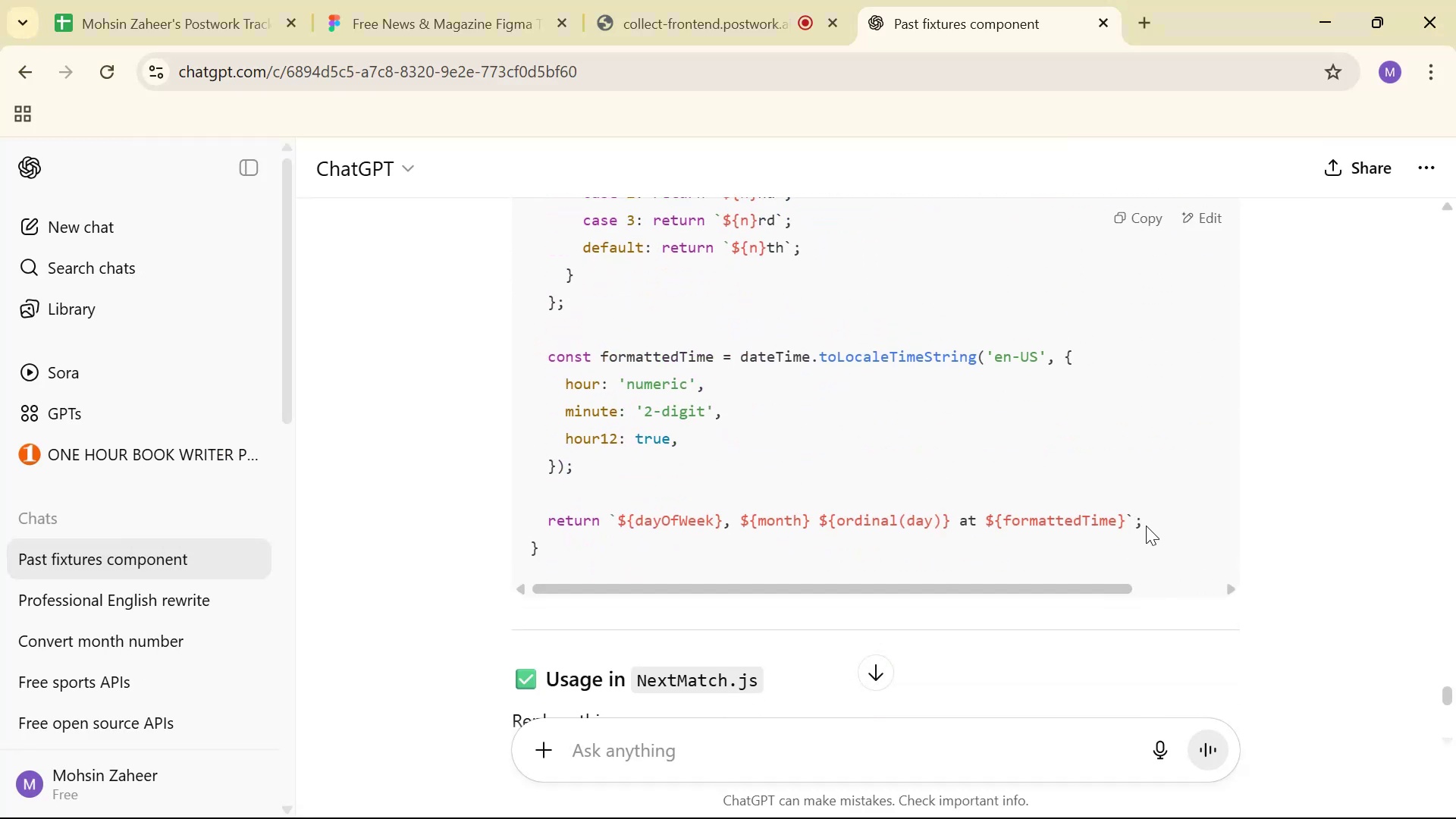 
left_click([676, 551])
 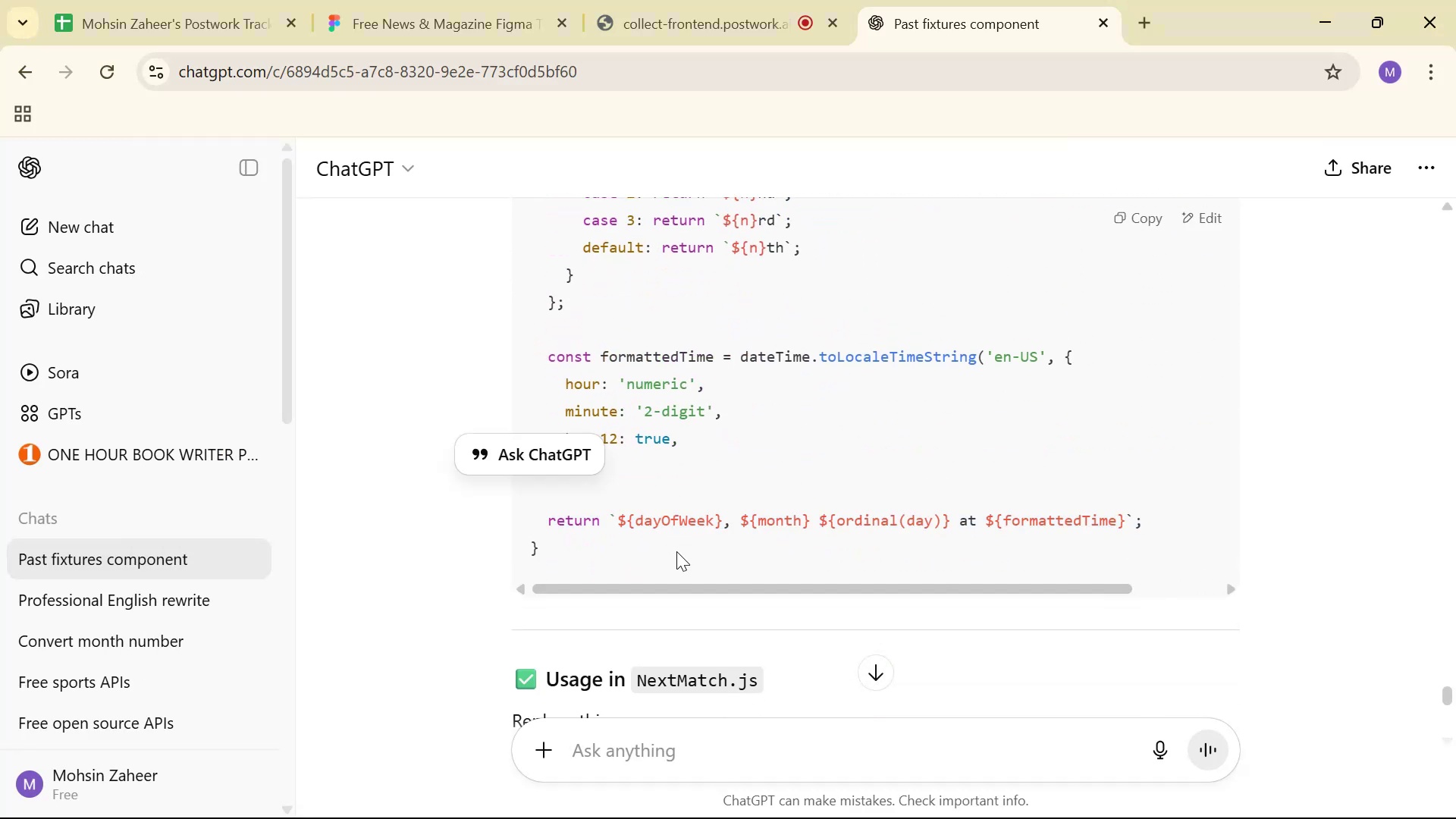 
scroll: coordinate [1103, 349], scroll_direction: up, amount: 5.0
 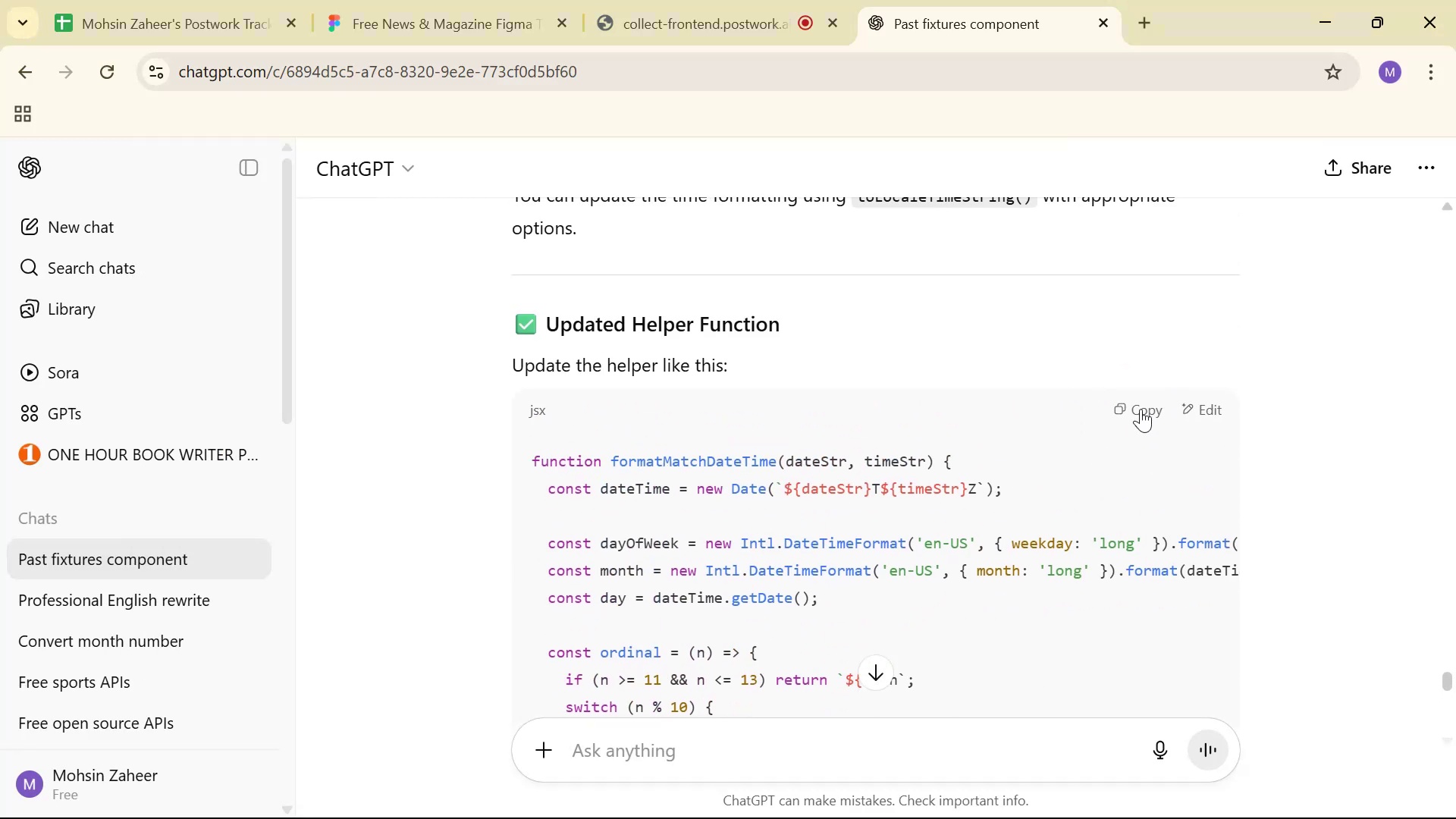 
left_click([1139, 417])
 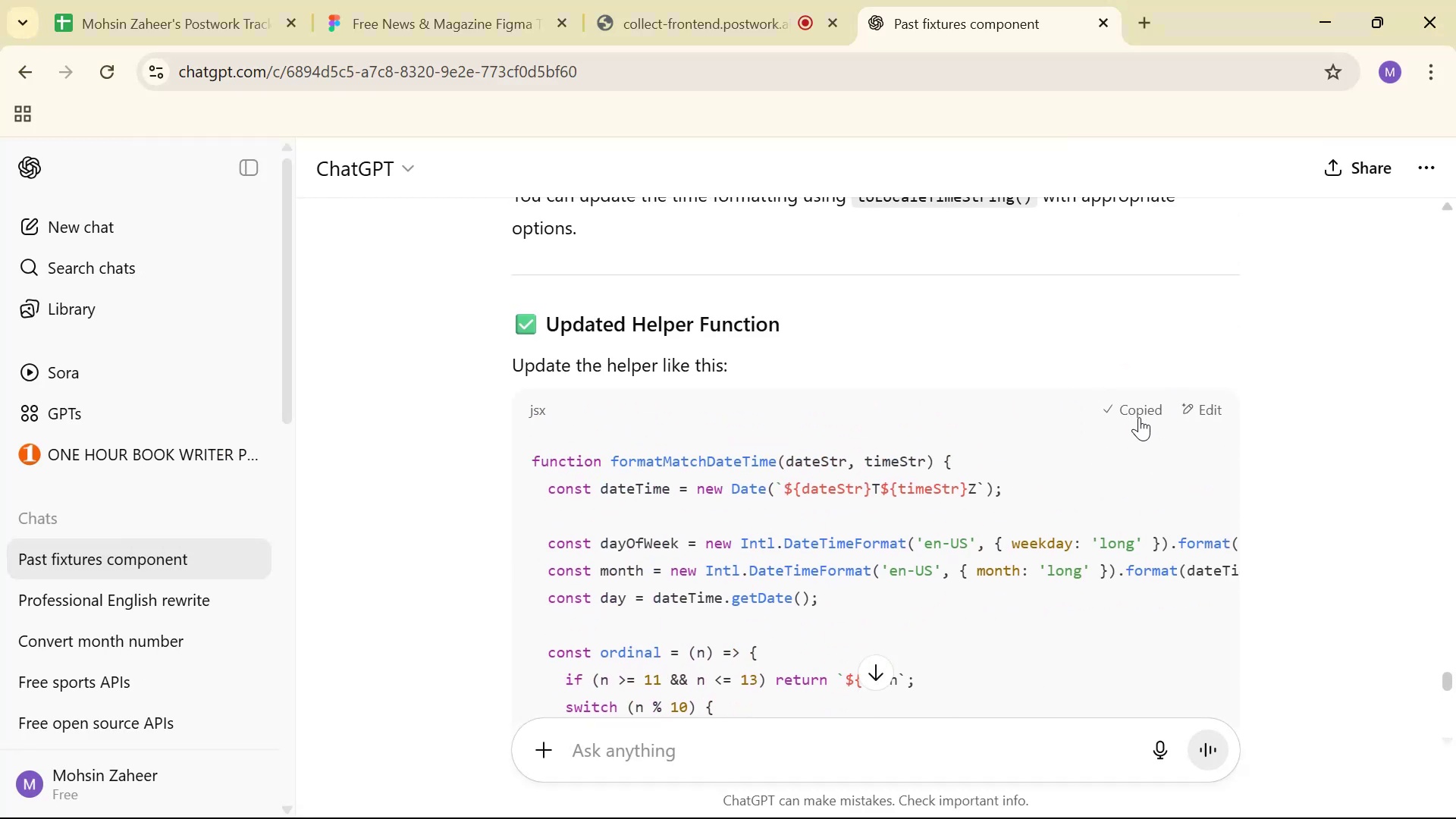 
key(Alt+Tab)
 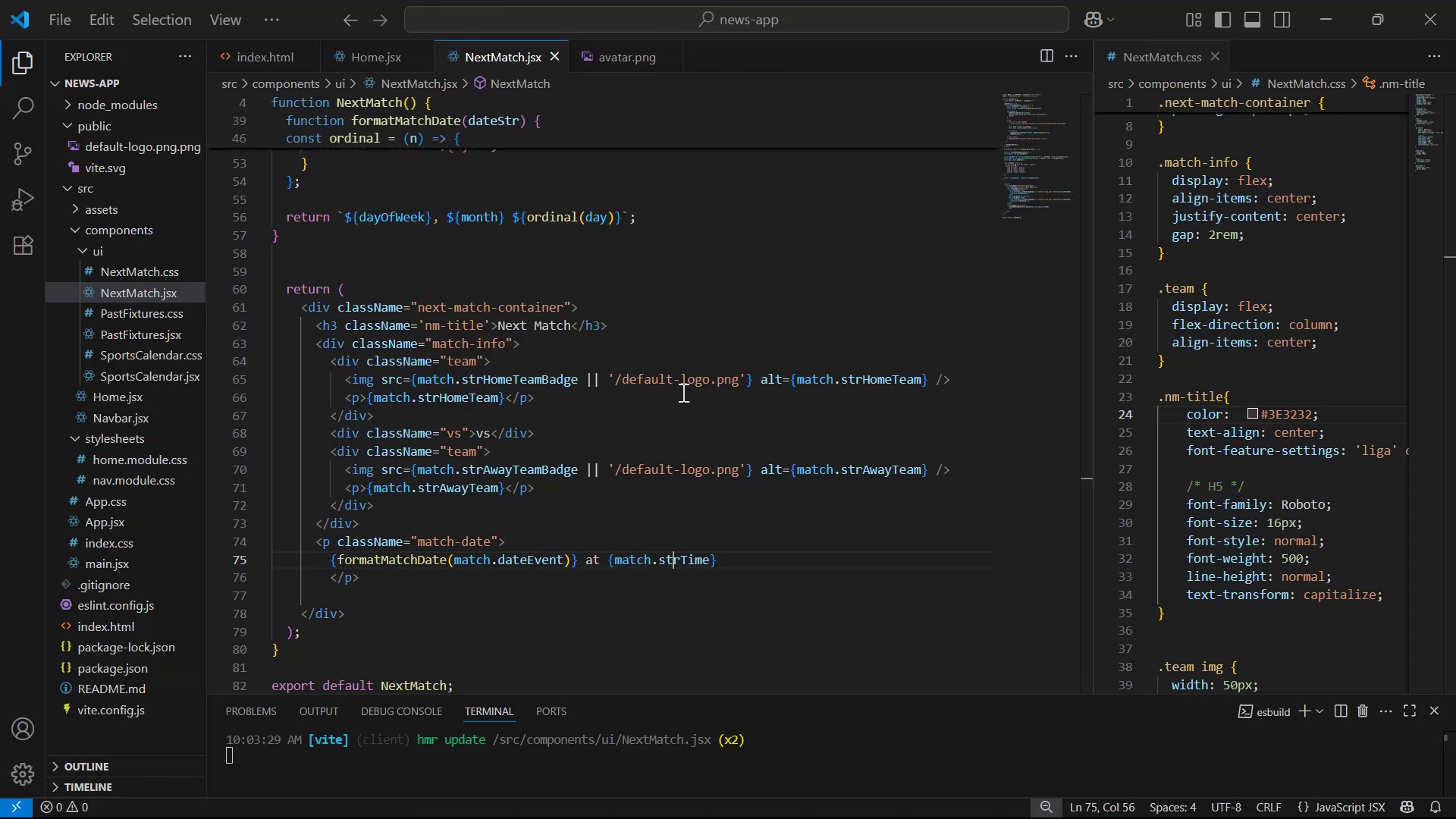 
scroll: coordinate [314, 410], scroll_direction: up, amount: 5.0
 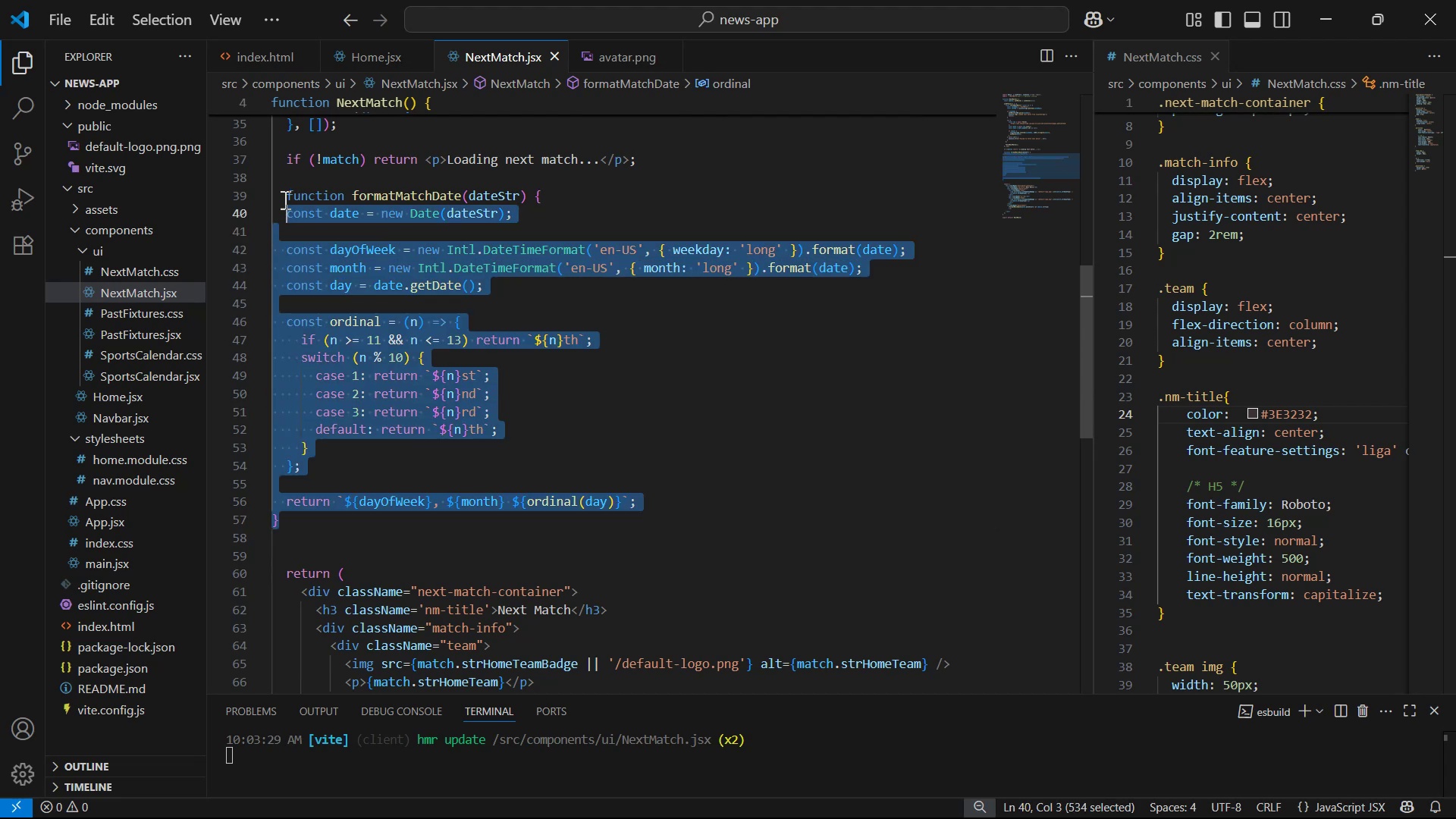 
key(V)
 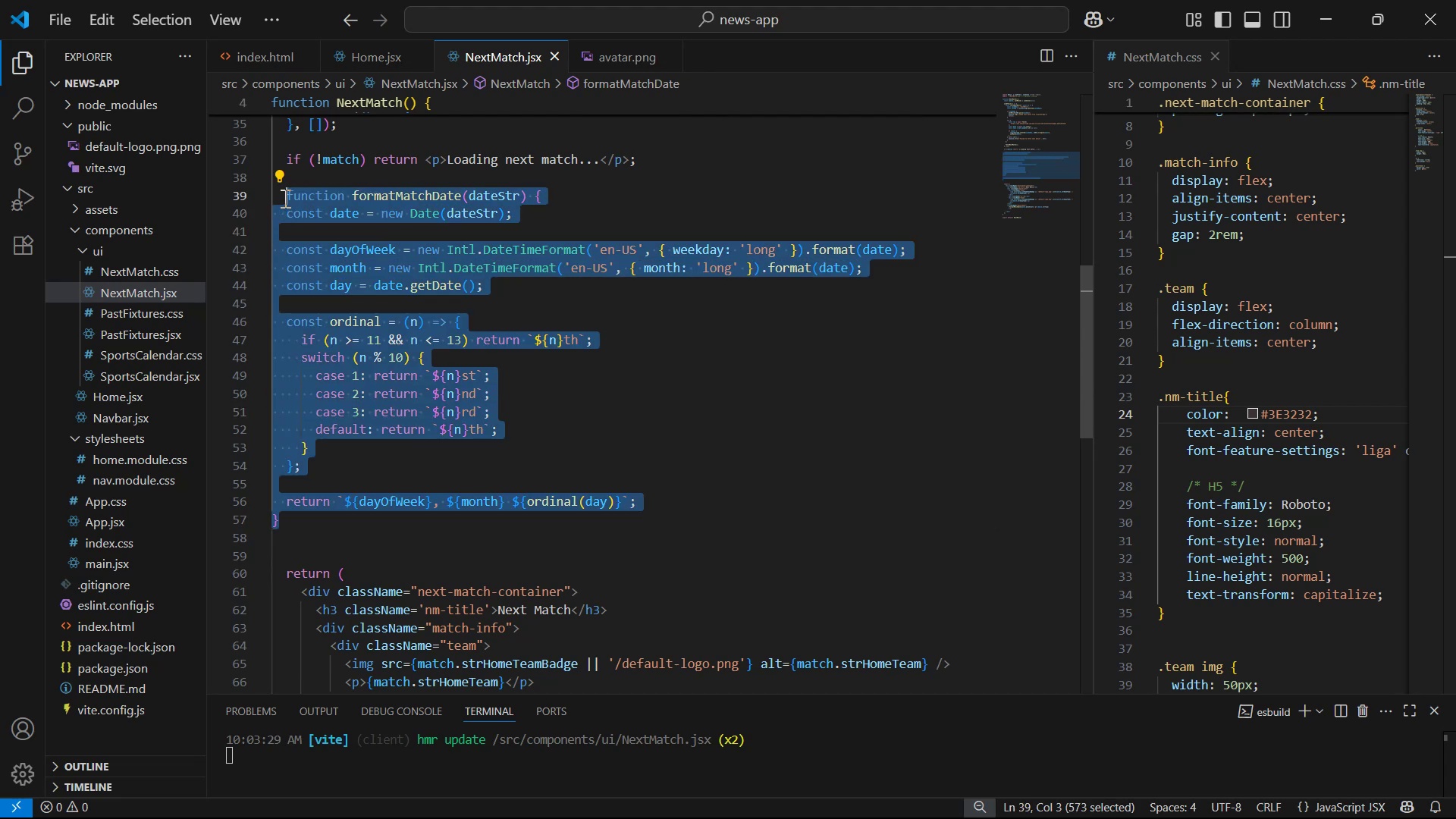 
key(Control+ControlLeft)
 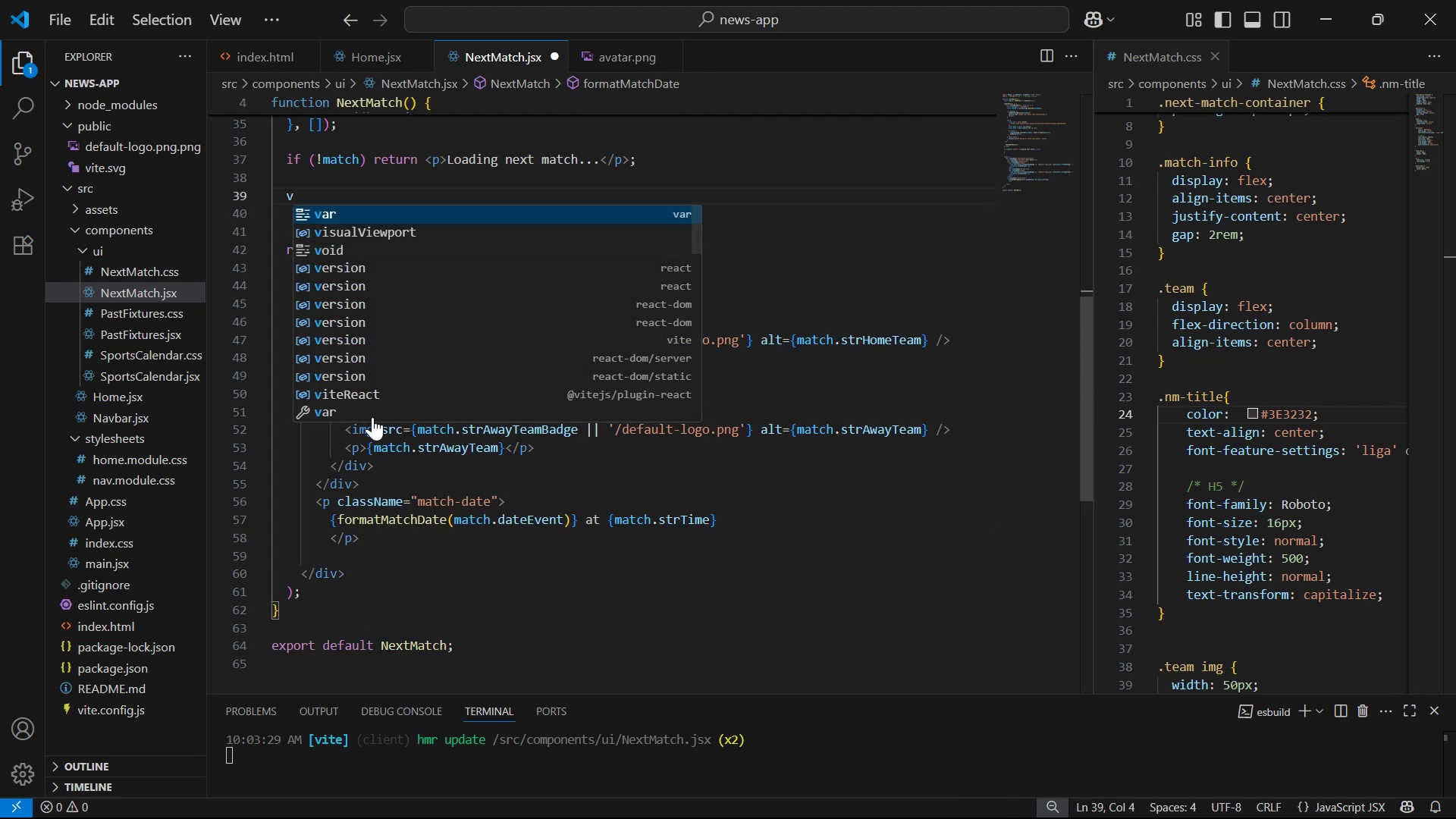 
key(Control+Backspace)
 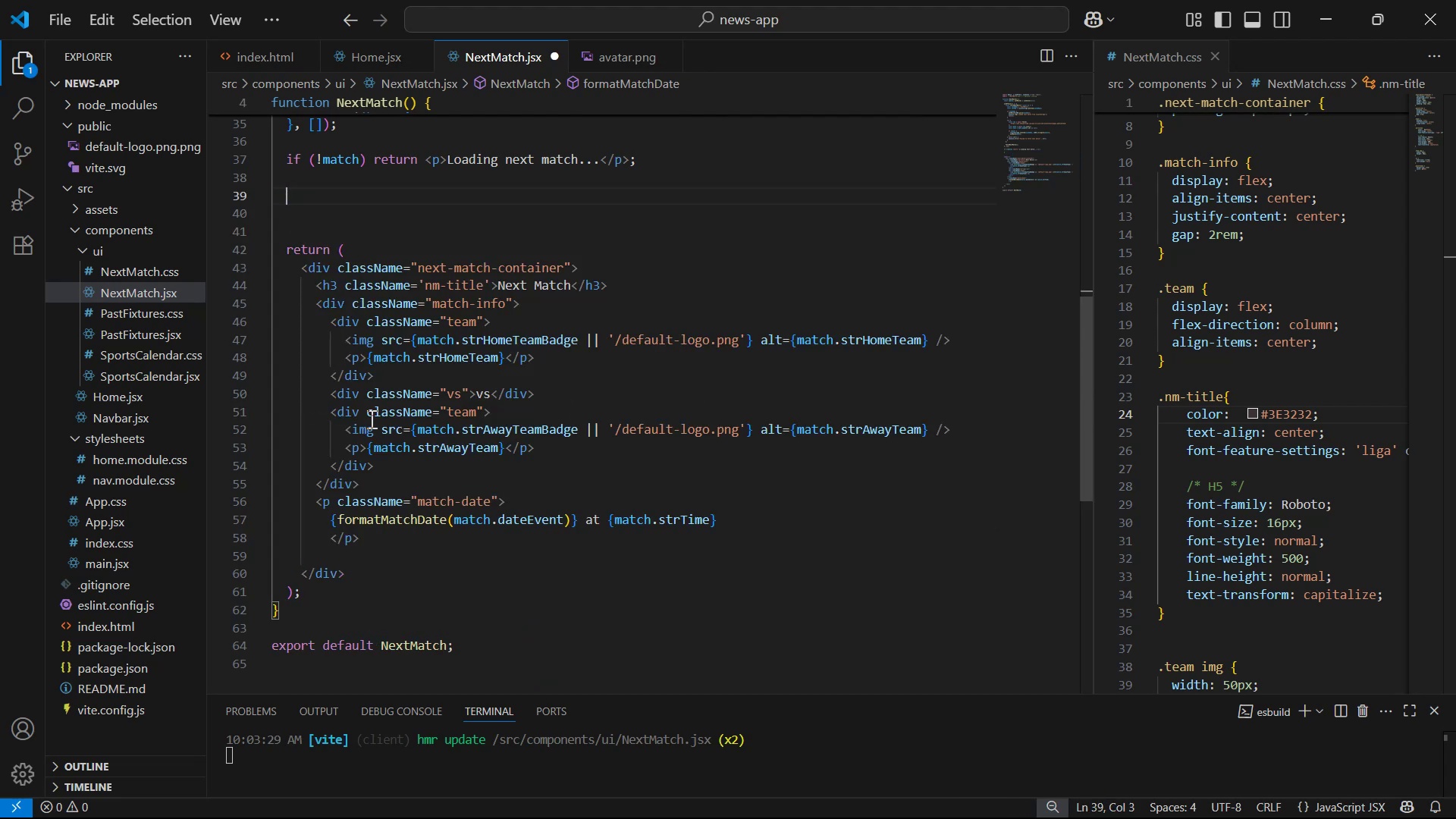 
key(Control+V)
 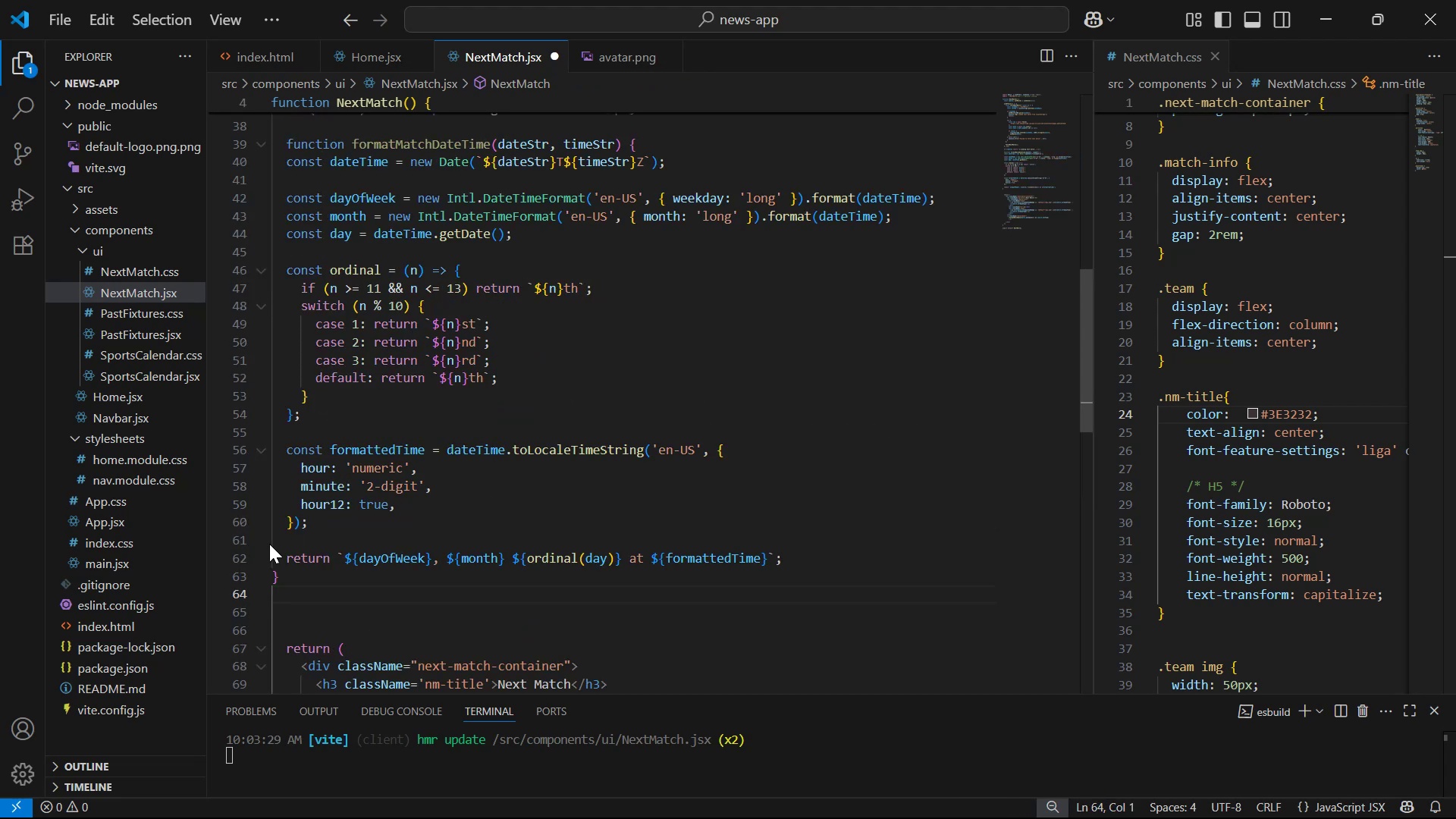 
scroll: coordinate [287, 529], scroll_direction: up, amount: 3.0
 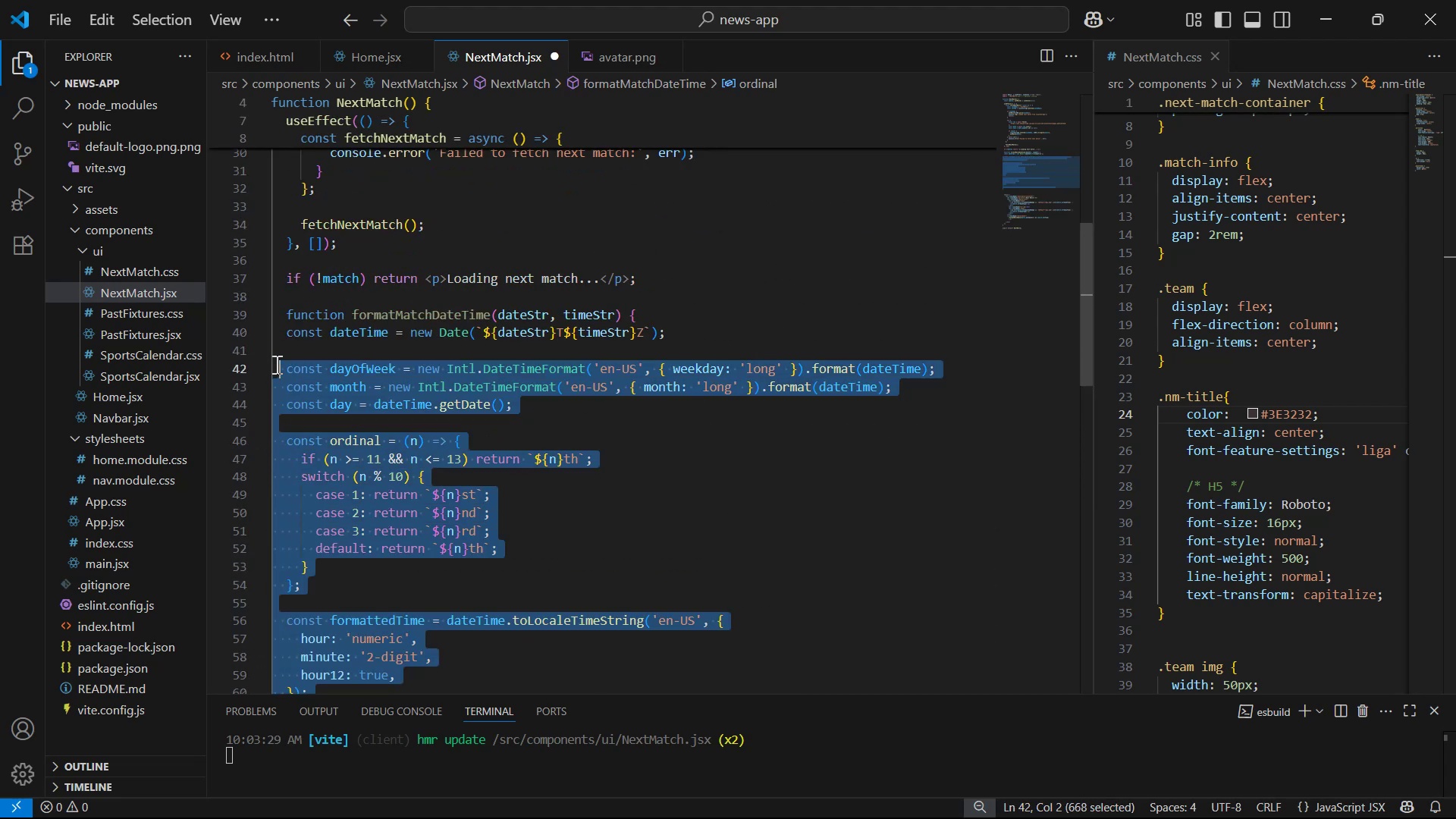 
key(Tab)
 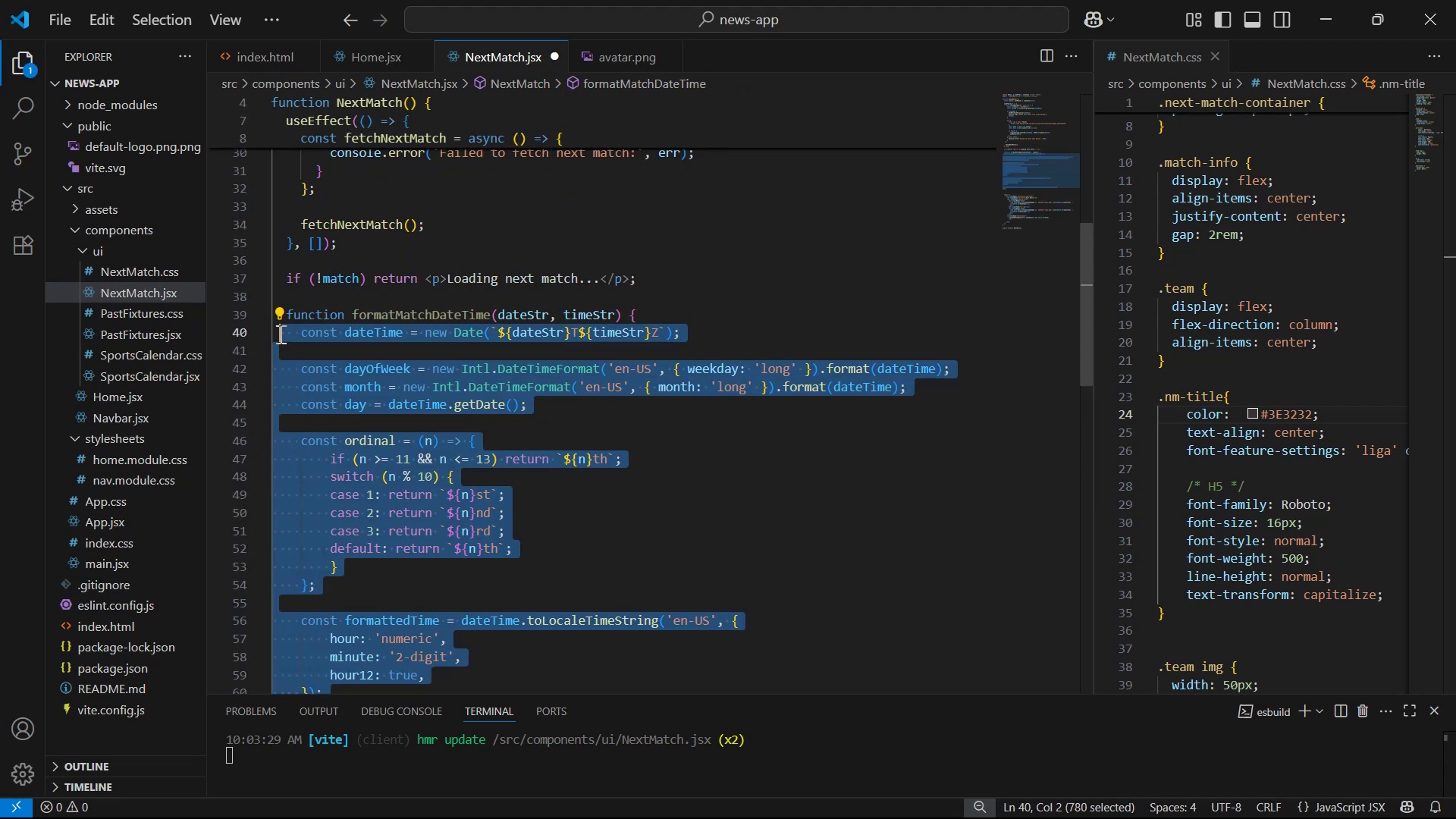 
key(Control+S)
 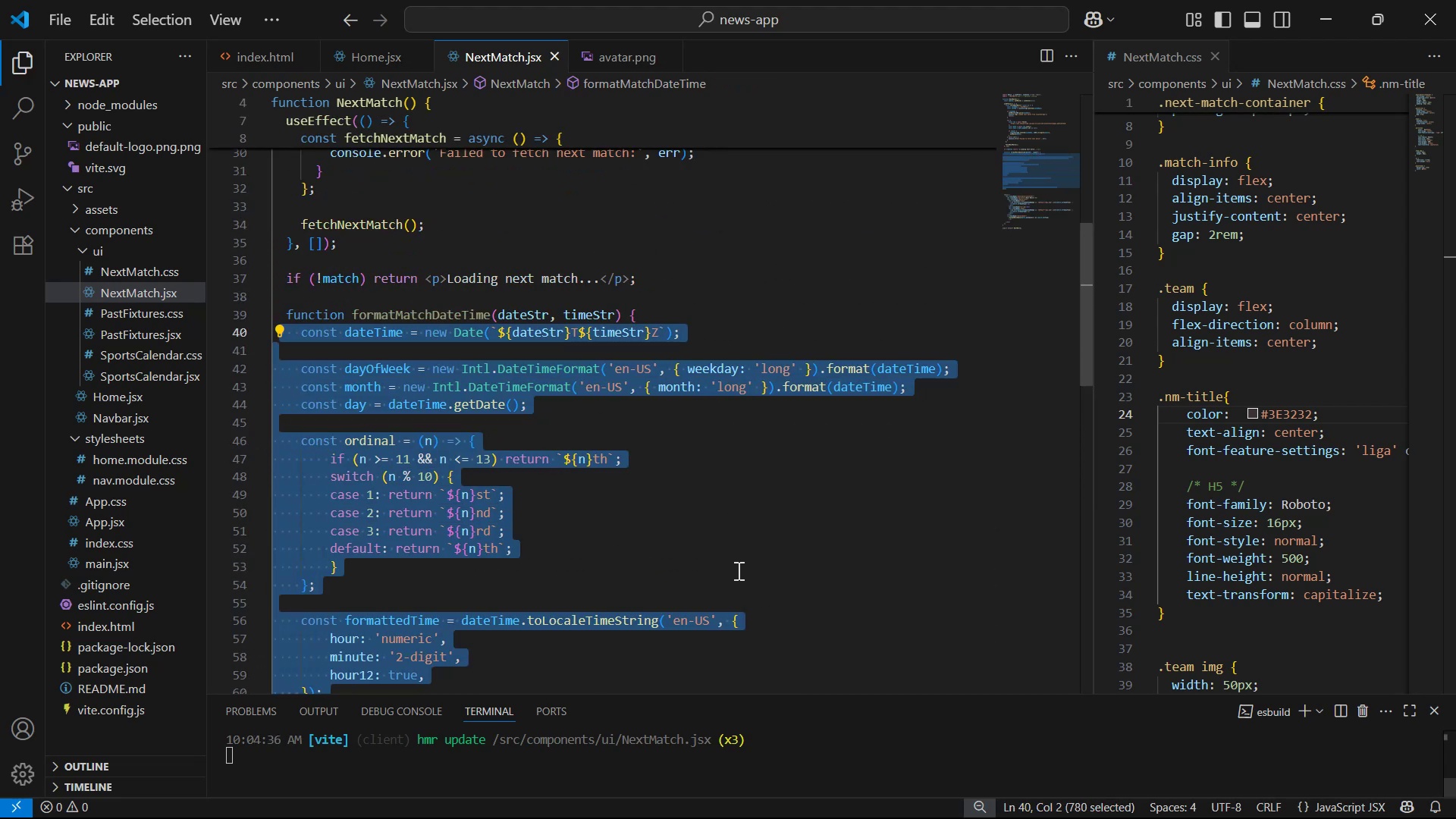 
key(Alt+AltLeft)
 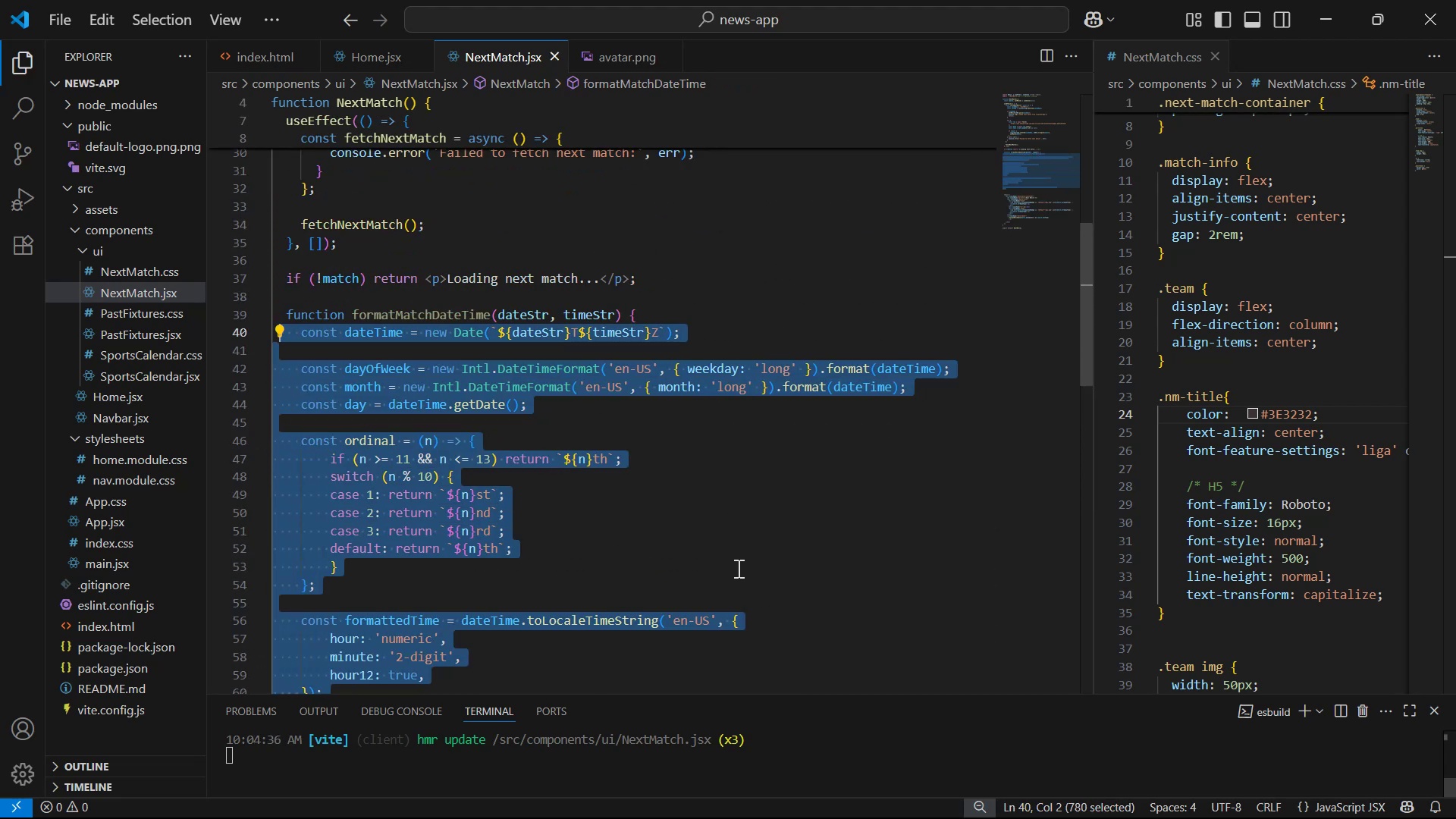 
key(Alt+Tab)
 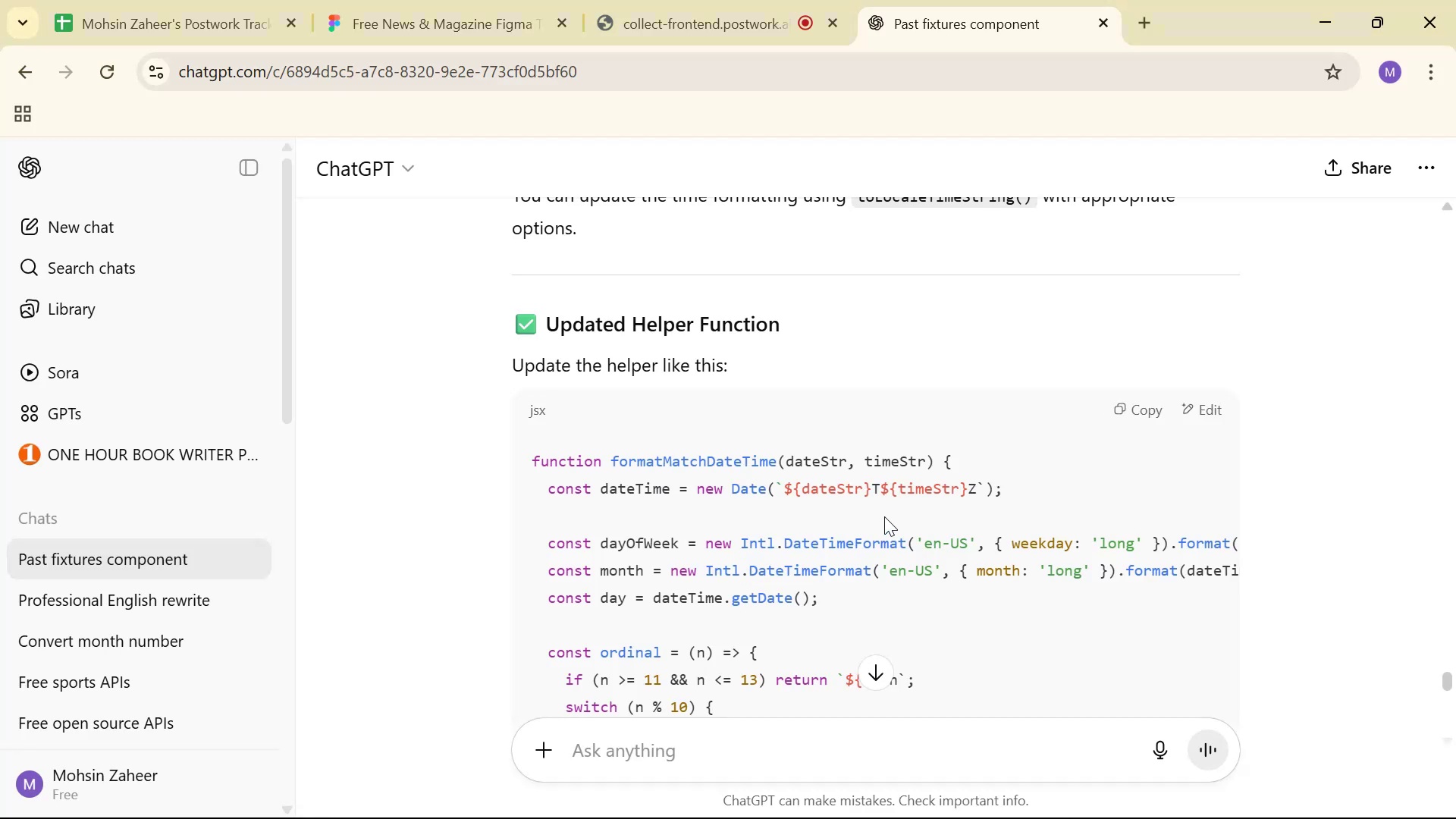 
scroll: coordinate [1109, 501], scroll_direction: down, amount: 8.0
 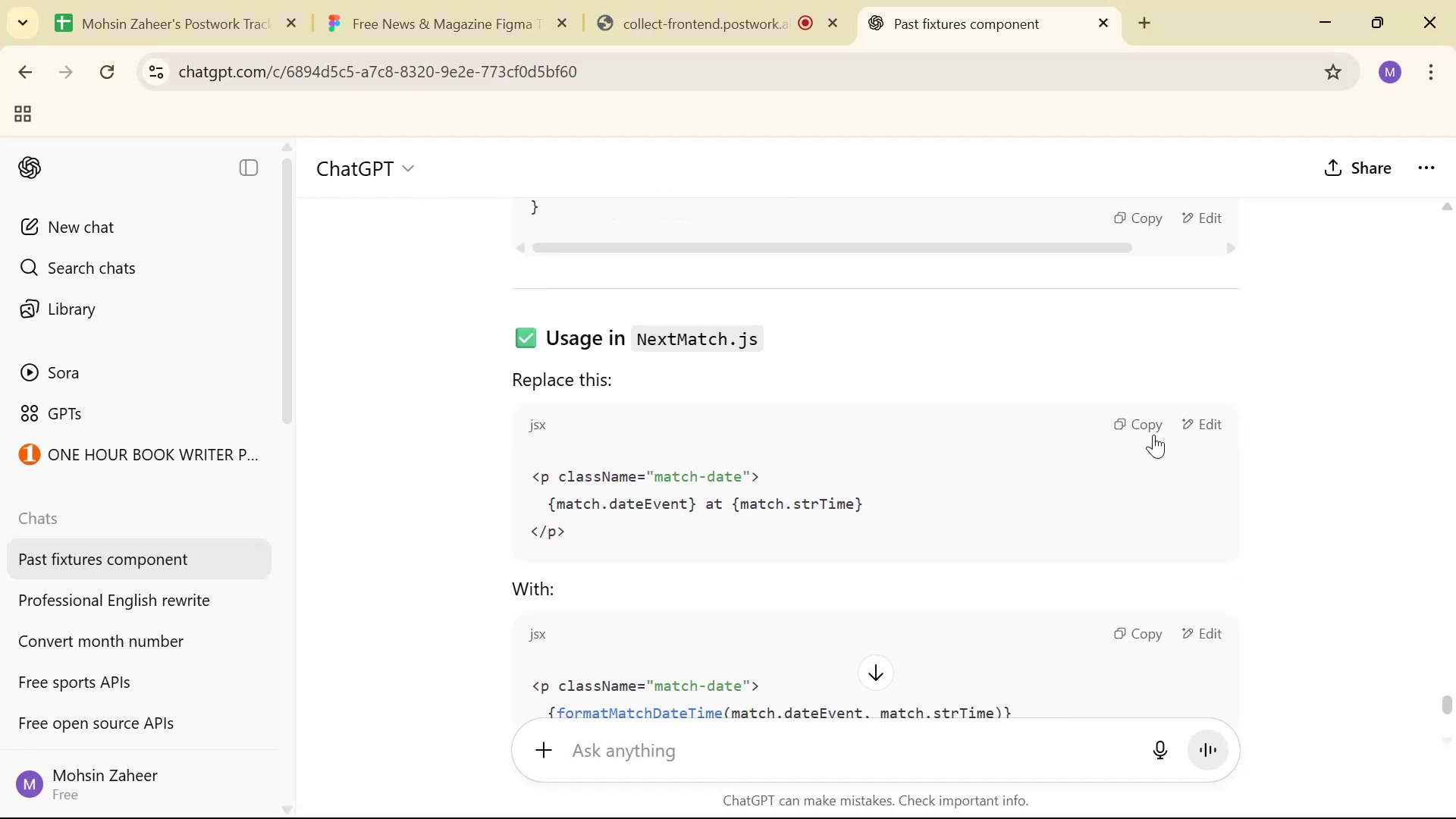 
left_click([1128, 425])
 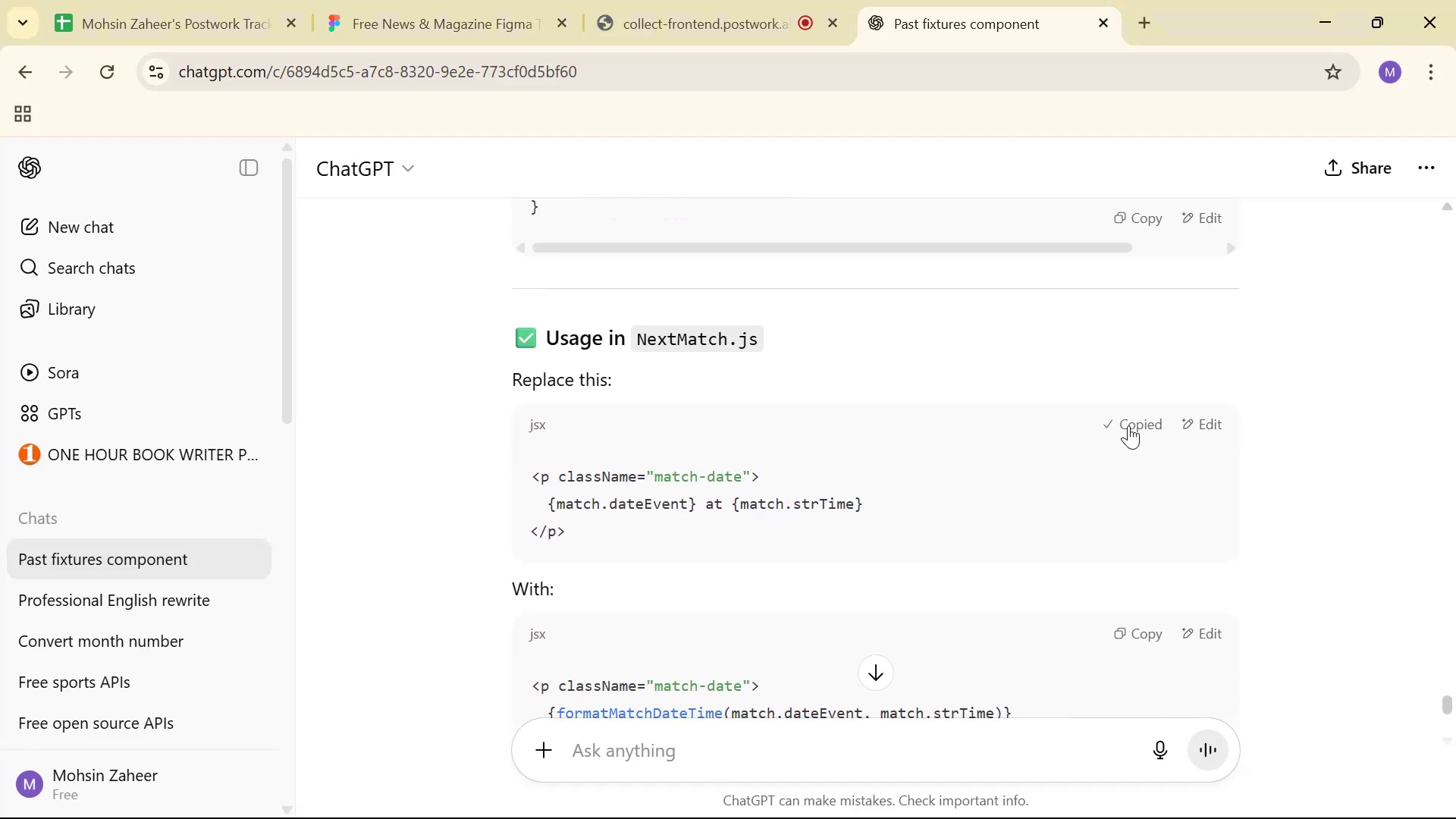 
key(Alt+AltLeft)
 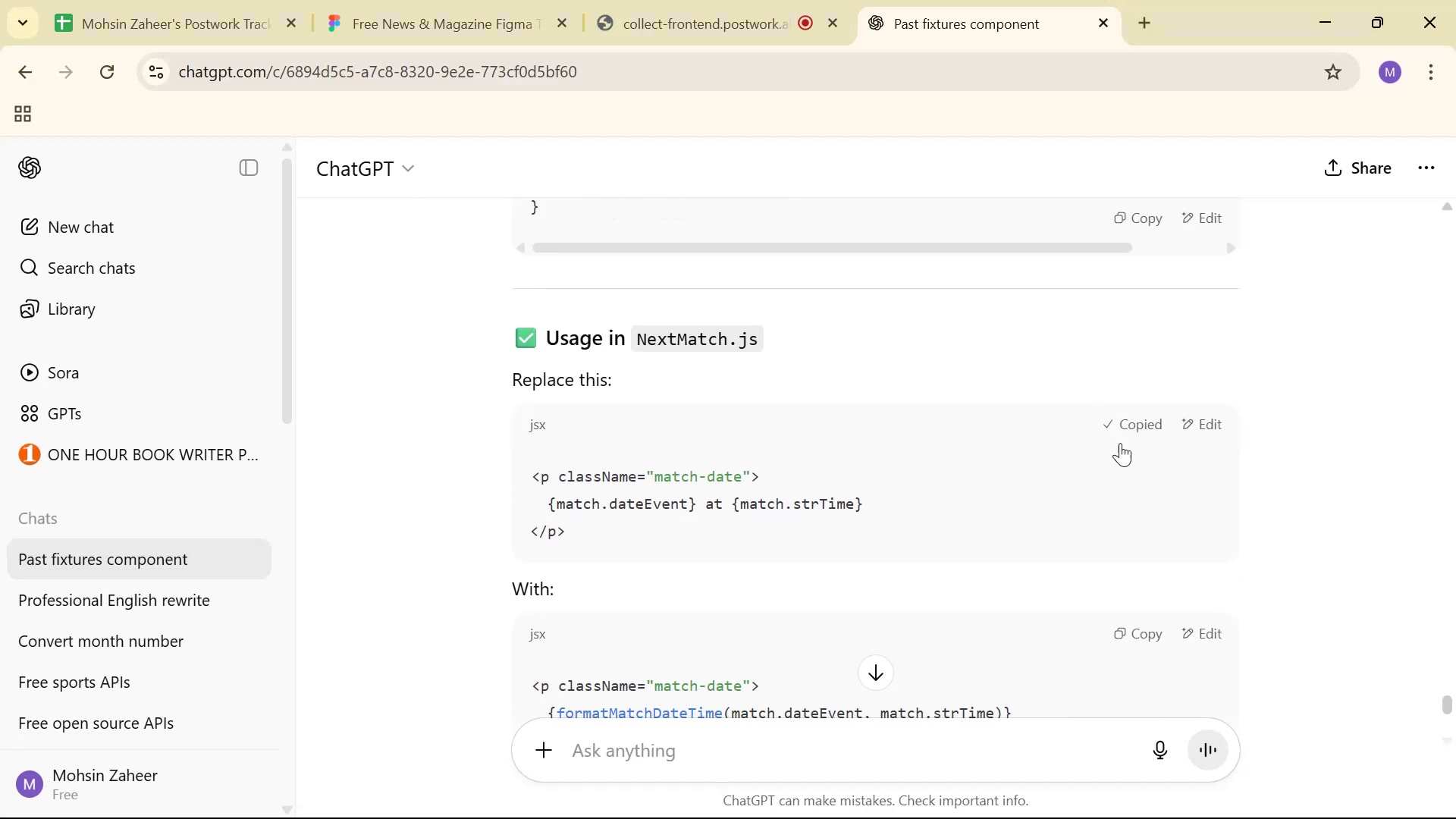 
key(Alt+Tab)
 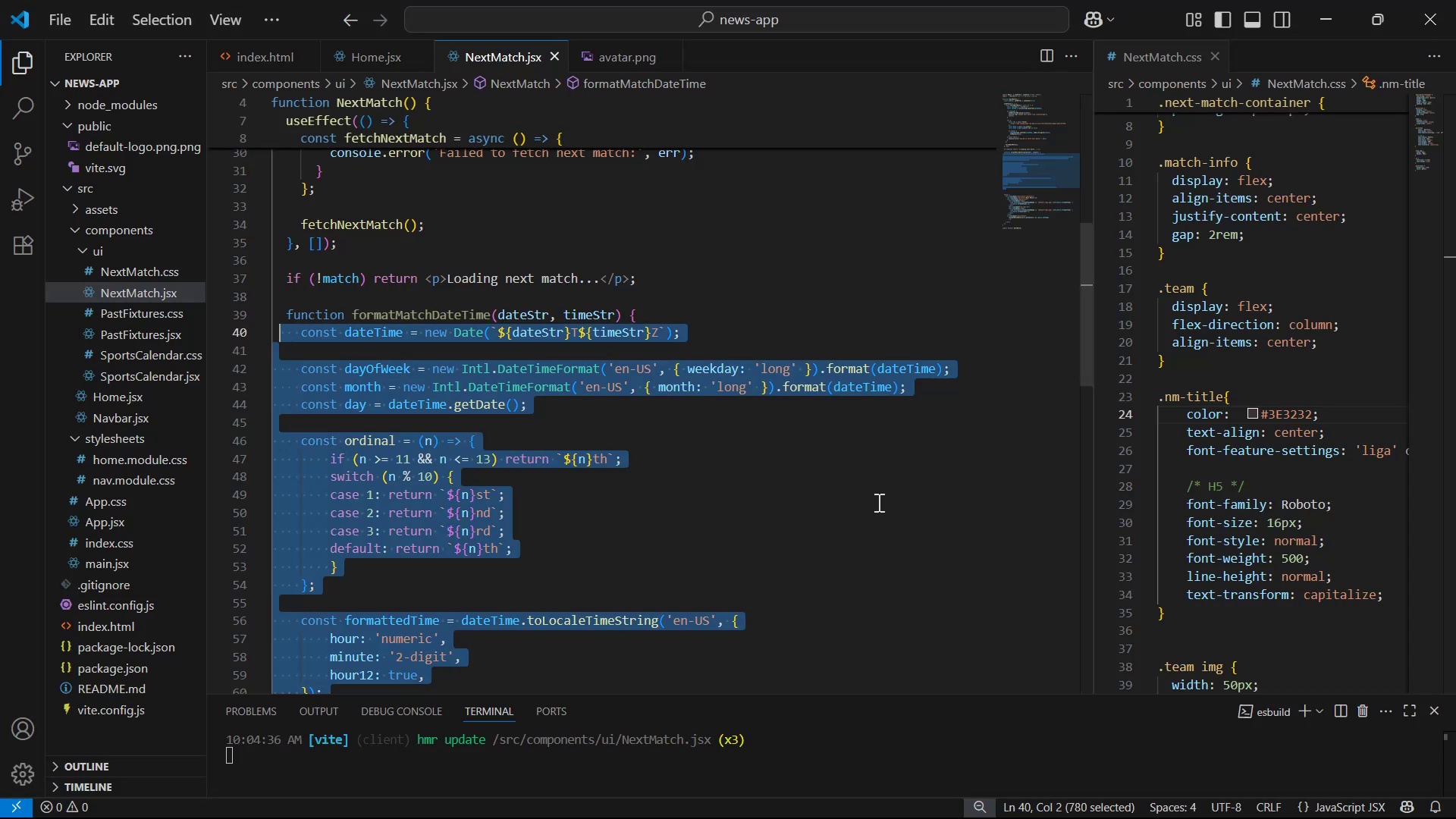 
key(Alt+AltLeft)
 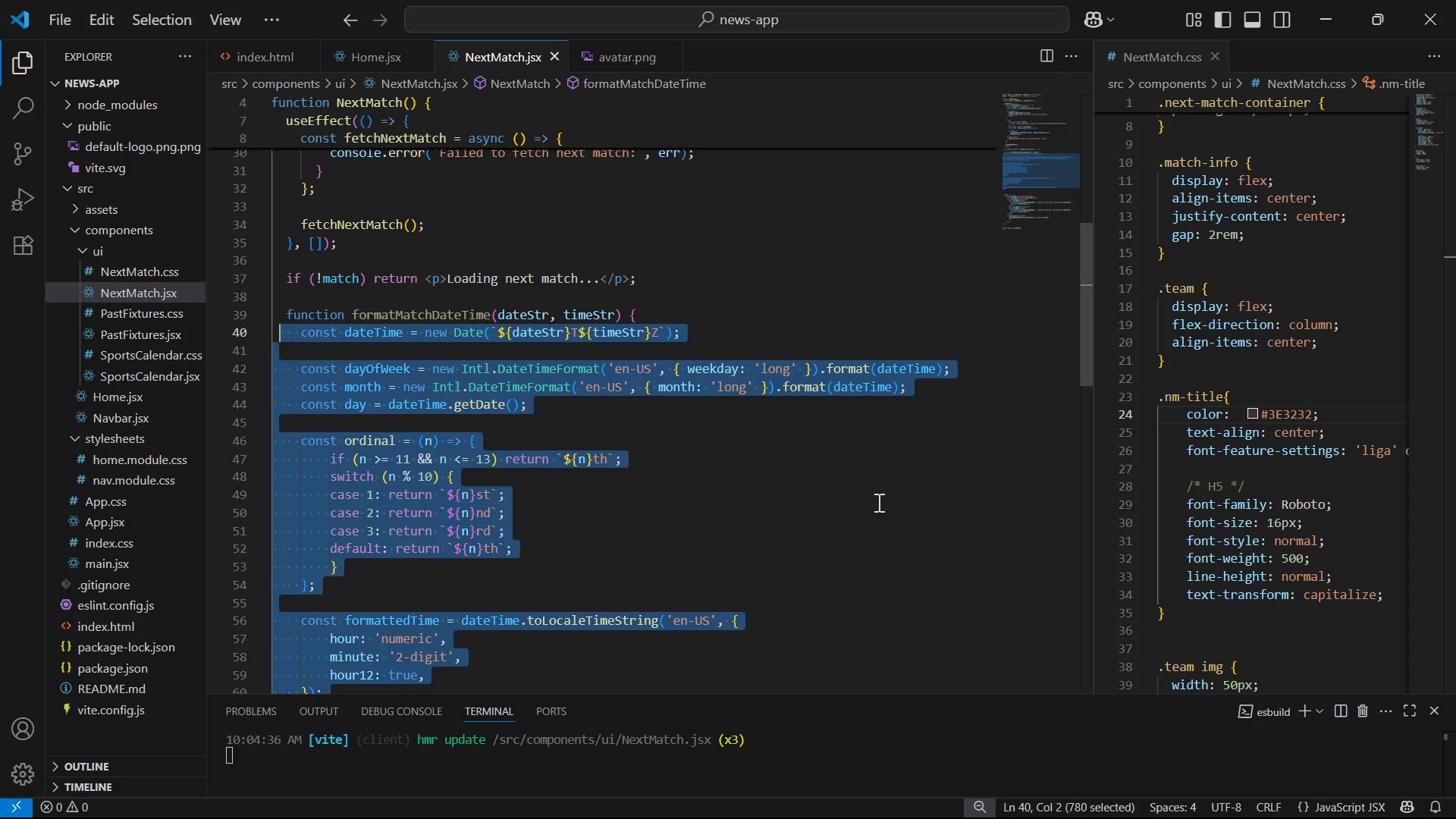 
key(Alt+Tab)
 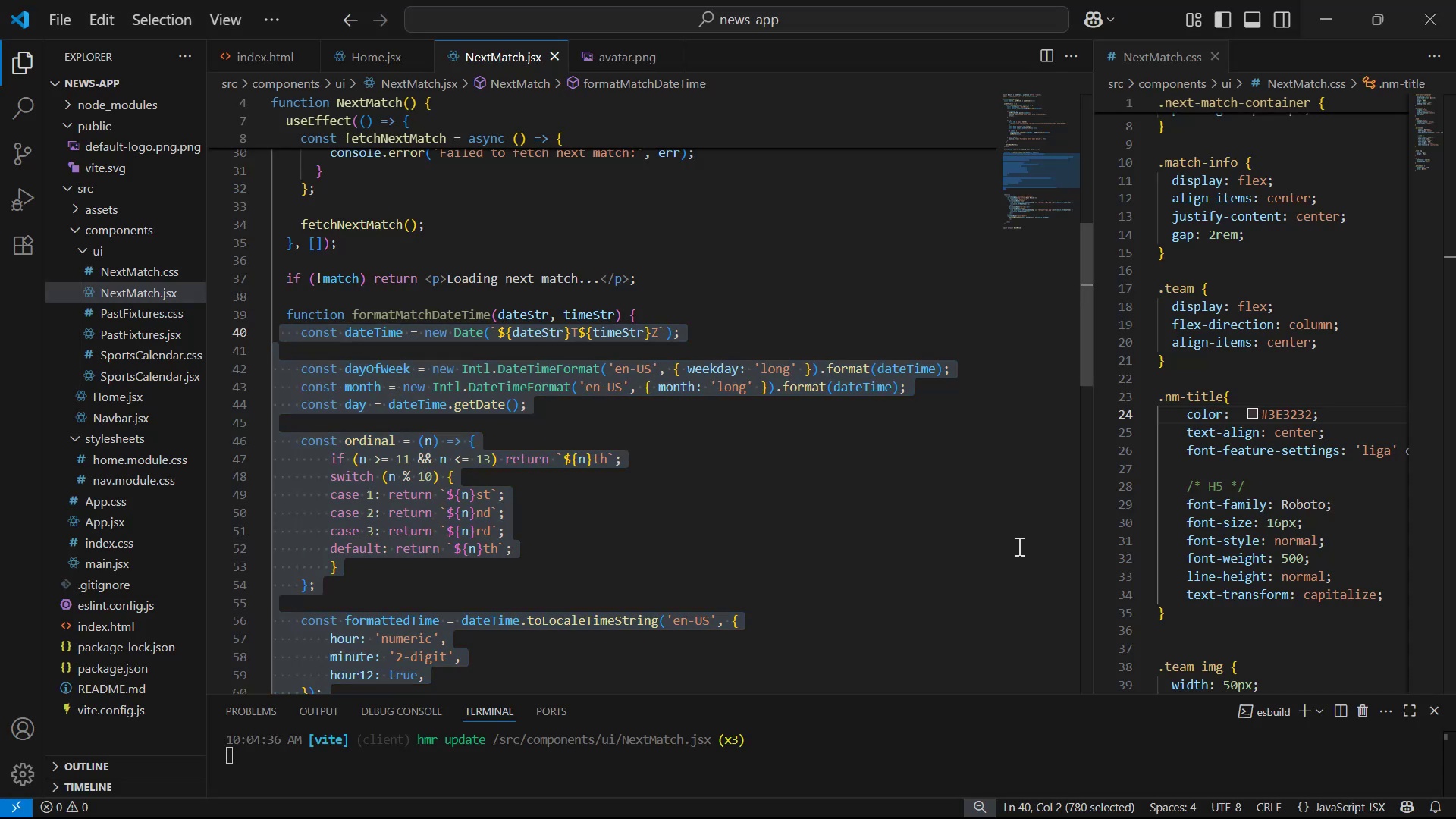 
scroll: coordinate [1142, 577], scroll_direction: down, amount: 1.0
 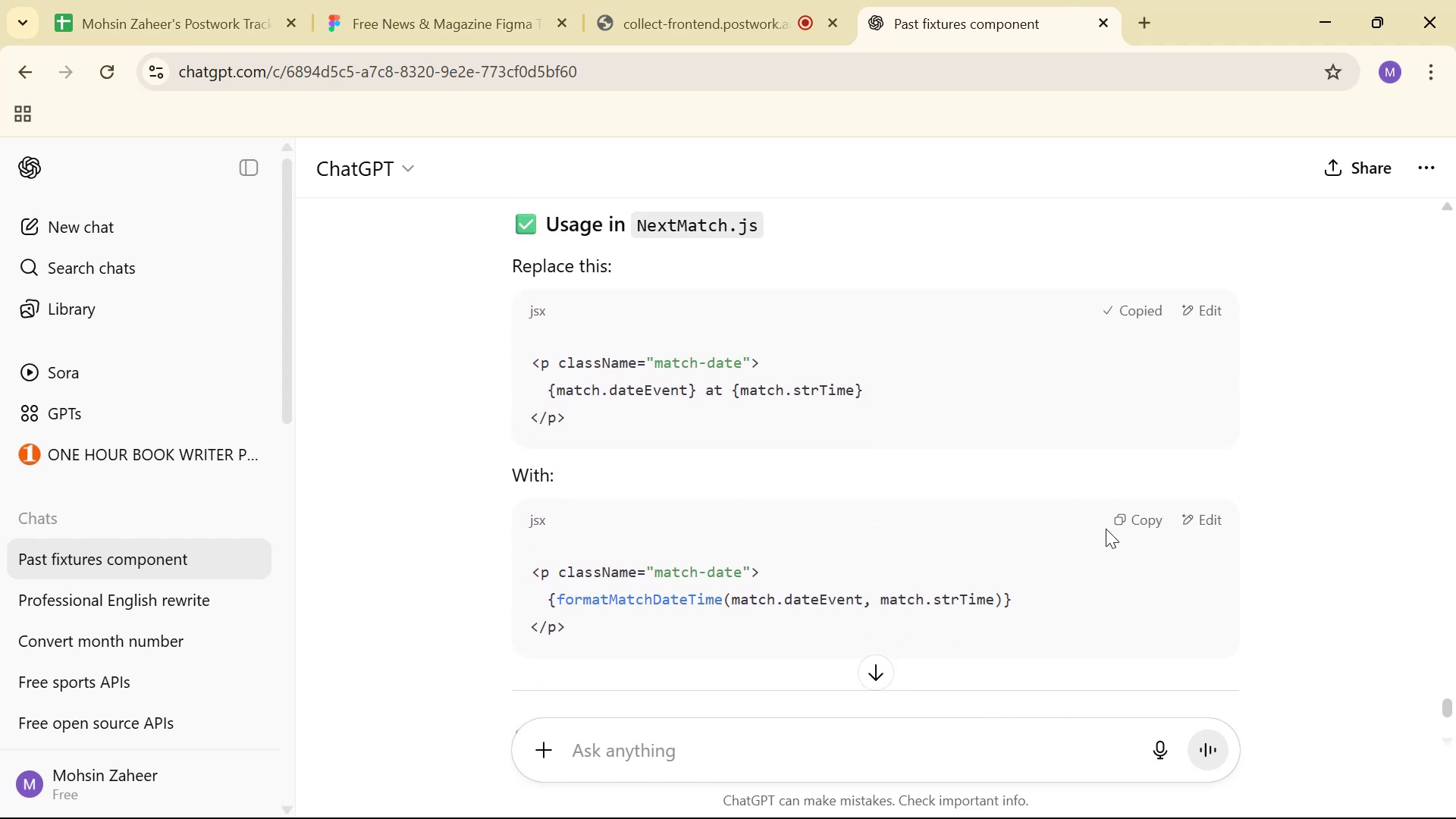 
left_click([1112, 515])
 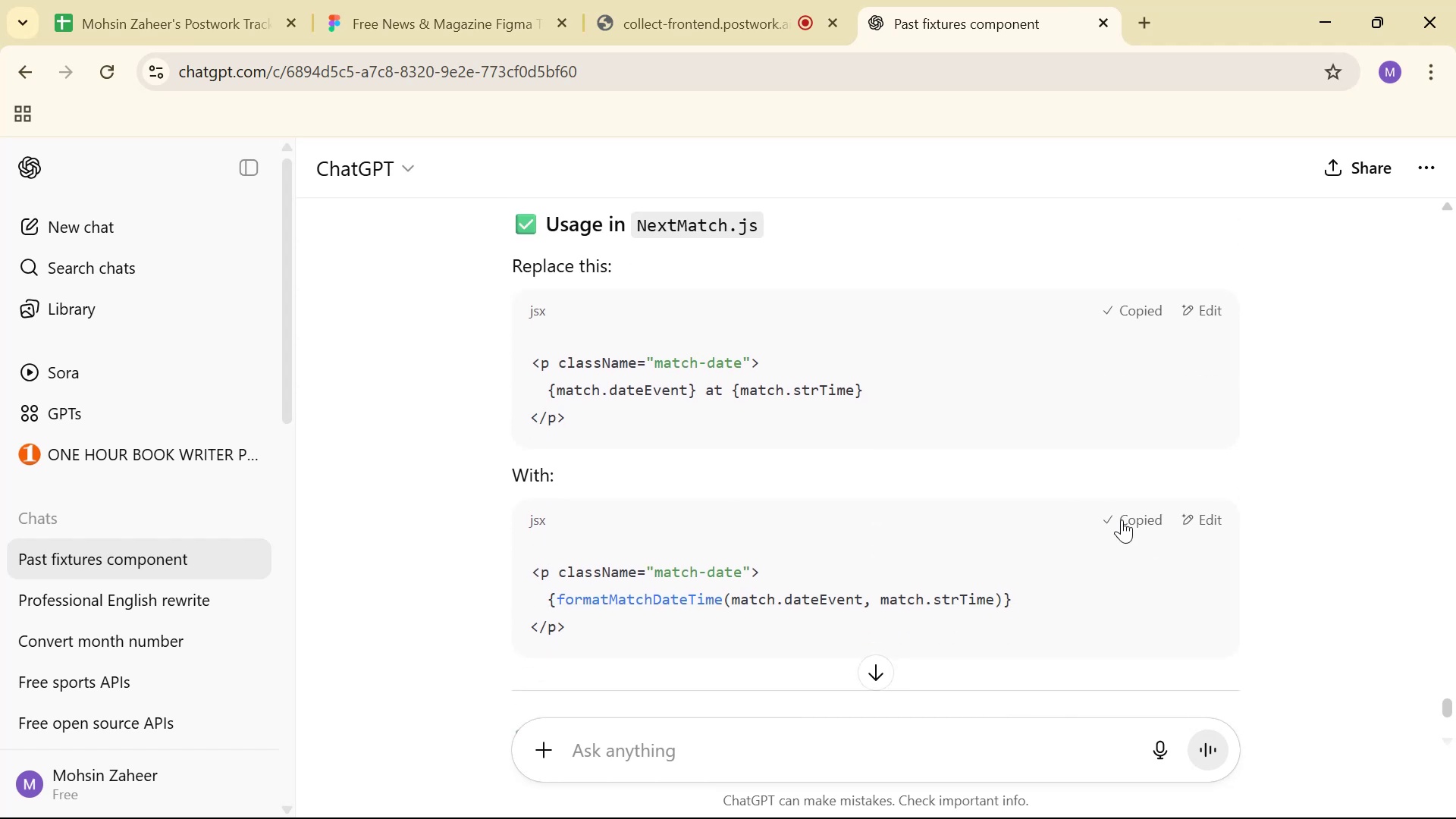 
key(Alt+AltLeft)
 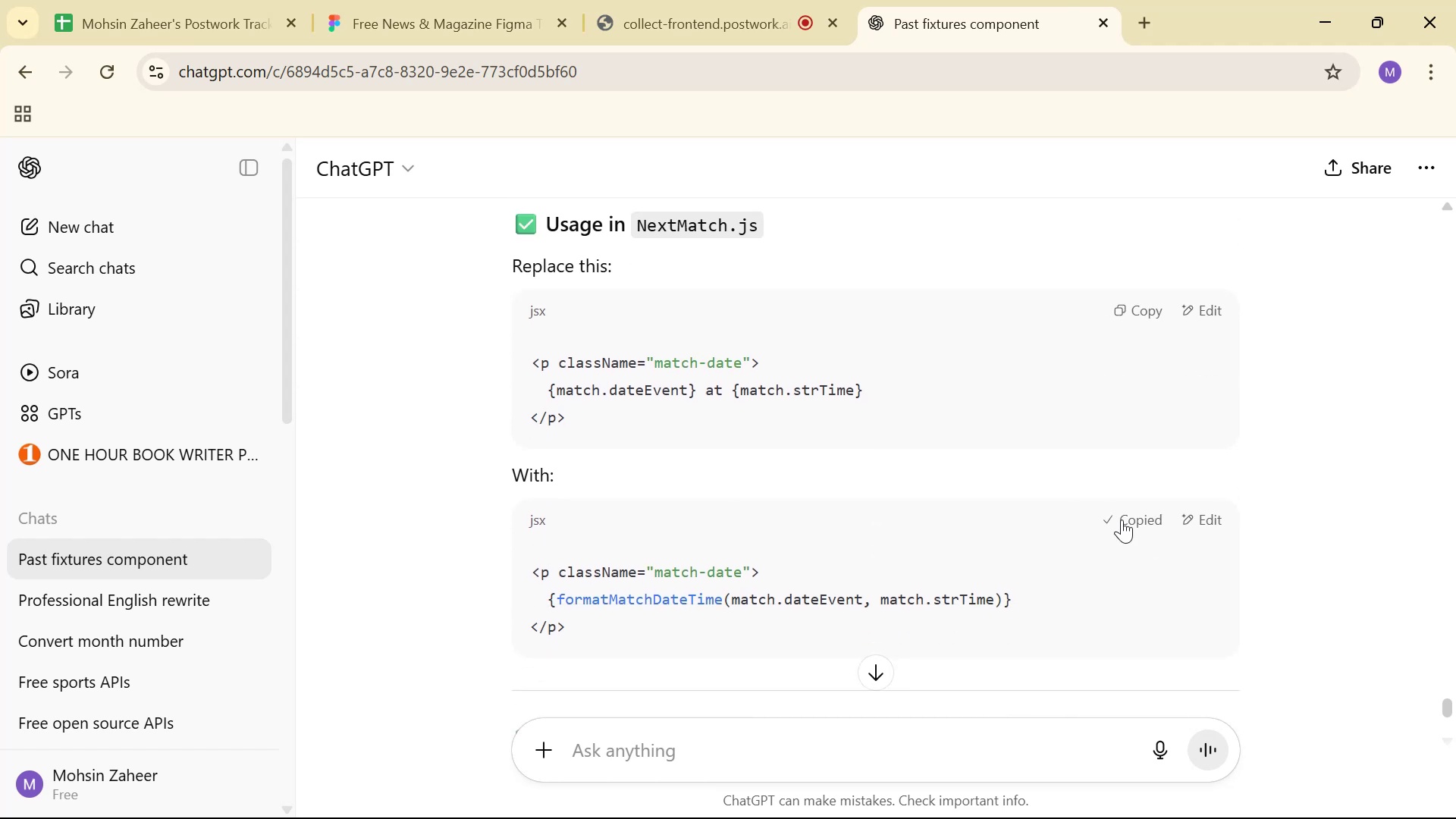 
key(Alt+Tab)
 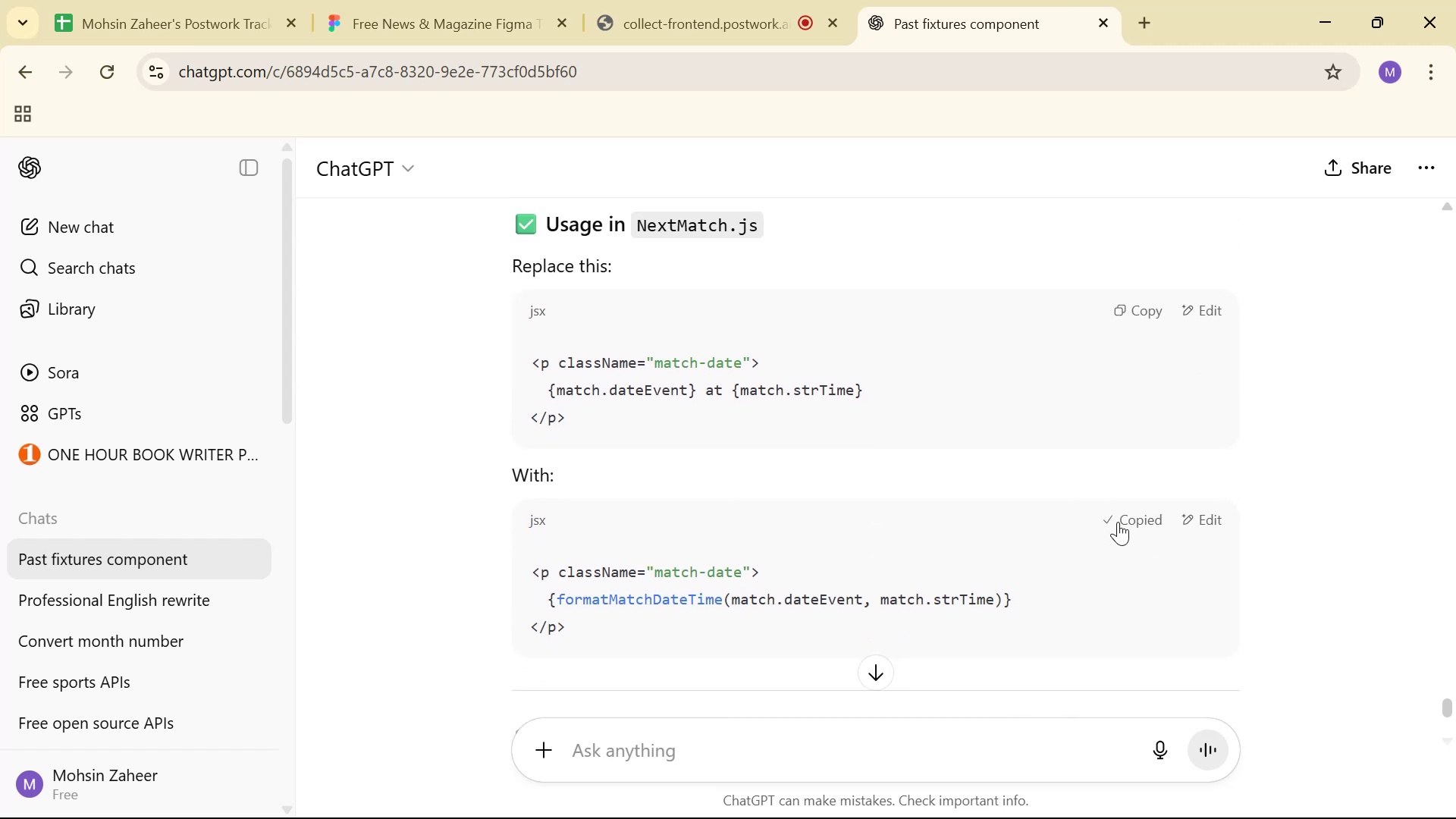 
scroll: coordinate [833, 535], scroll_direction: down, amount: 12.0
 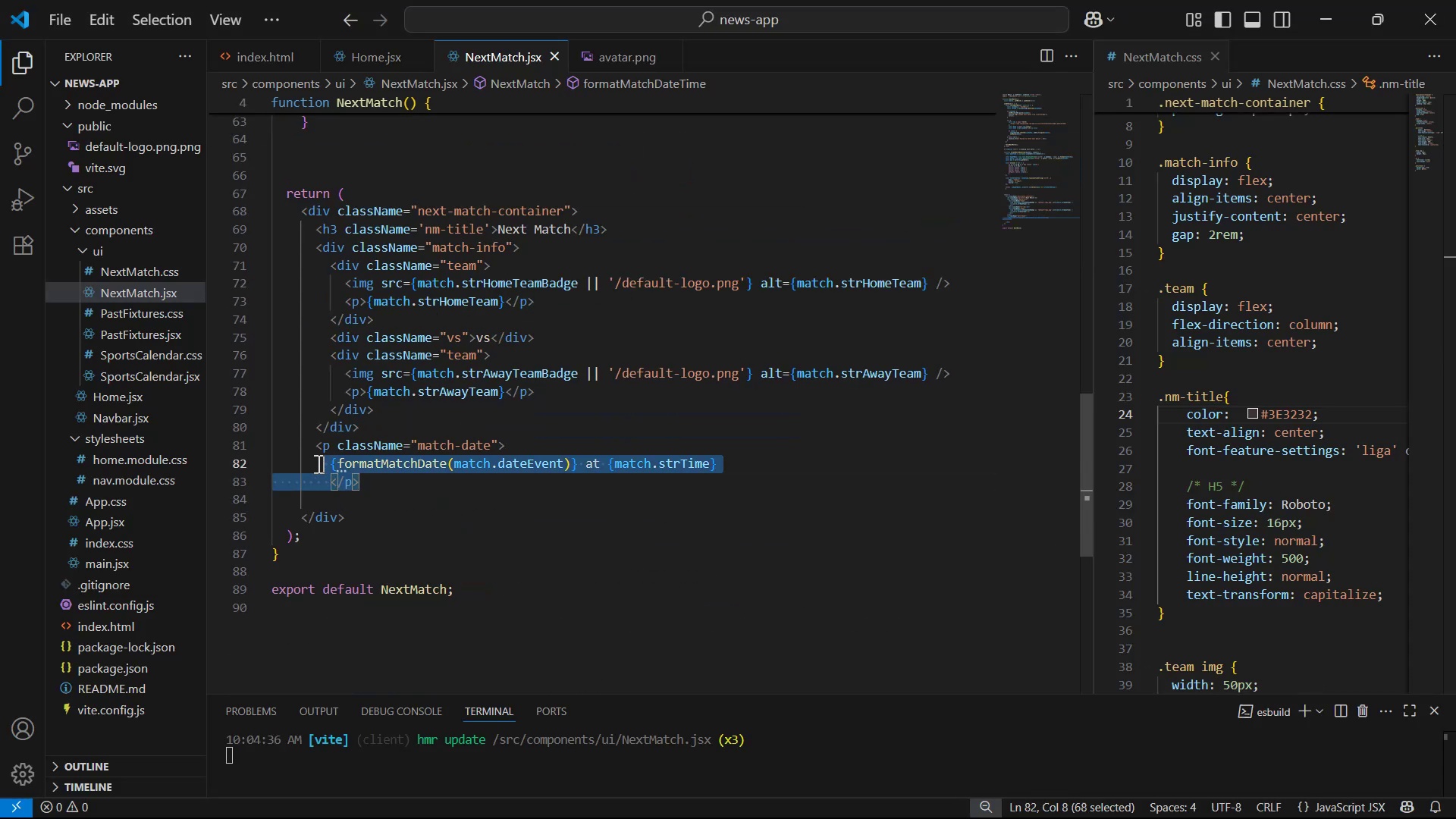 
key(Control+ControlLeft)
 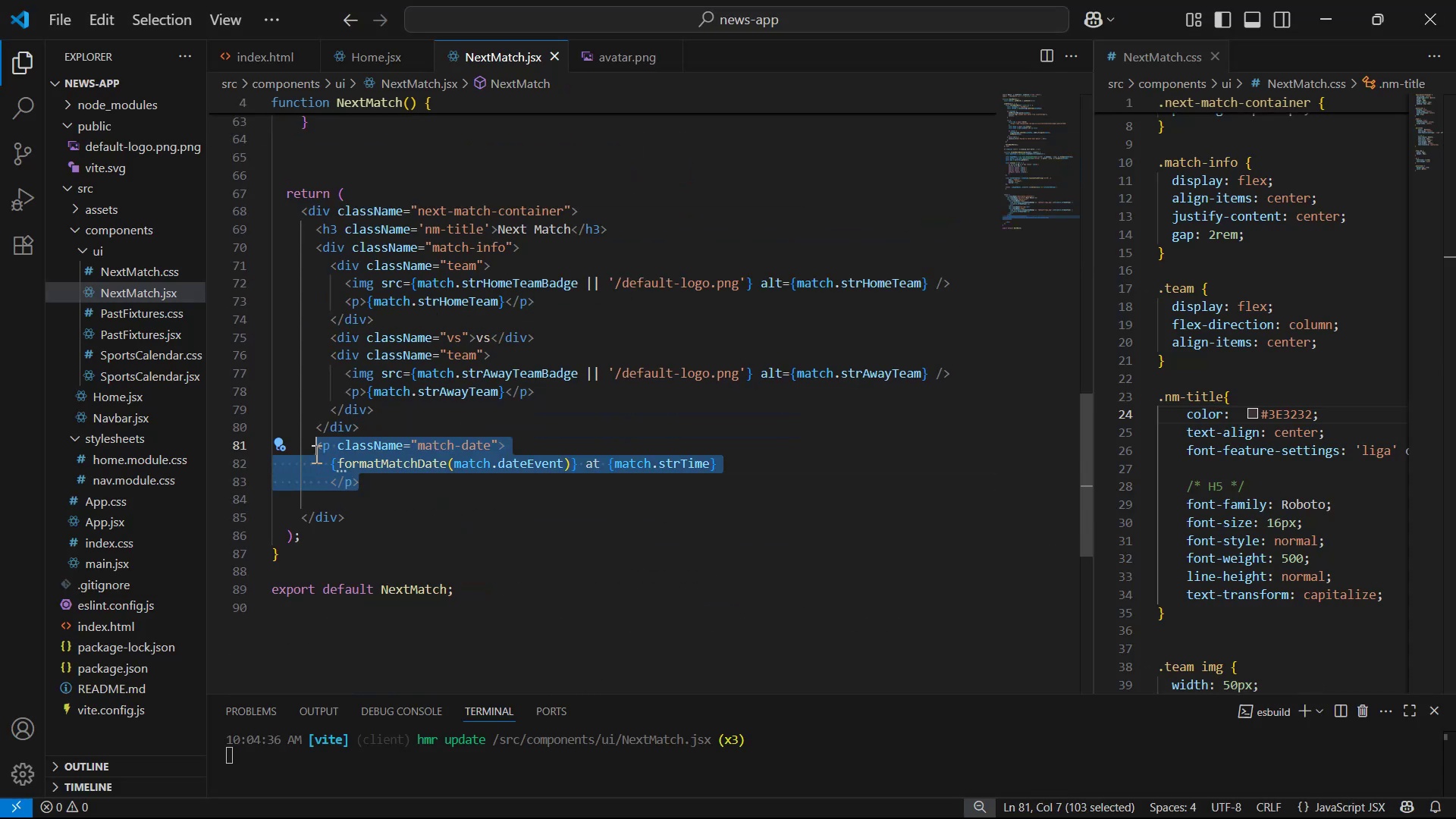 
key(Control+V)
 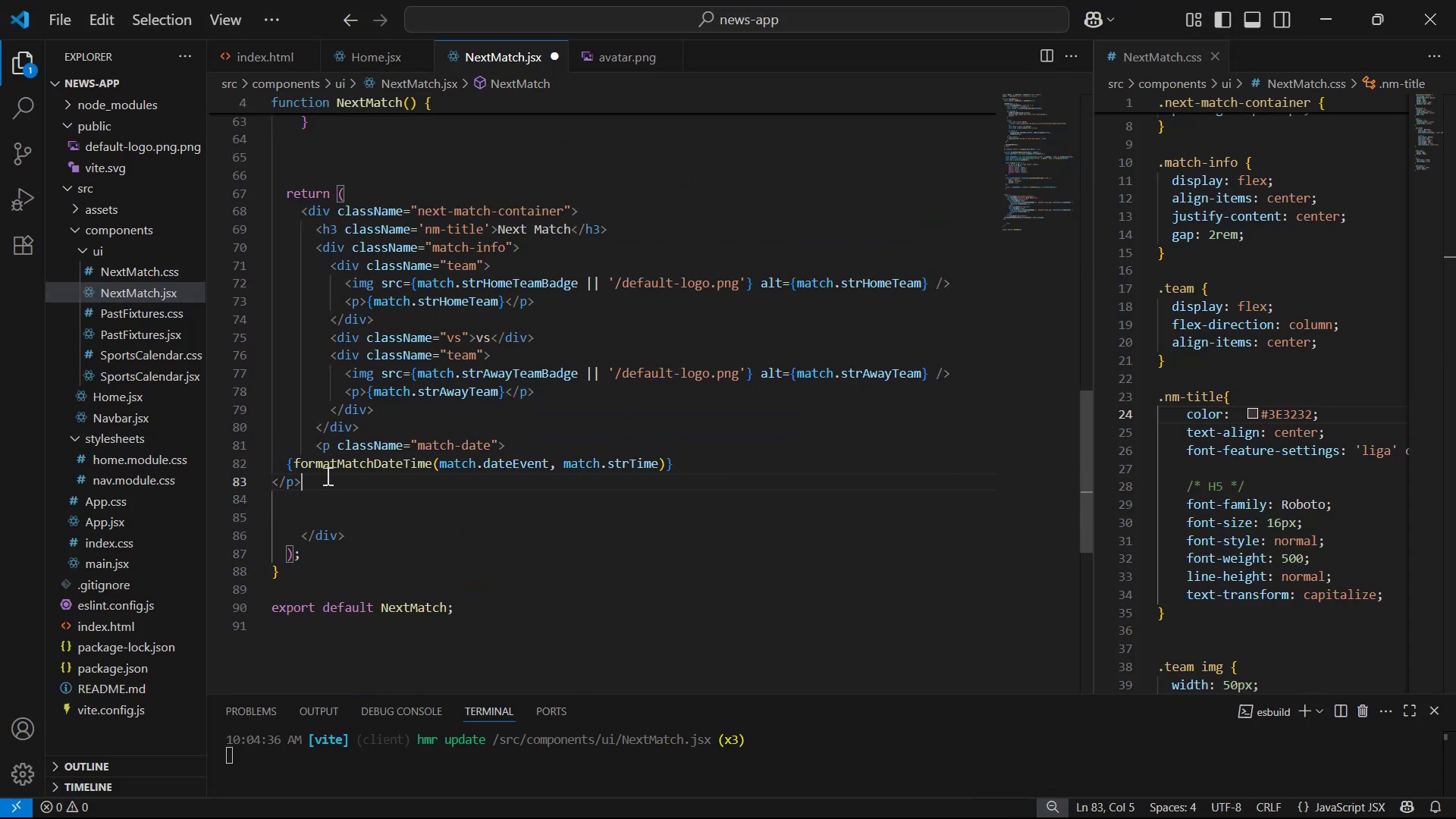 
key(Tab)
 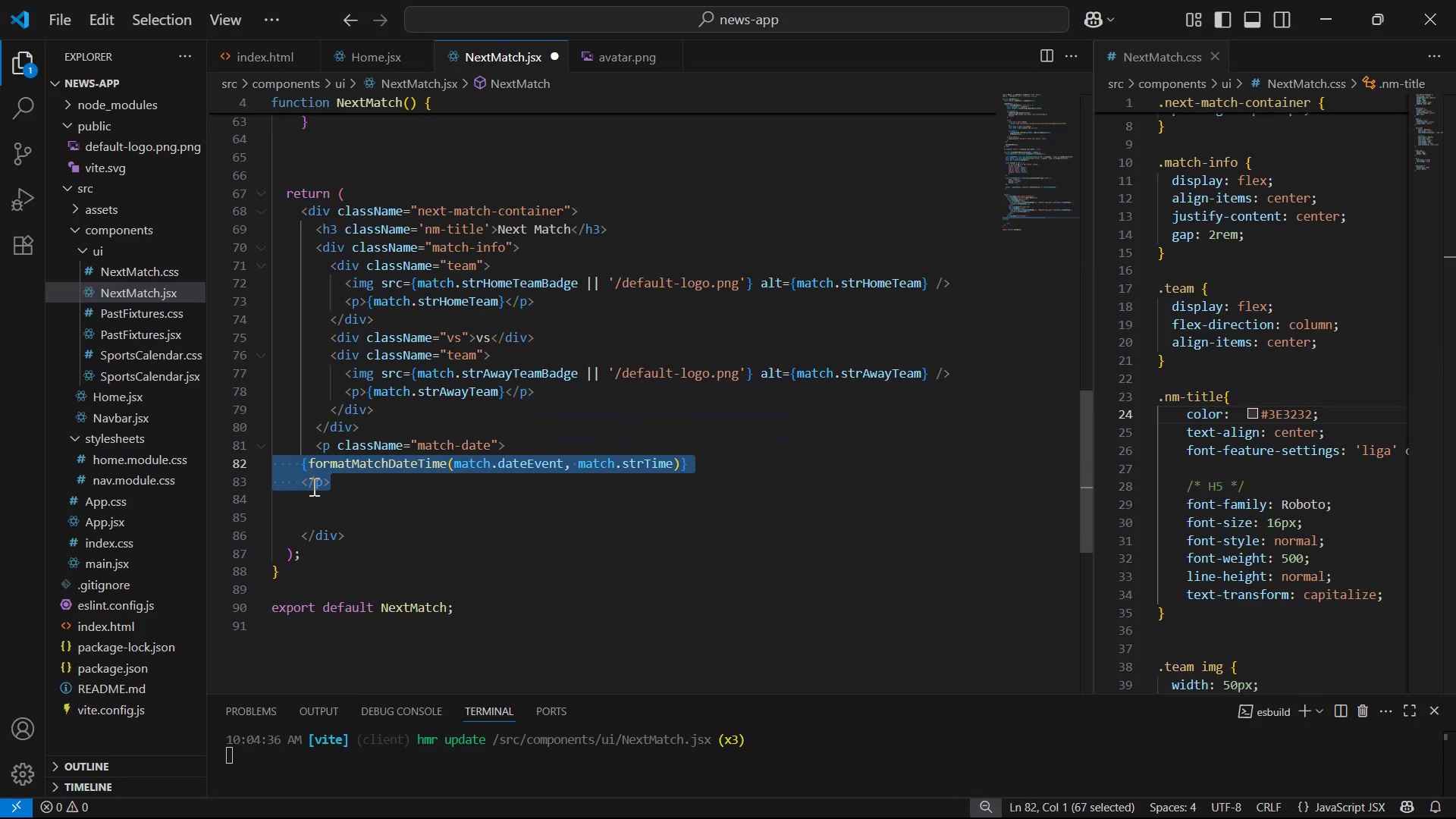 
key(Tab)
 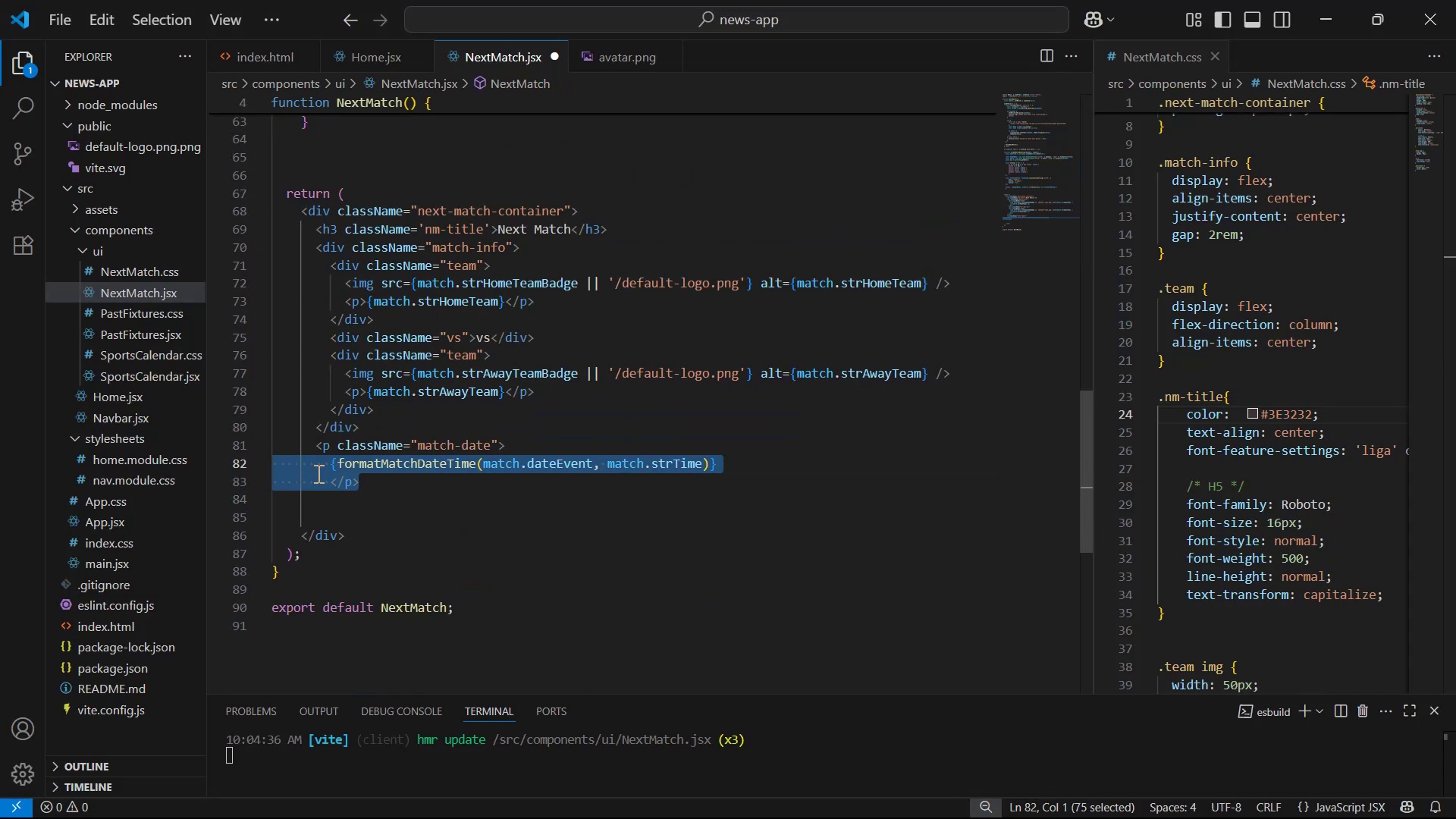 
left_click([327, 482])
 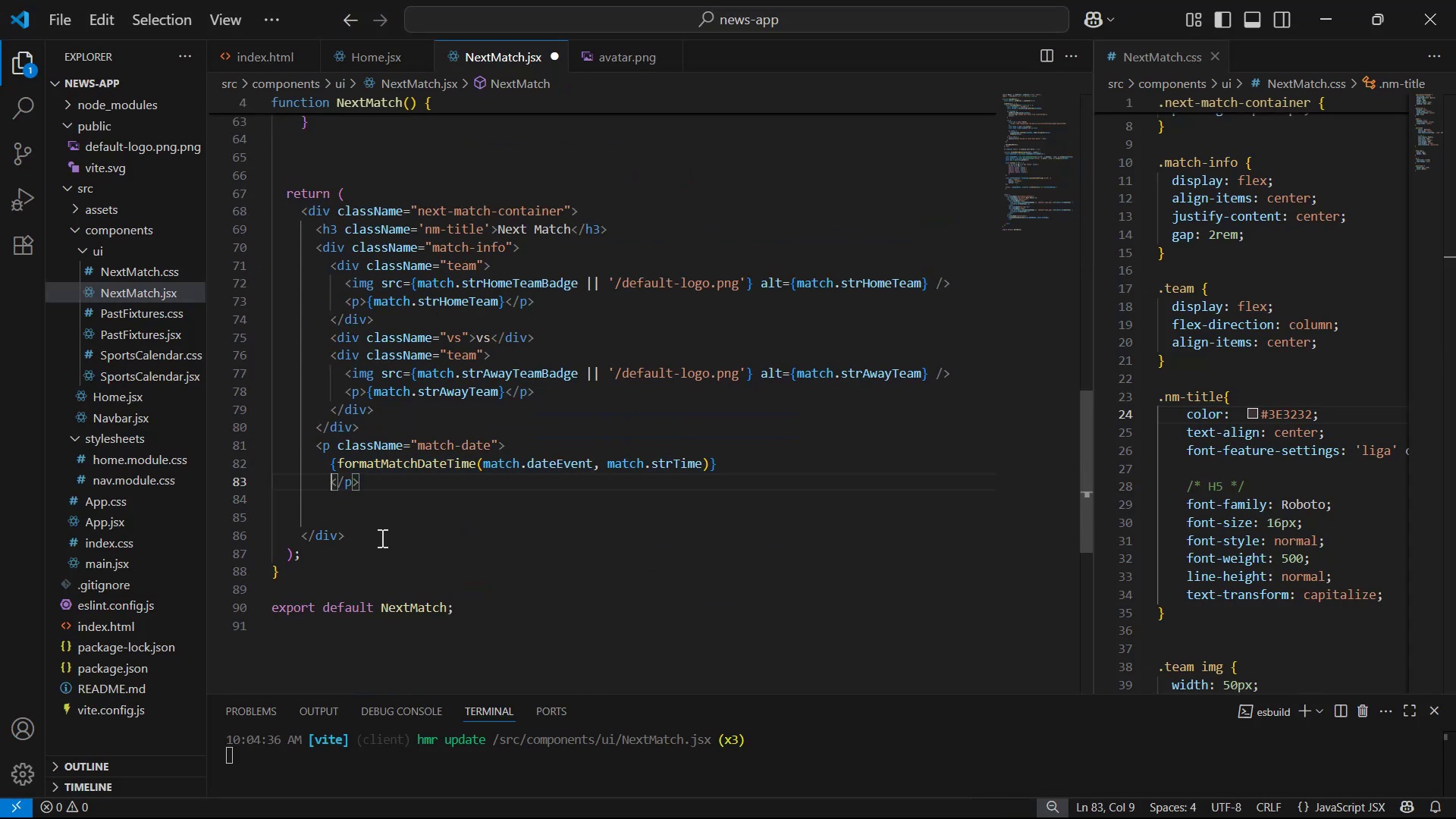 
key(Backspace)
 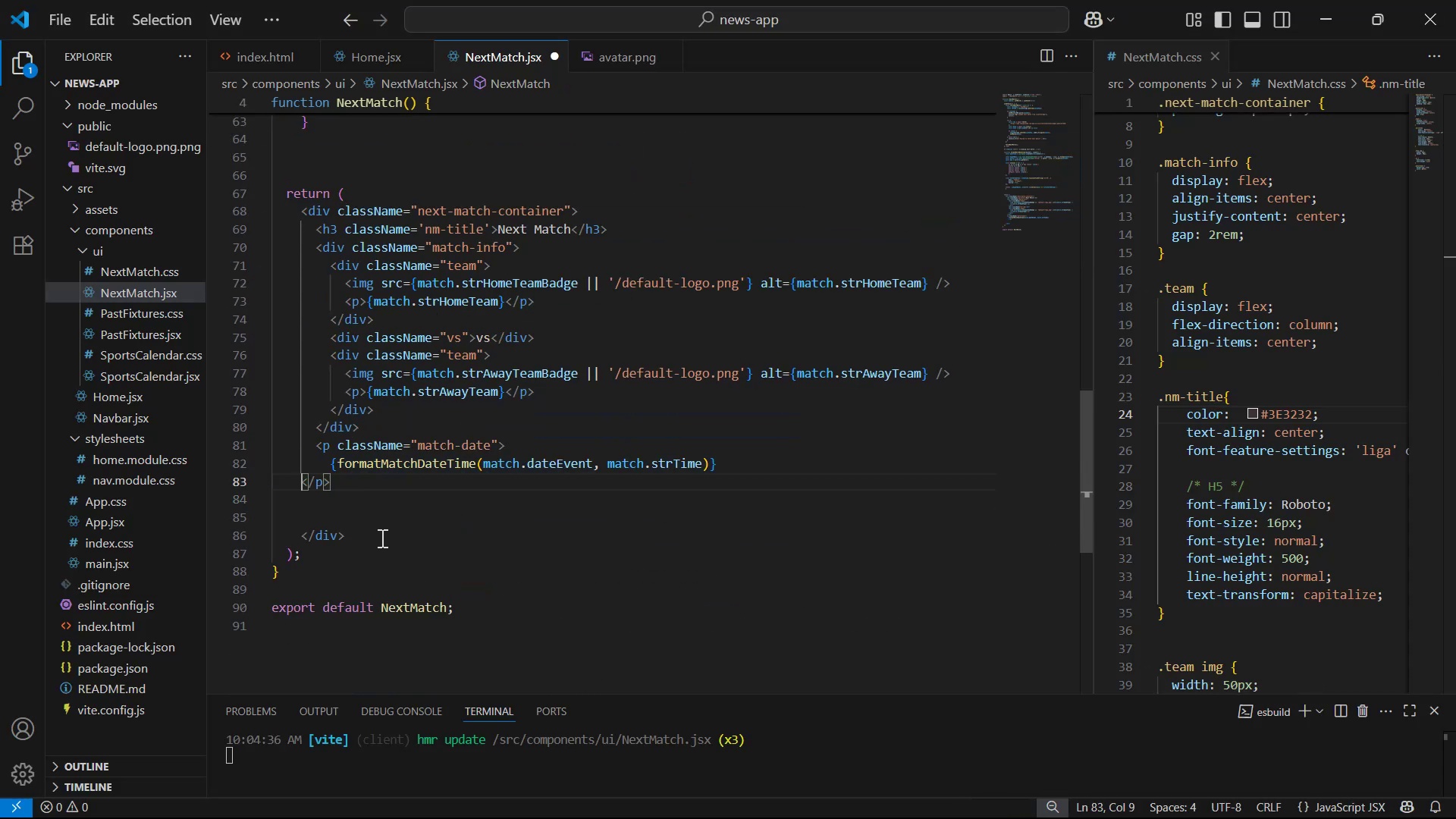 
key(Control+ControlLeft)
 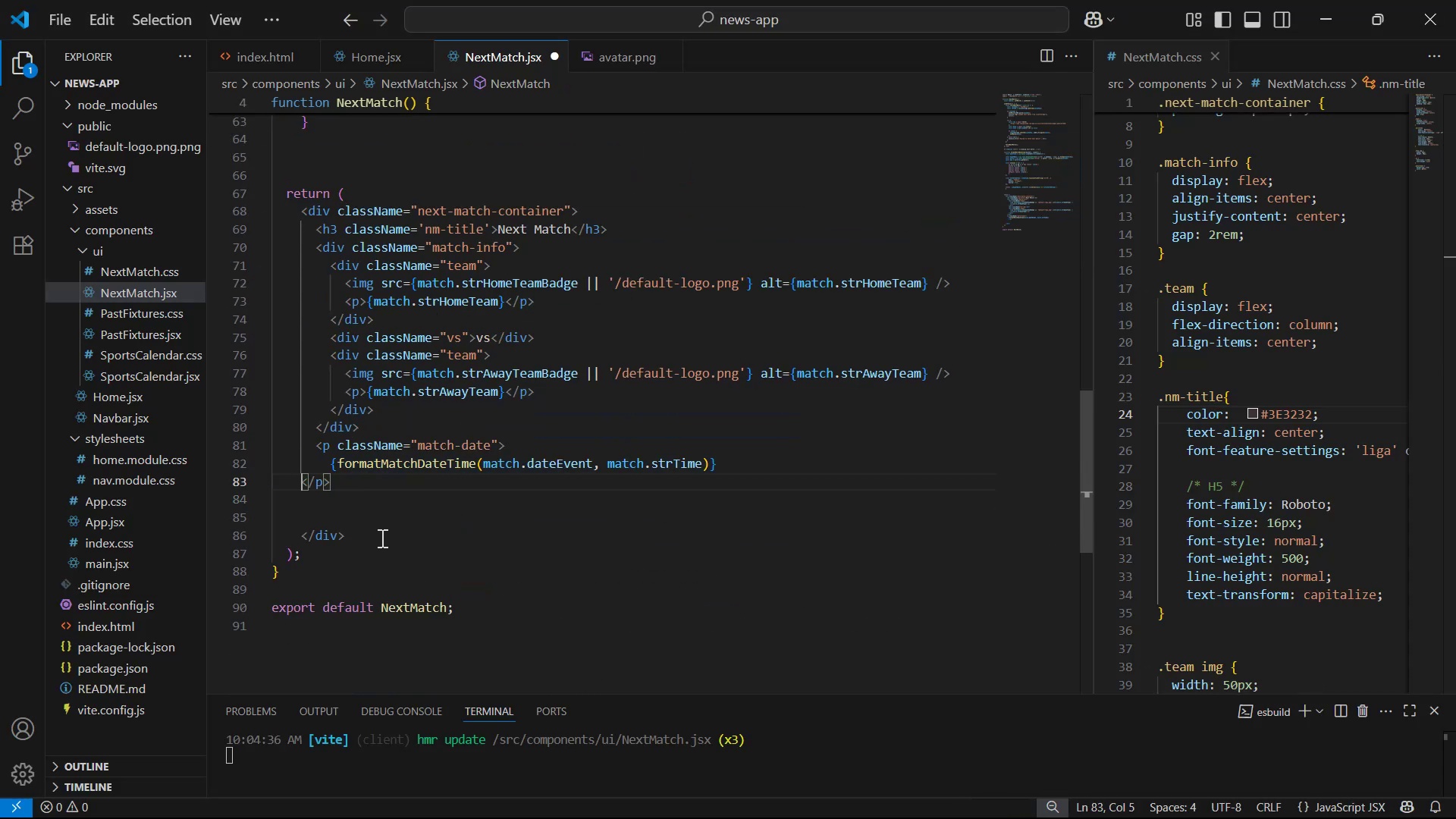 
key(Control+S)
 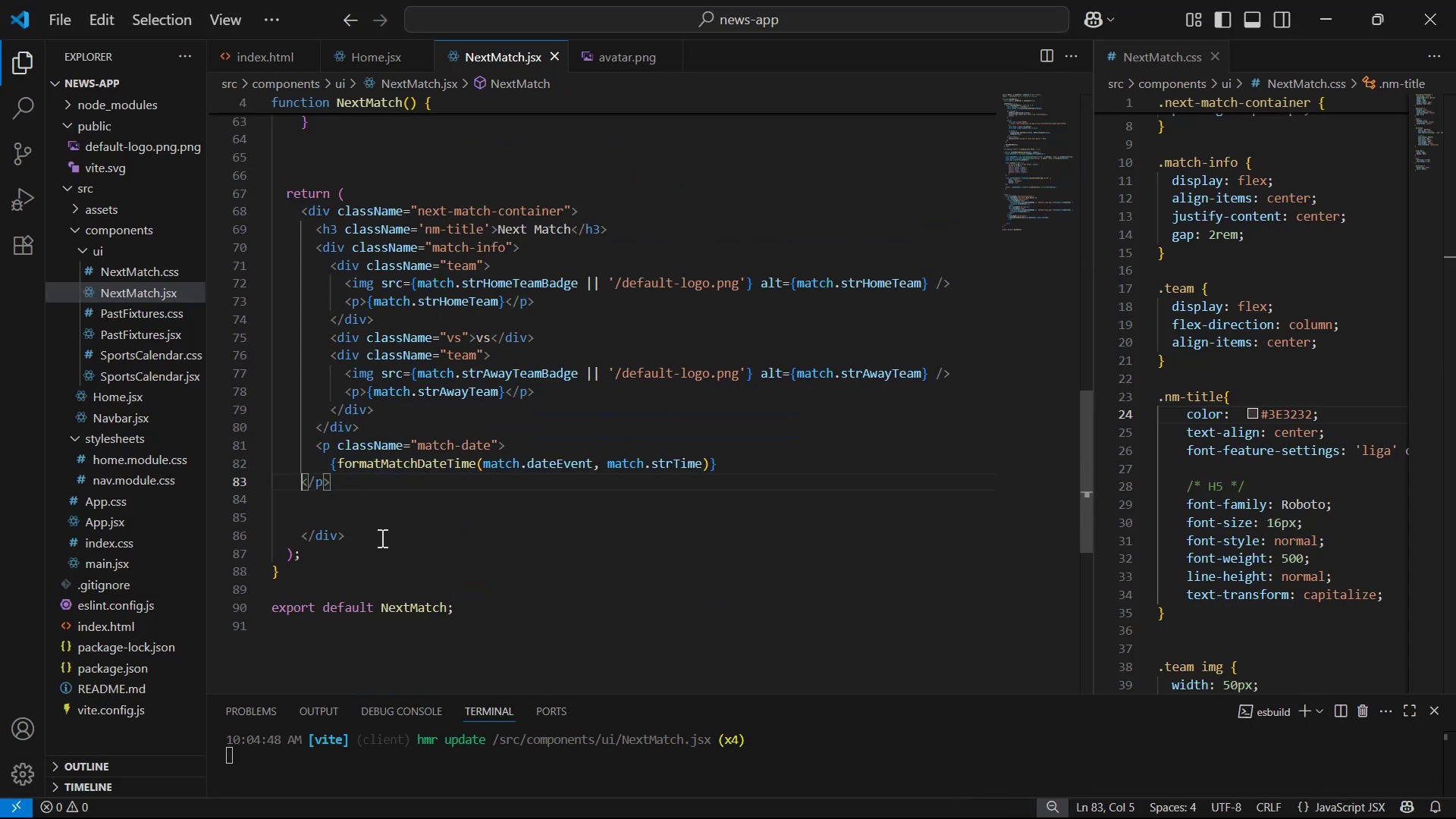 
key(Alt+AltLeft)
 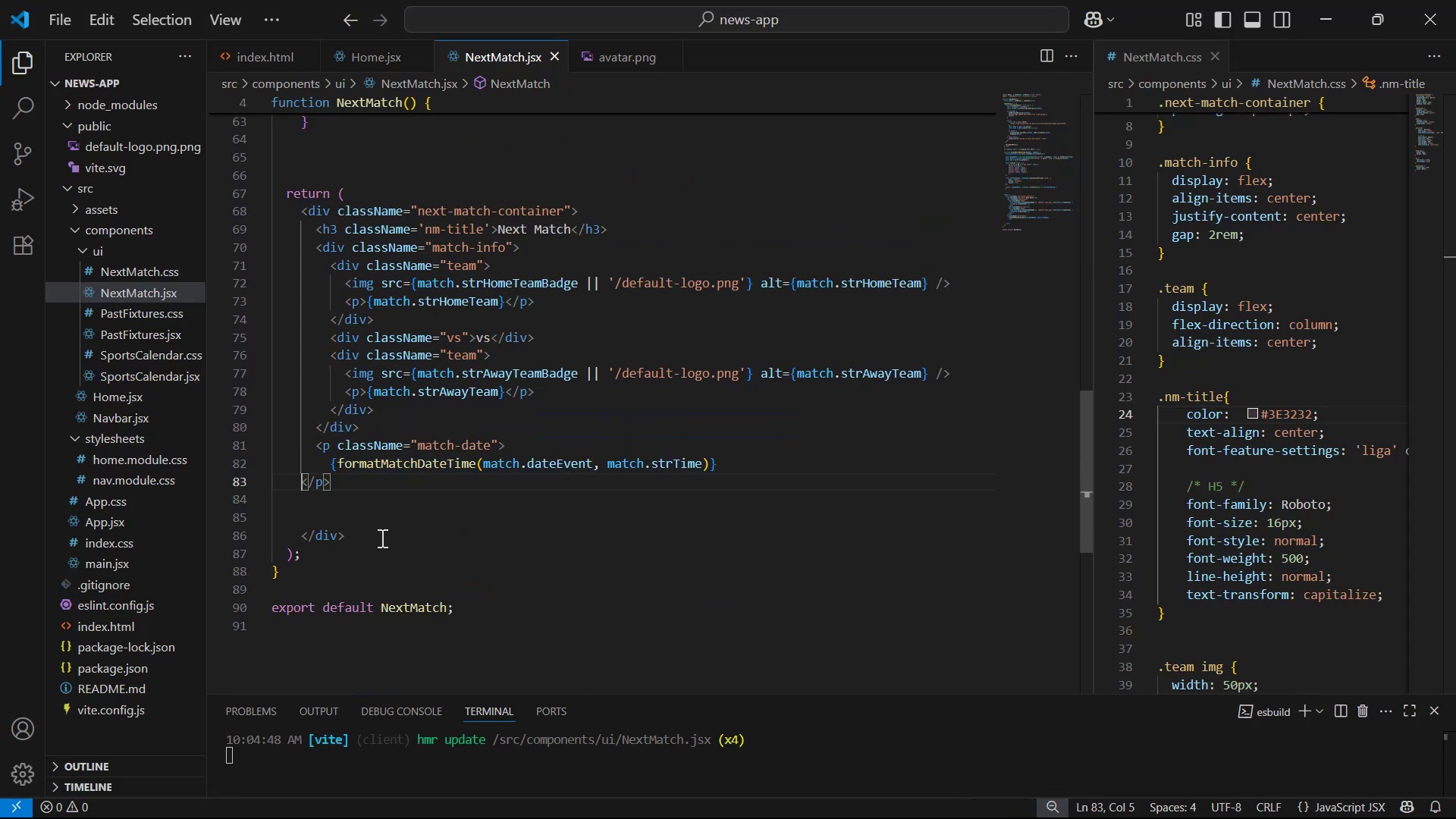 
key(Alt+Tab)
 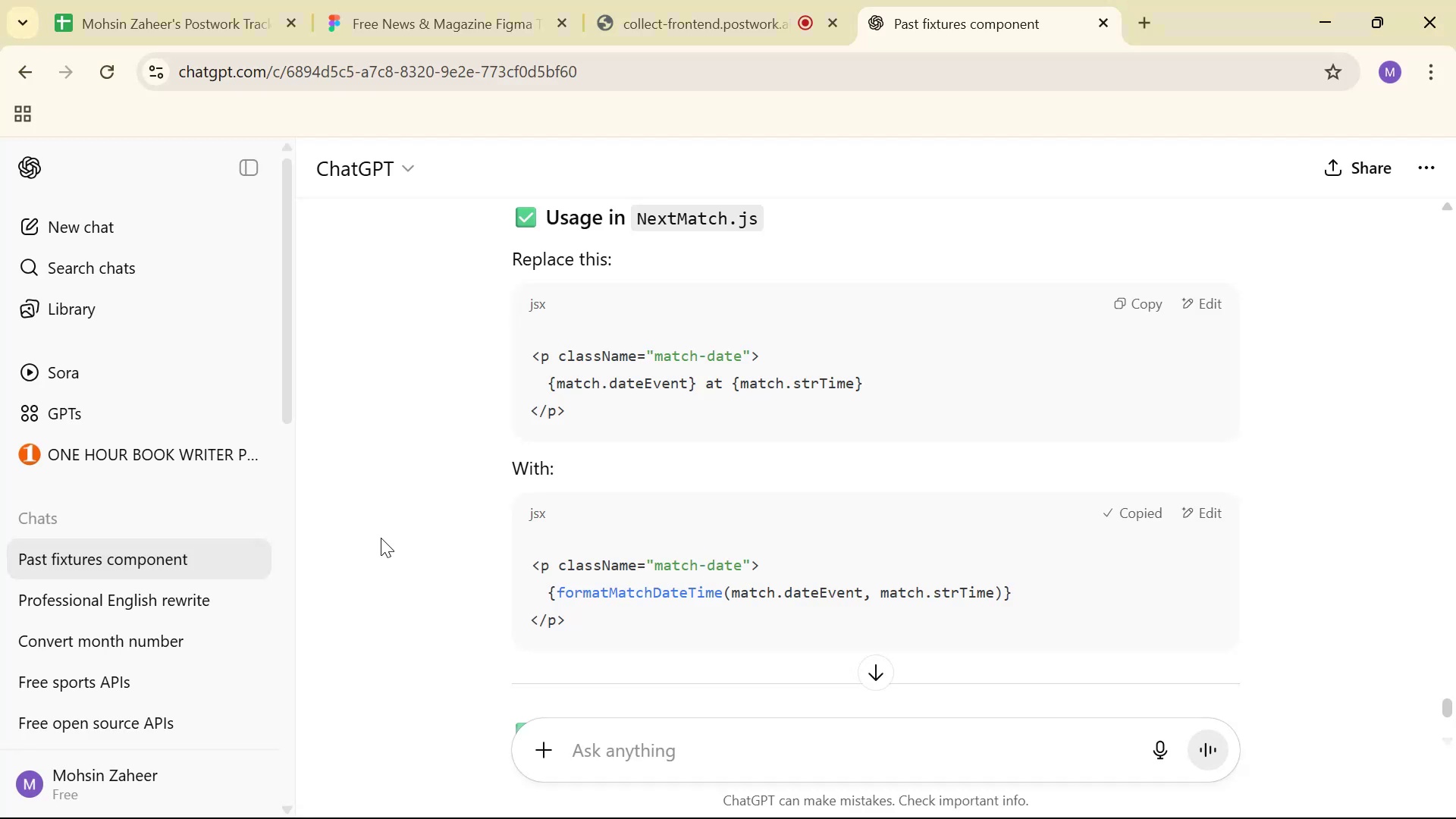 
scroll: coordinate [770, 485], scroll_direction: down, amount: 5.0
 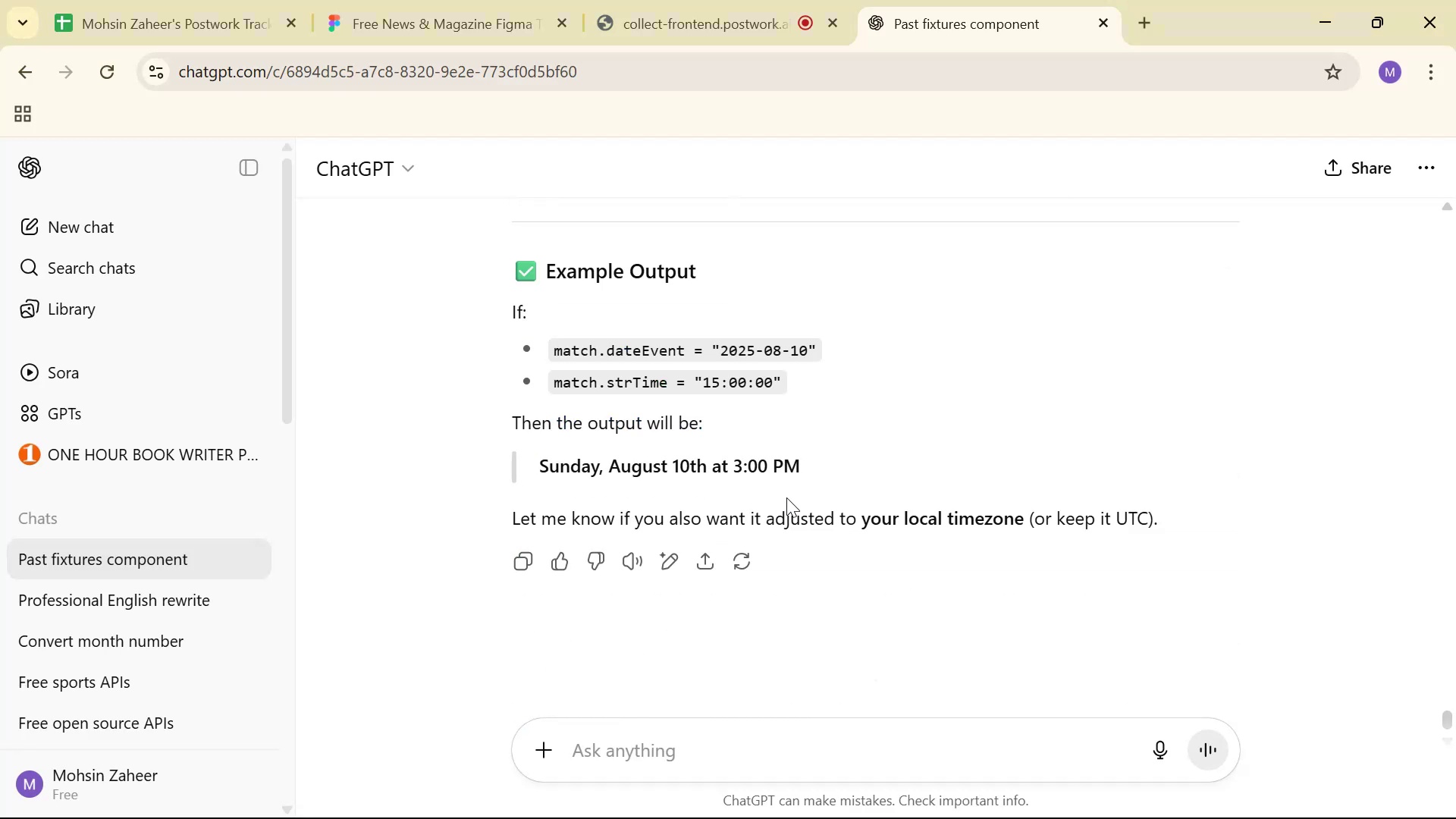 
key(Alt+Tab)
 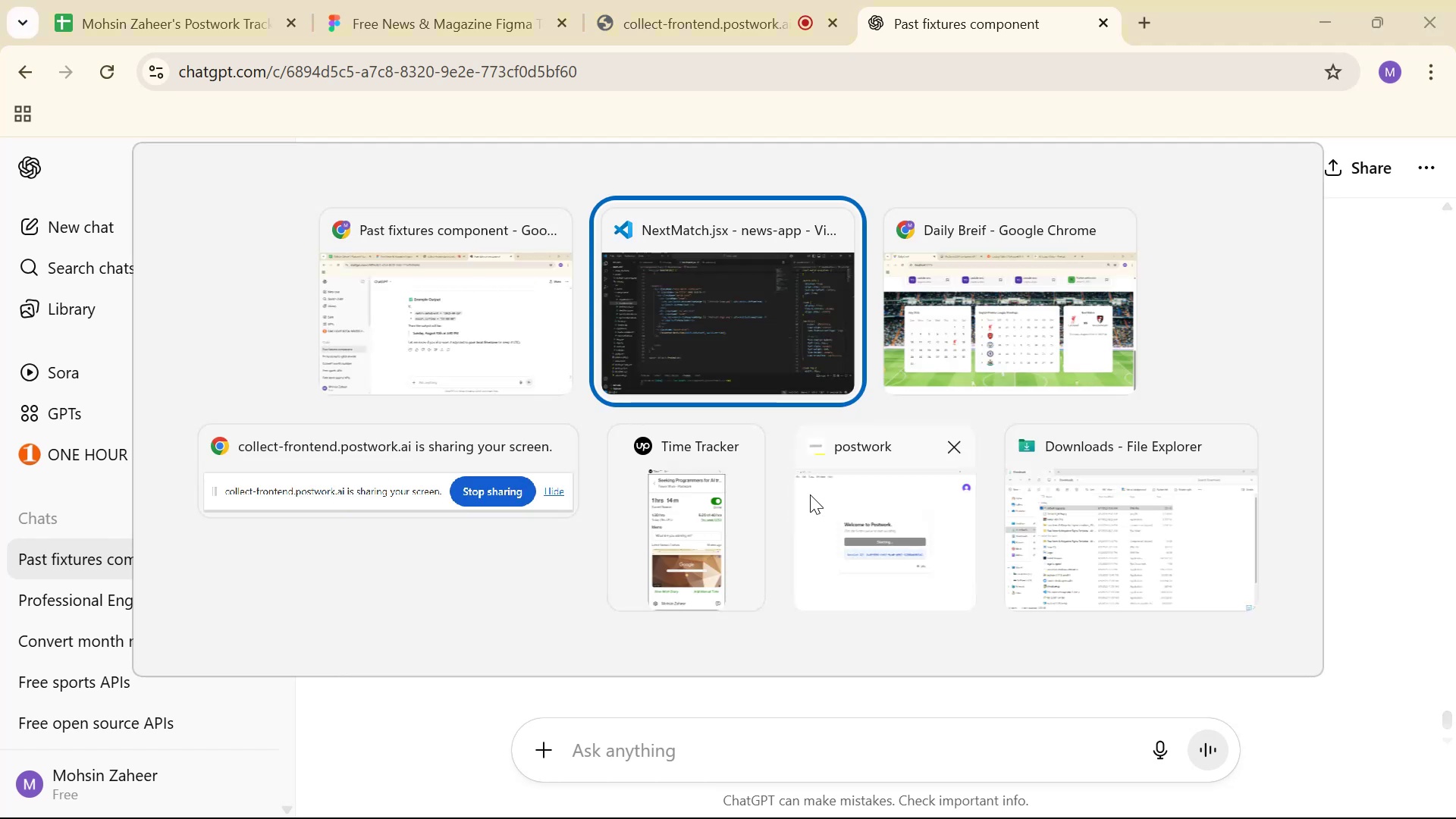 
key(Alt+Tab)
 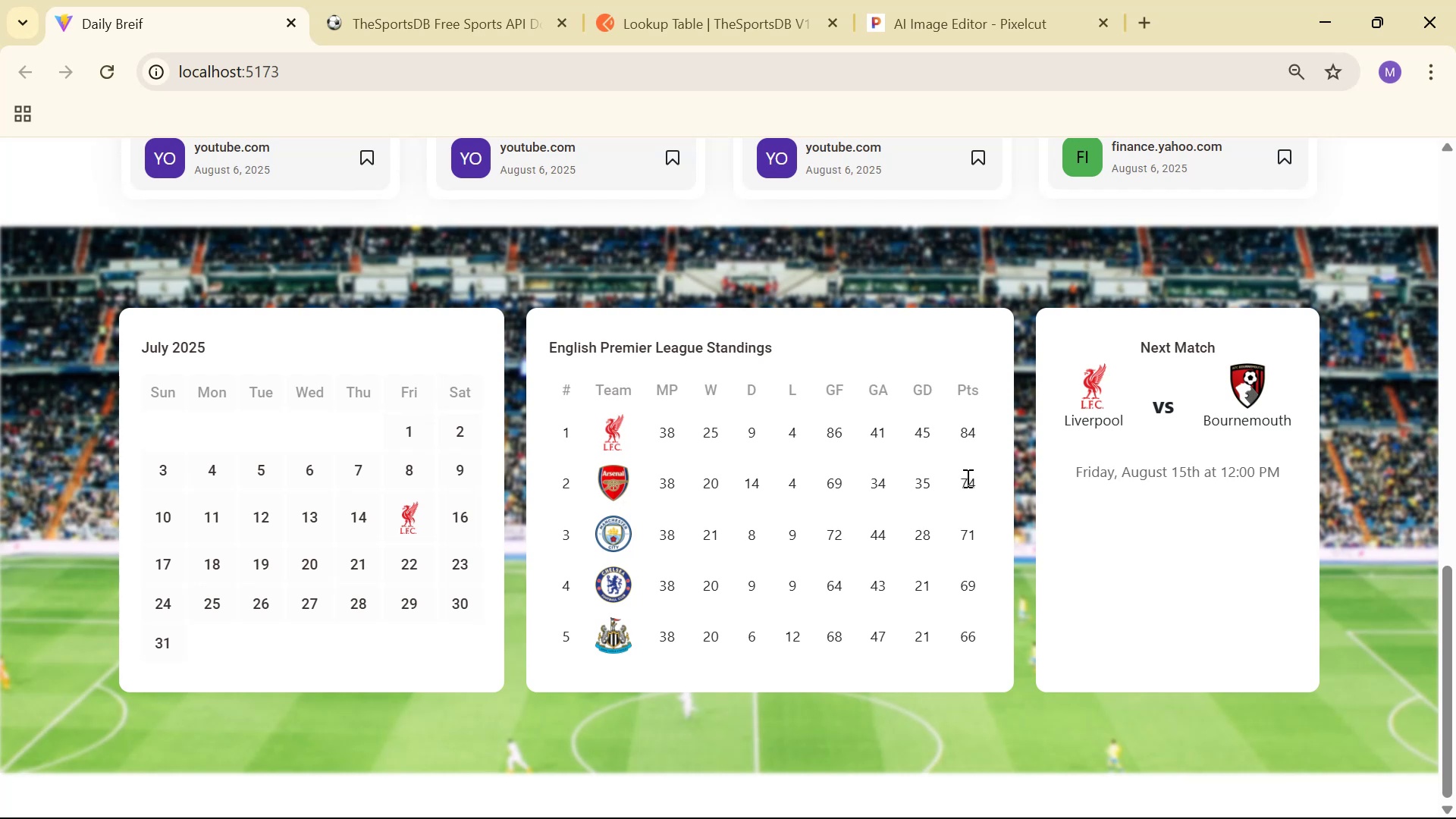 
wait(16.37)
 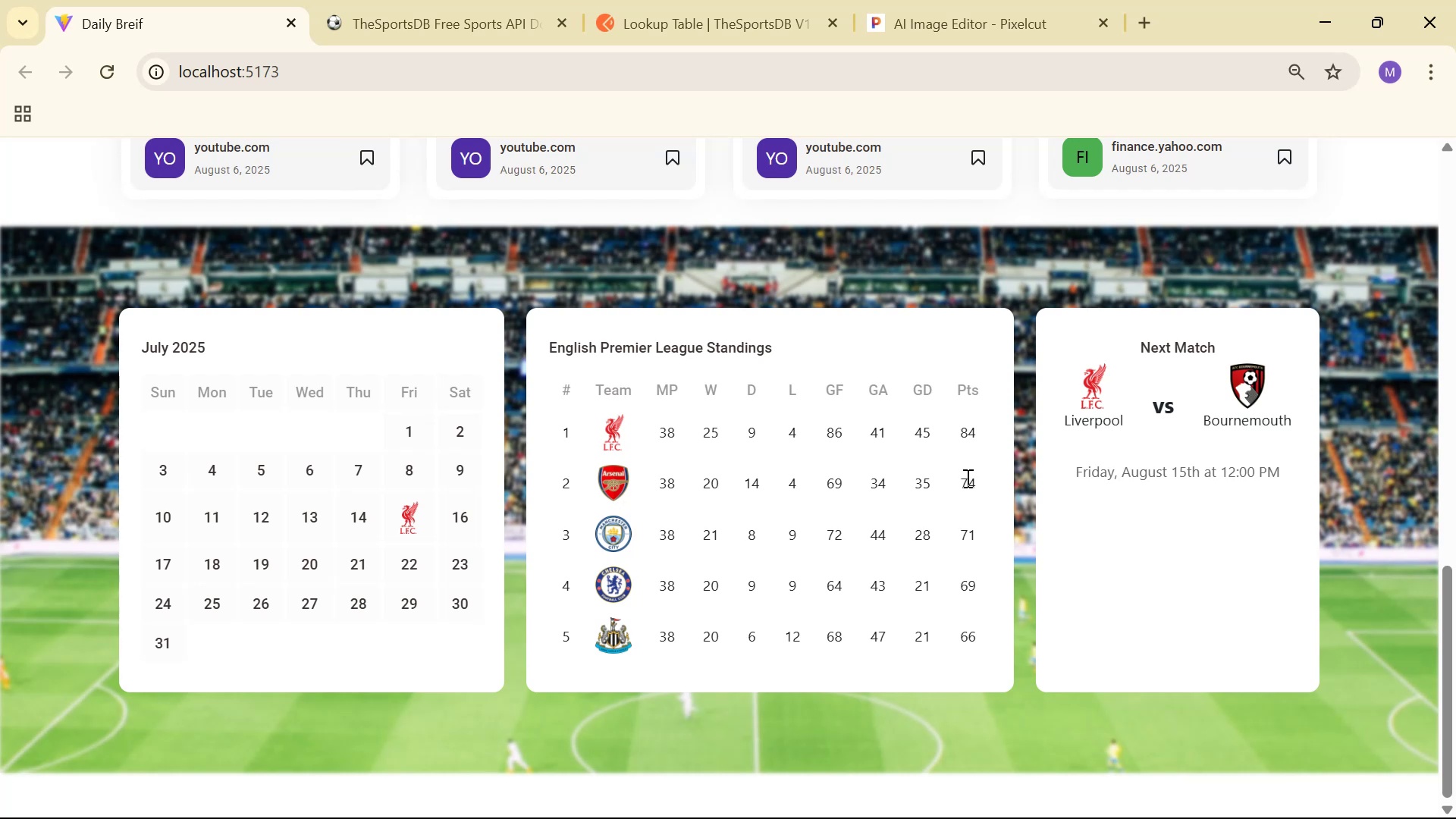 
key(Alt+AltLeft)
 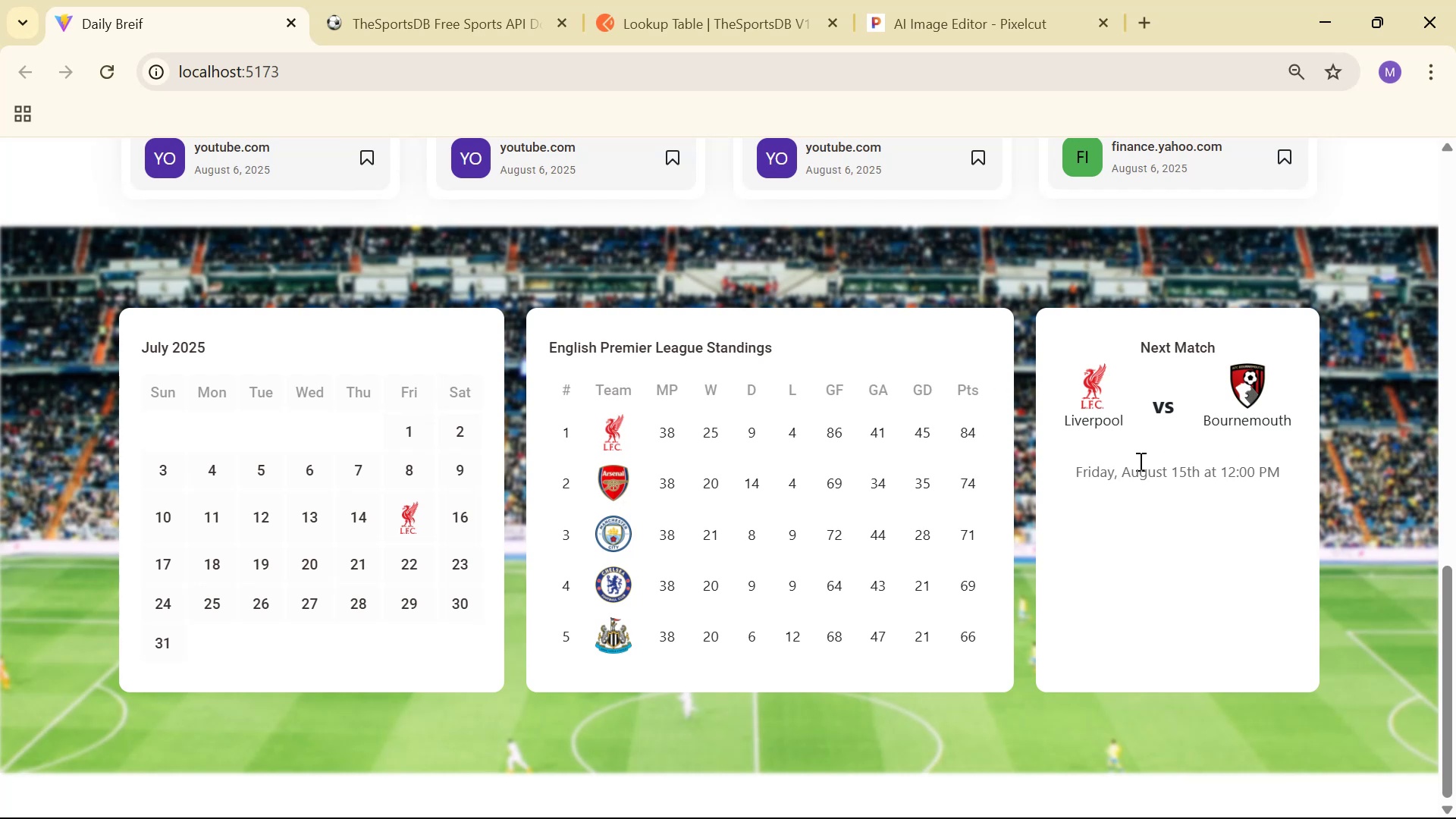 
key(Alt+Tab)
 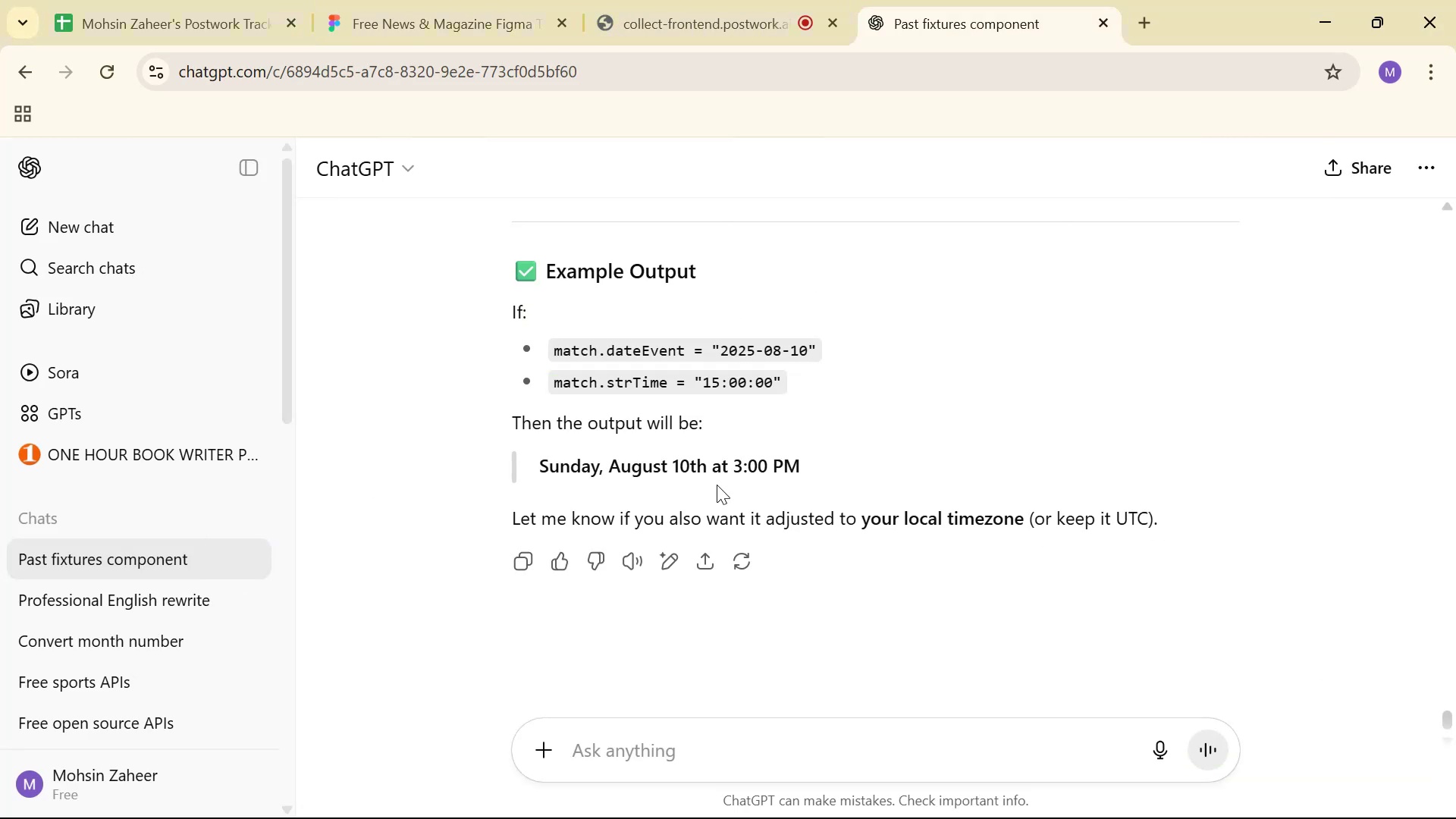 
key(Alt+Tab)
 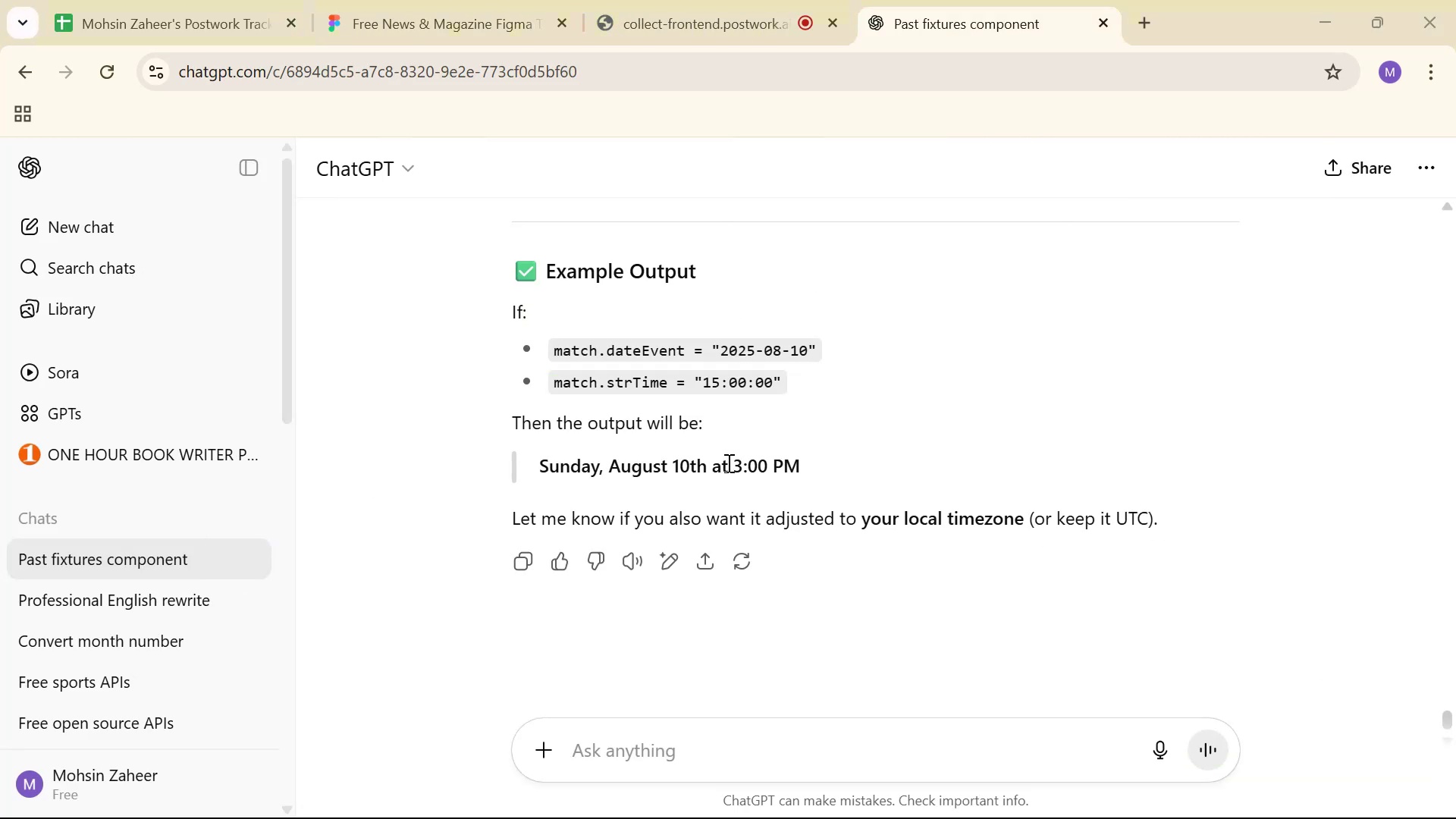 
key(Alt+Tab)
 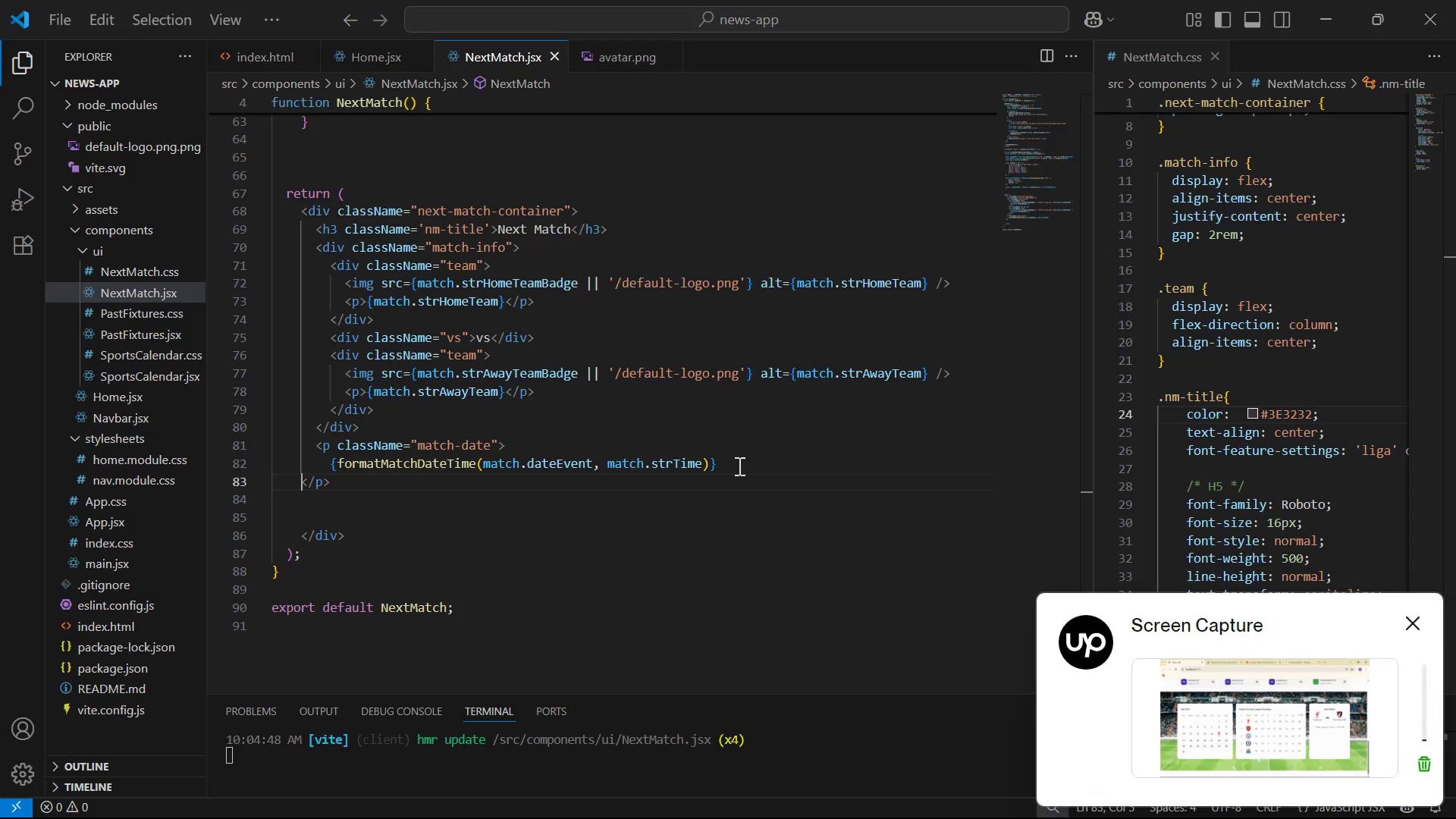 
scroll: coordinate [745, 466], scroll_direction: up, amount: 1.0
 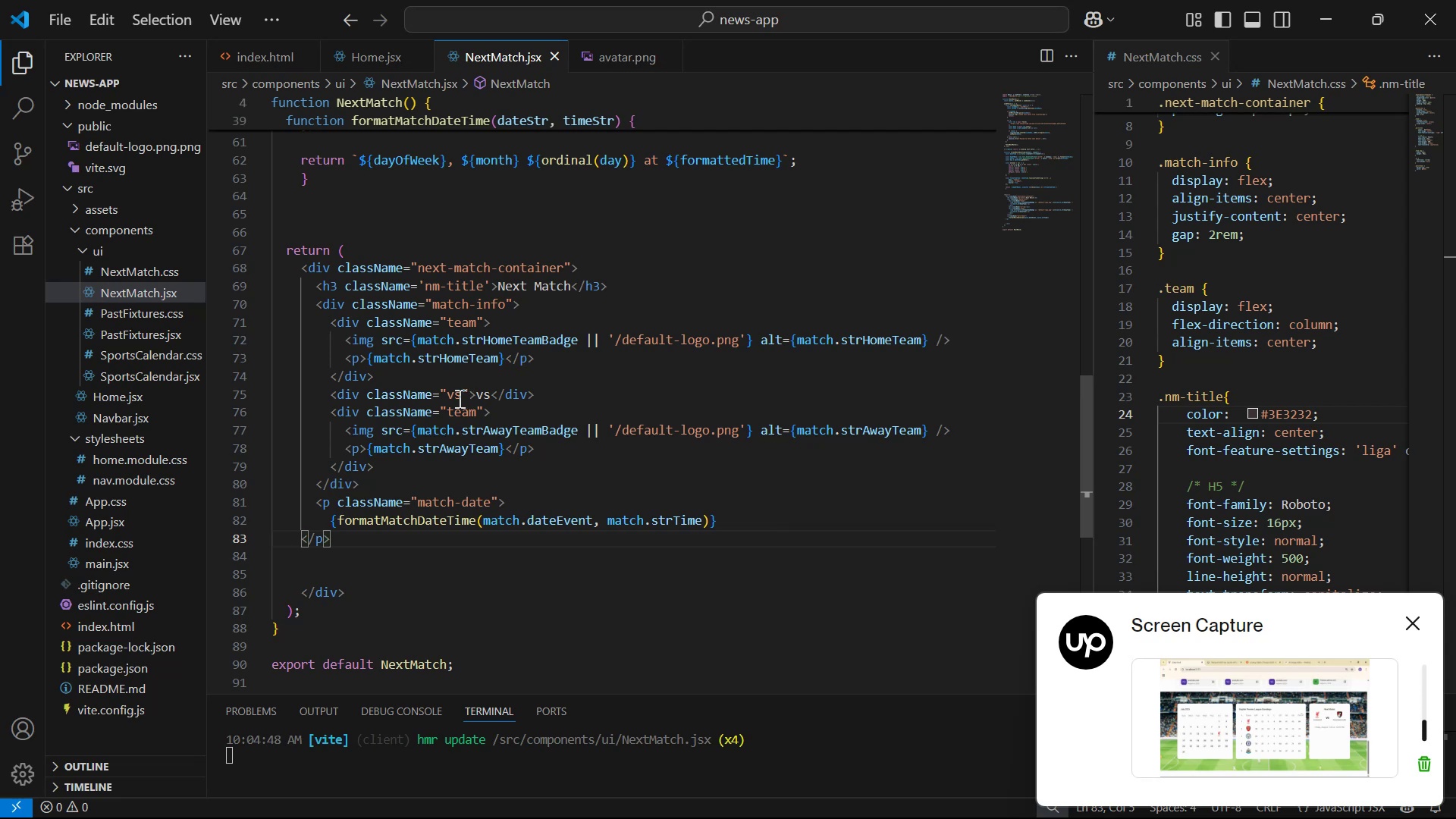 
scroll: coordinate [1288, 352], scroll_direction: down, amount: 8.0
 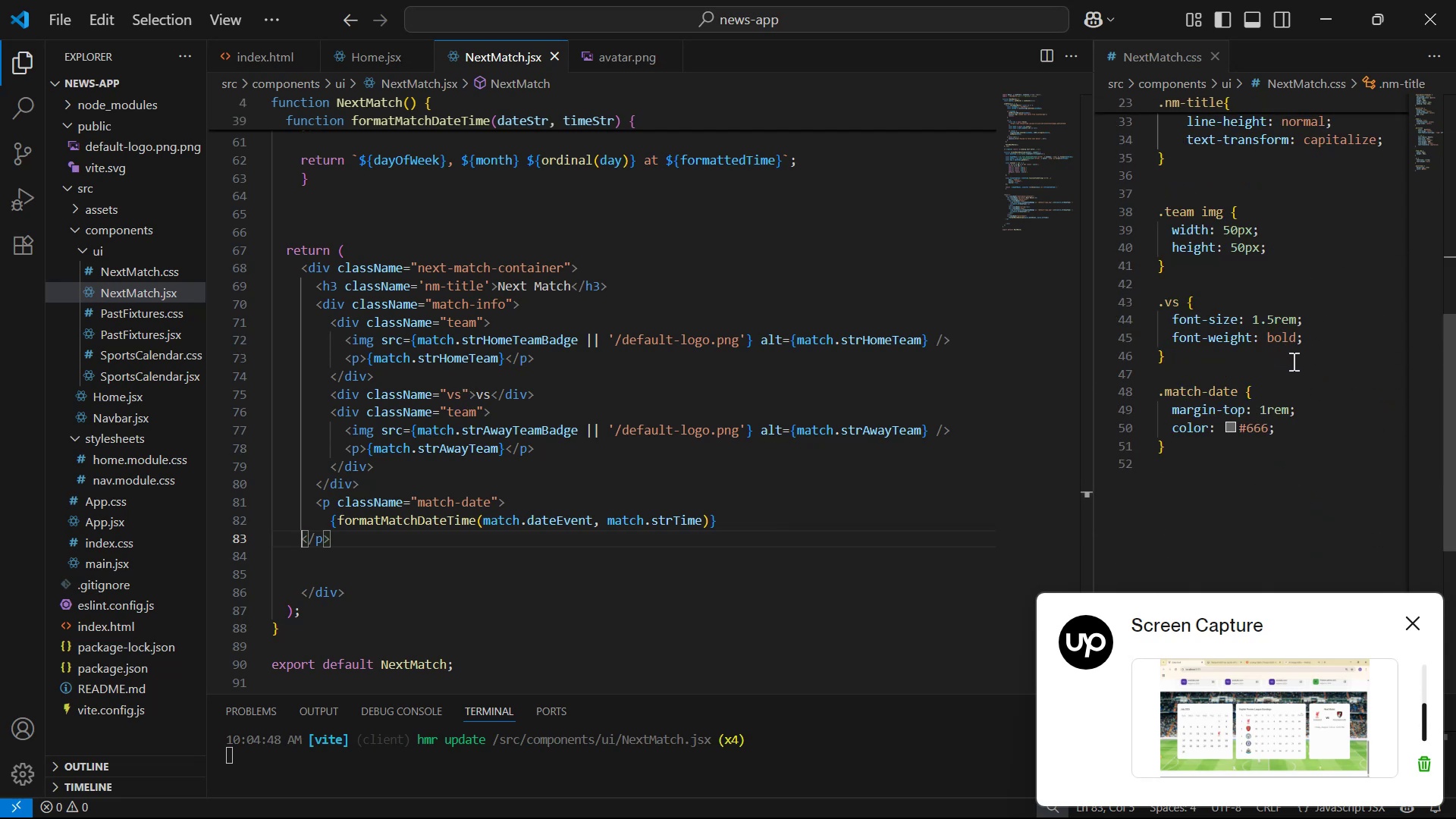 
key(Alt+Tab)
 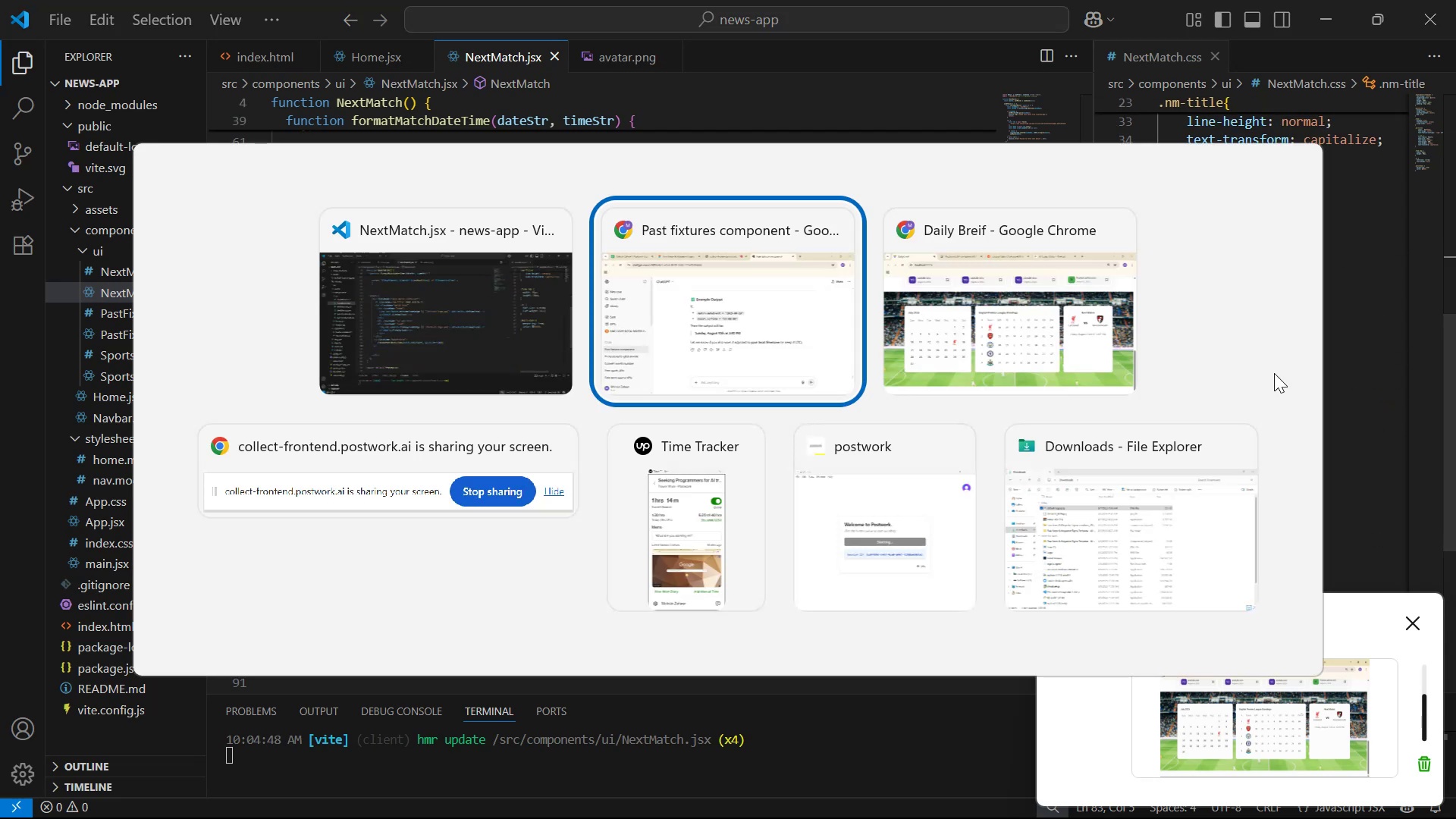 
key(Alt+Tab)
 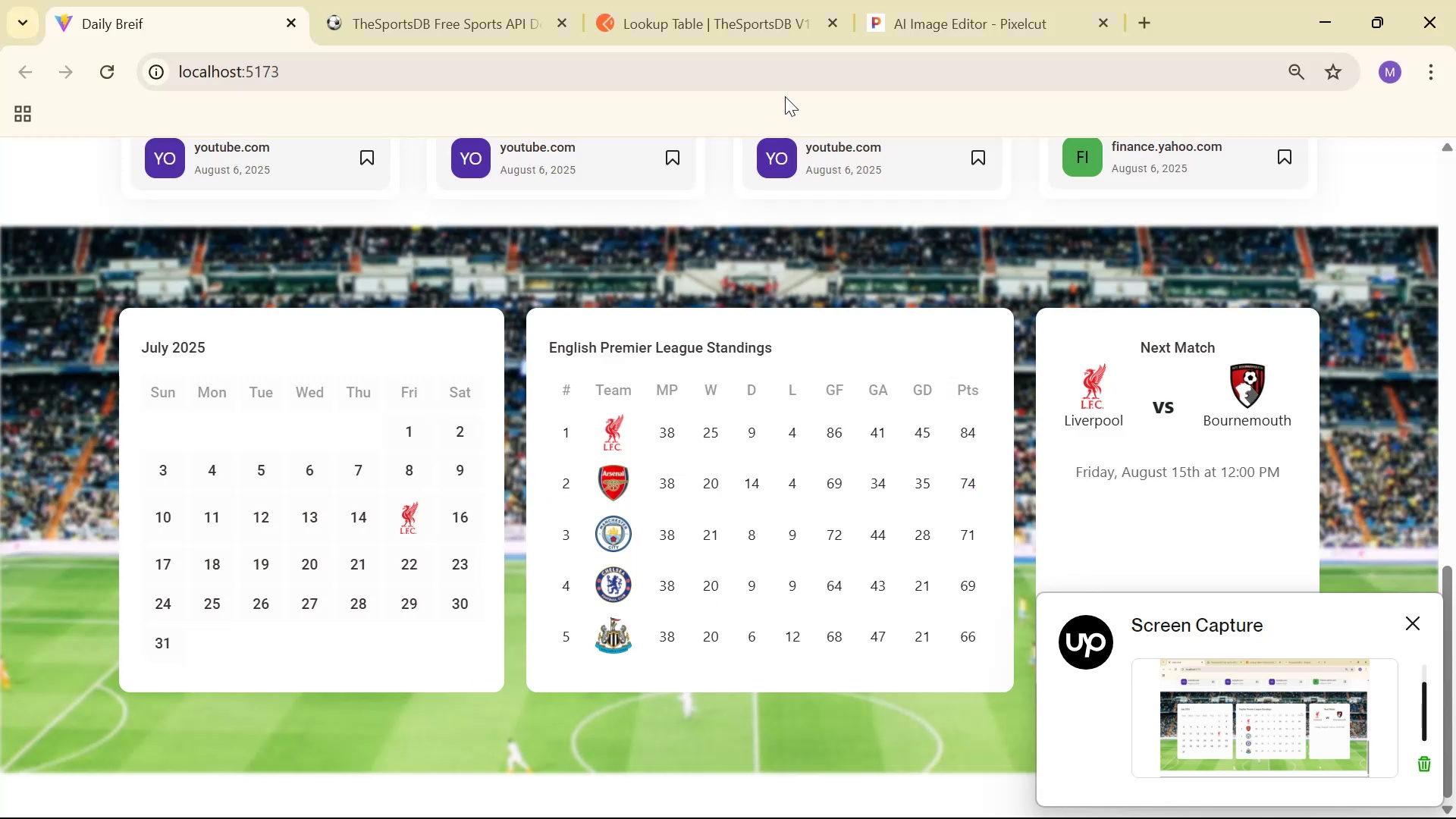 
key(Alt+Tab)
 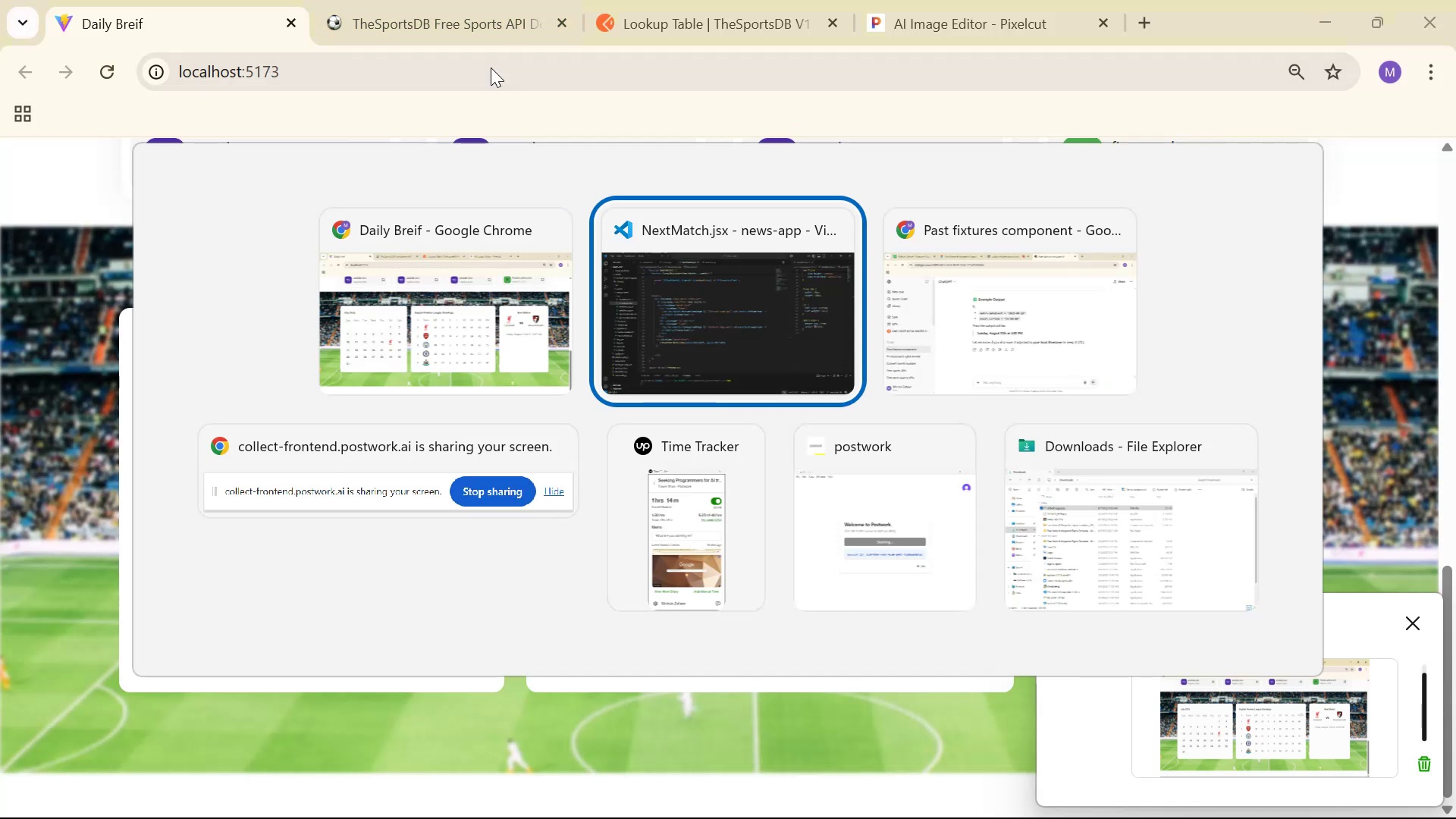 
key(Alt+Tab)
 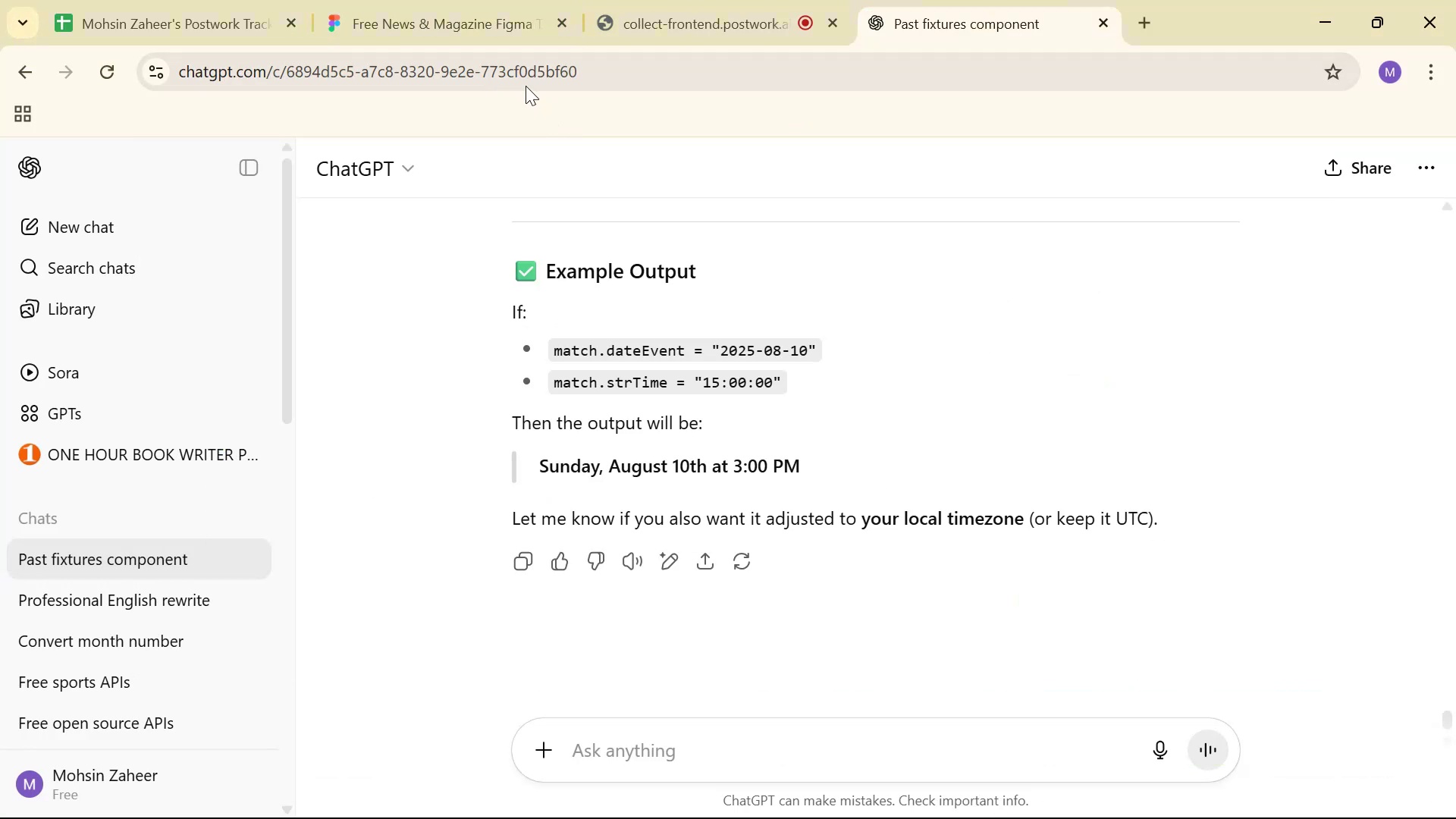 
left_click([466, 13])
 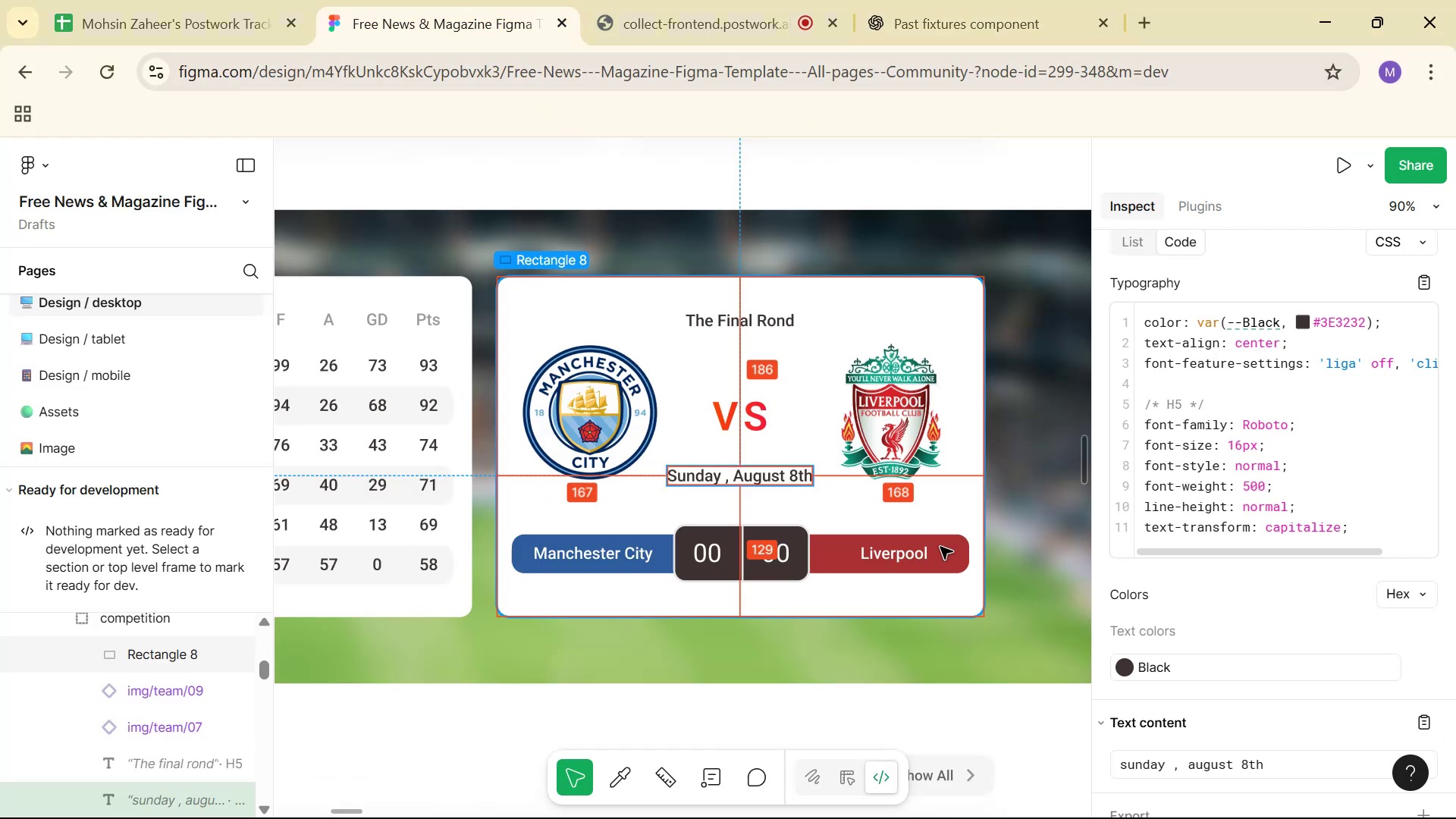 
hold_key(key=ControlLeft, duration=1.1)
 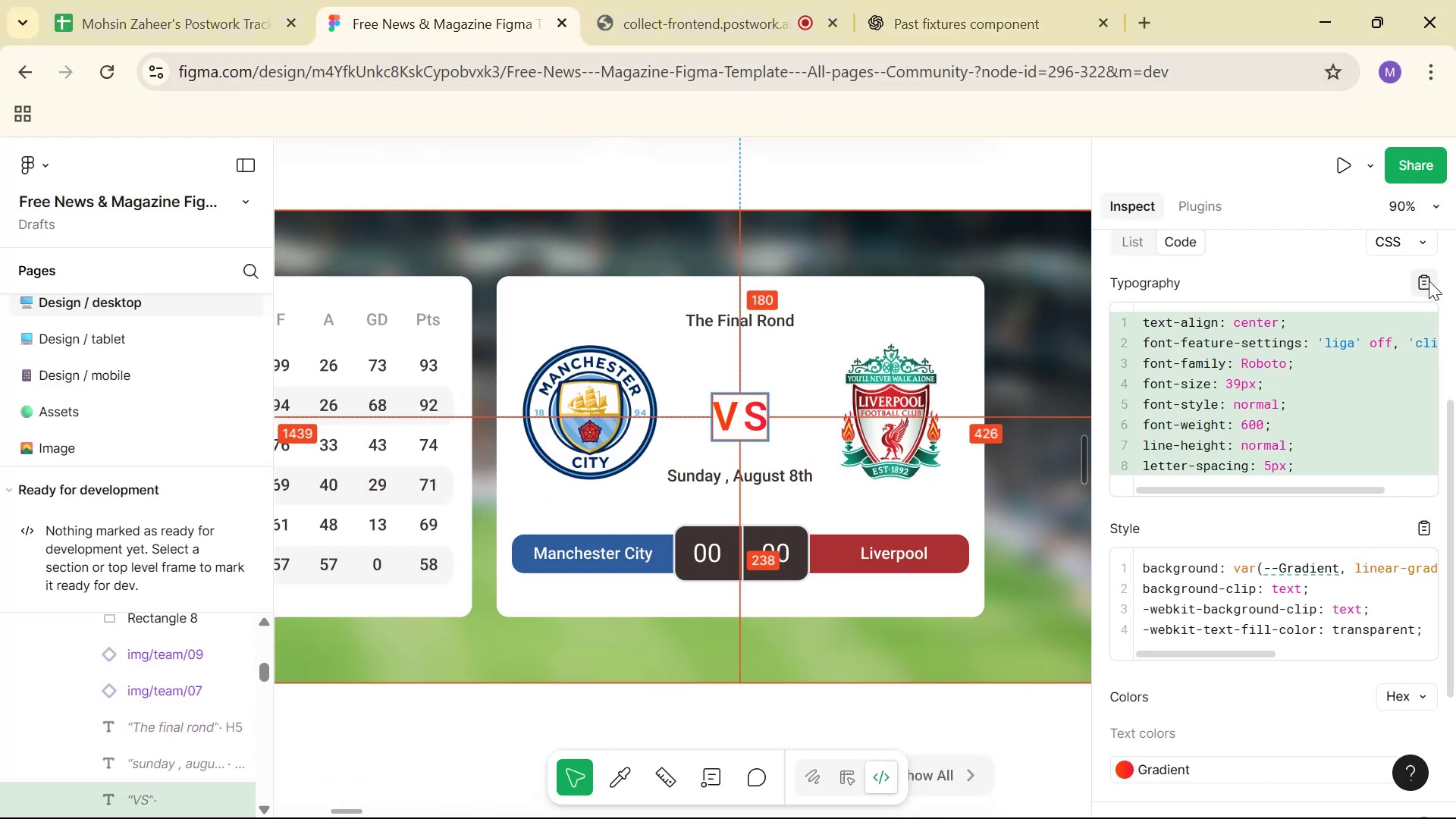 
left_click([1429, 281])
 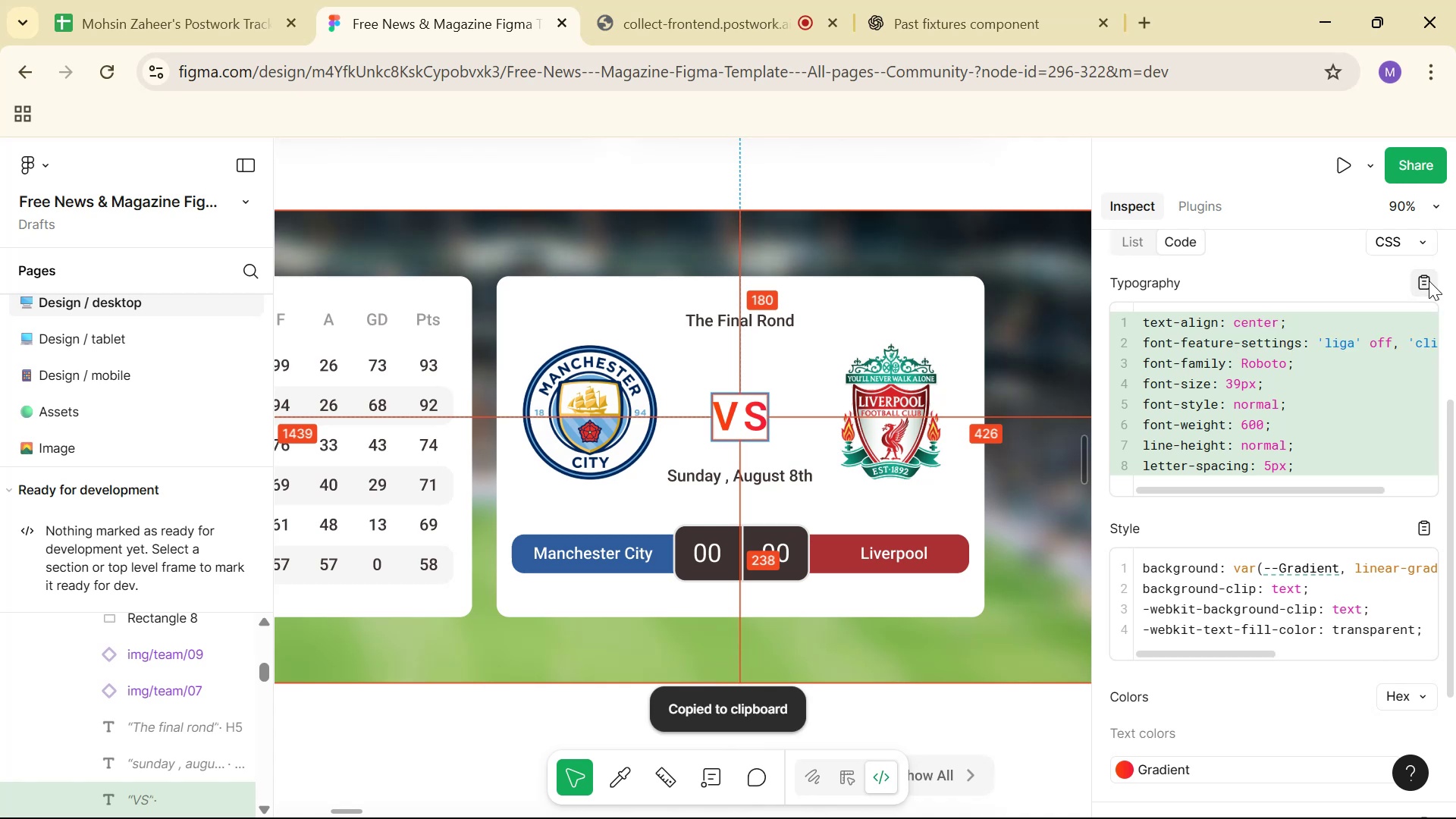 
key(Alt+Tab)
 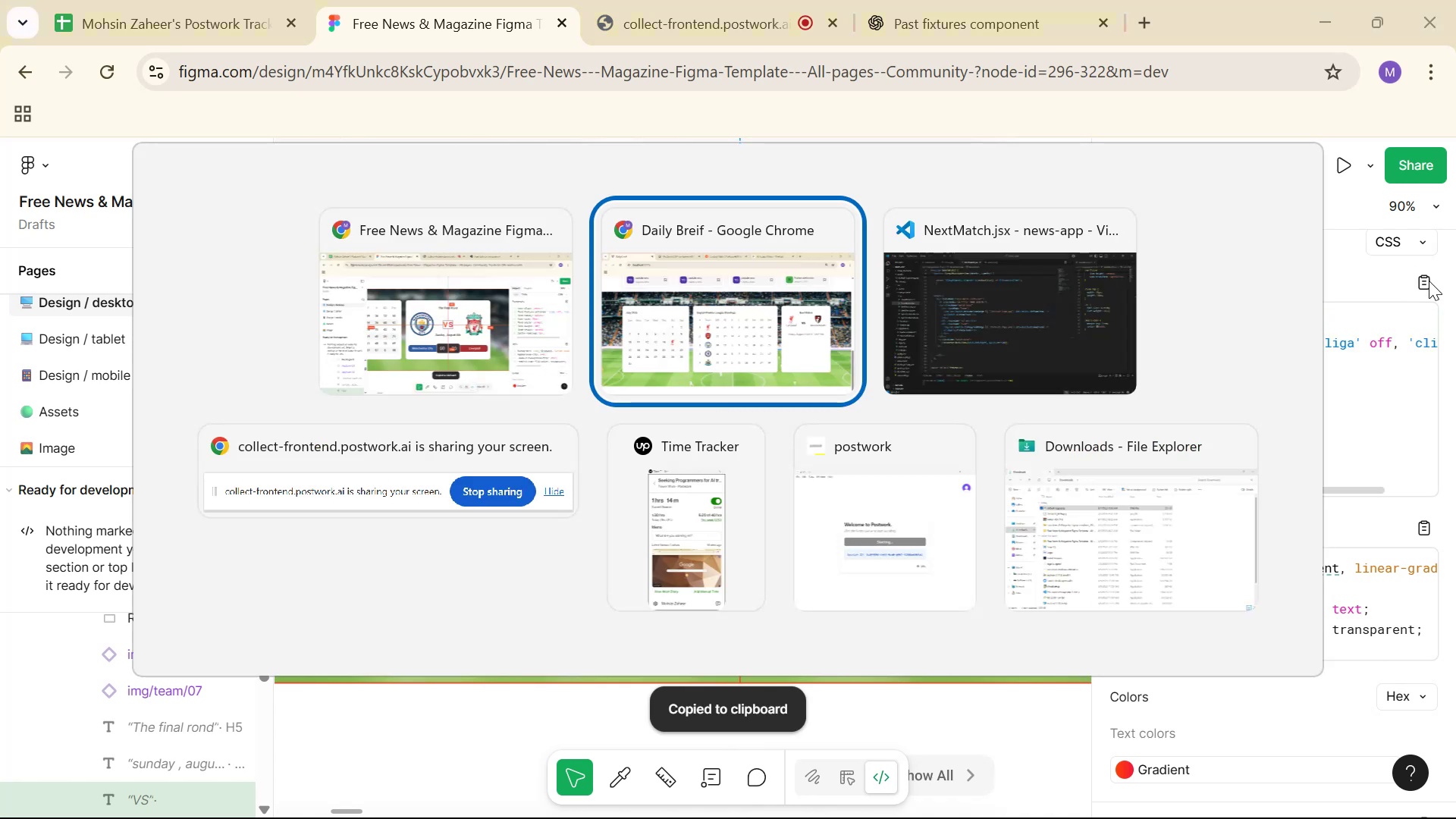 
key(Alt+Tab)
 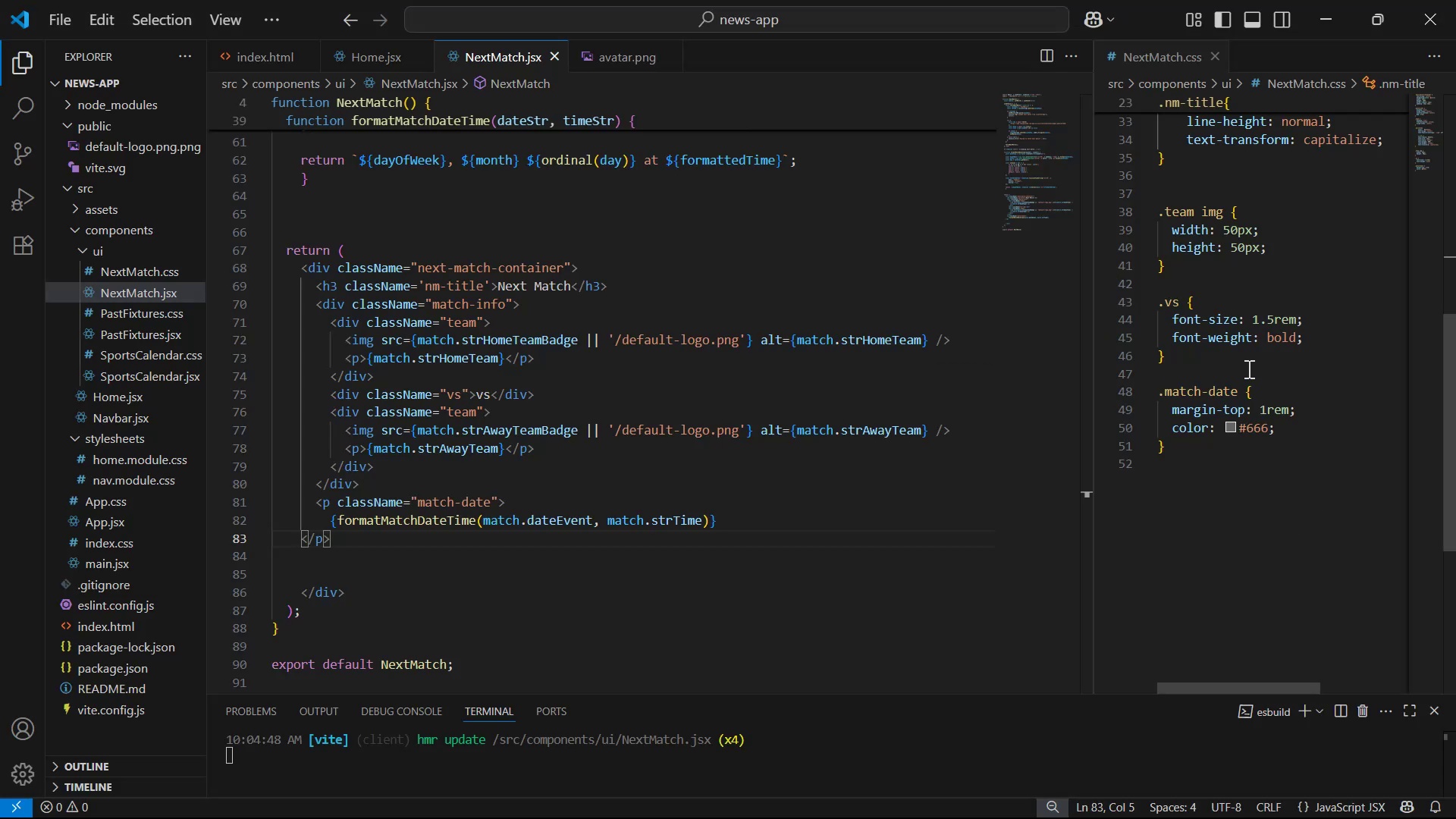 
left_click([1322, 342])
 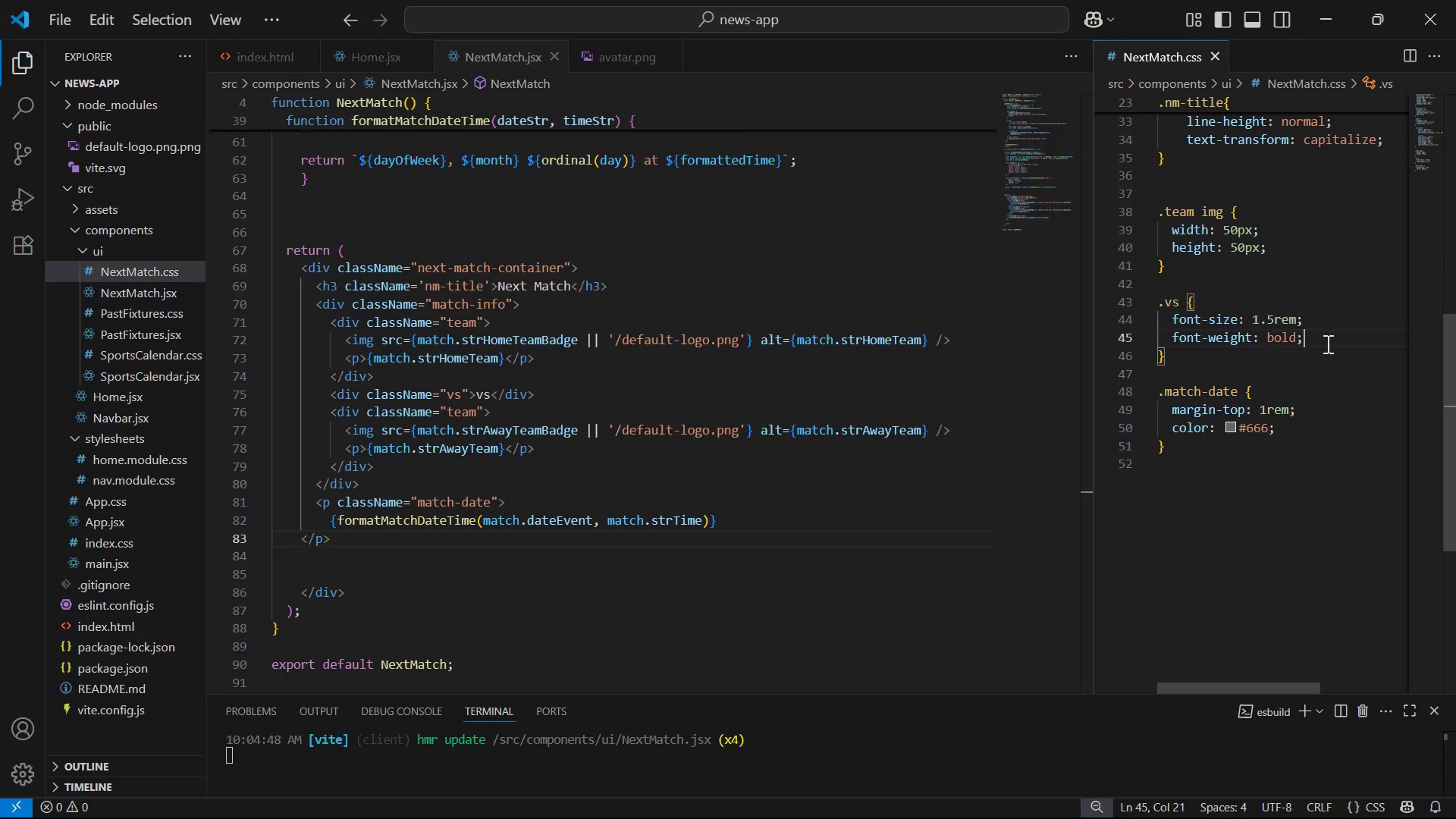 
key(Enter)
 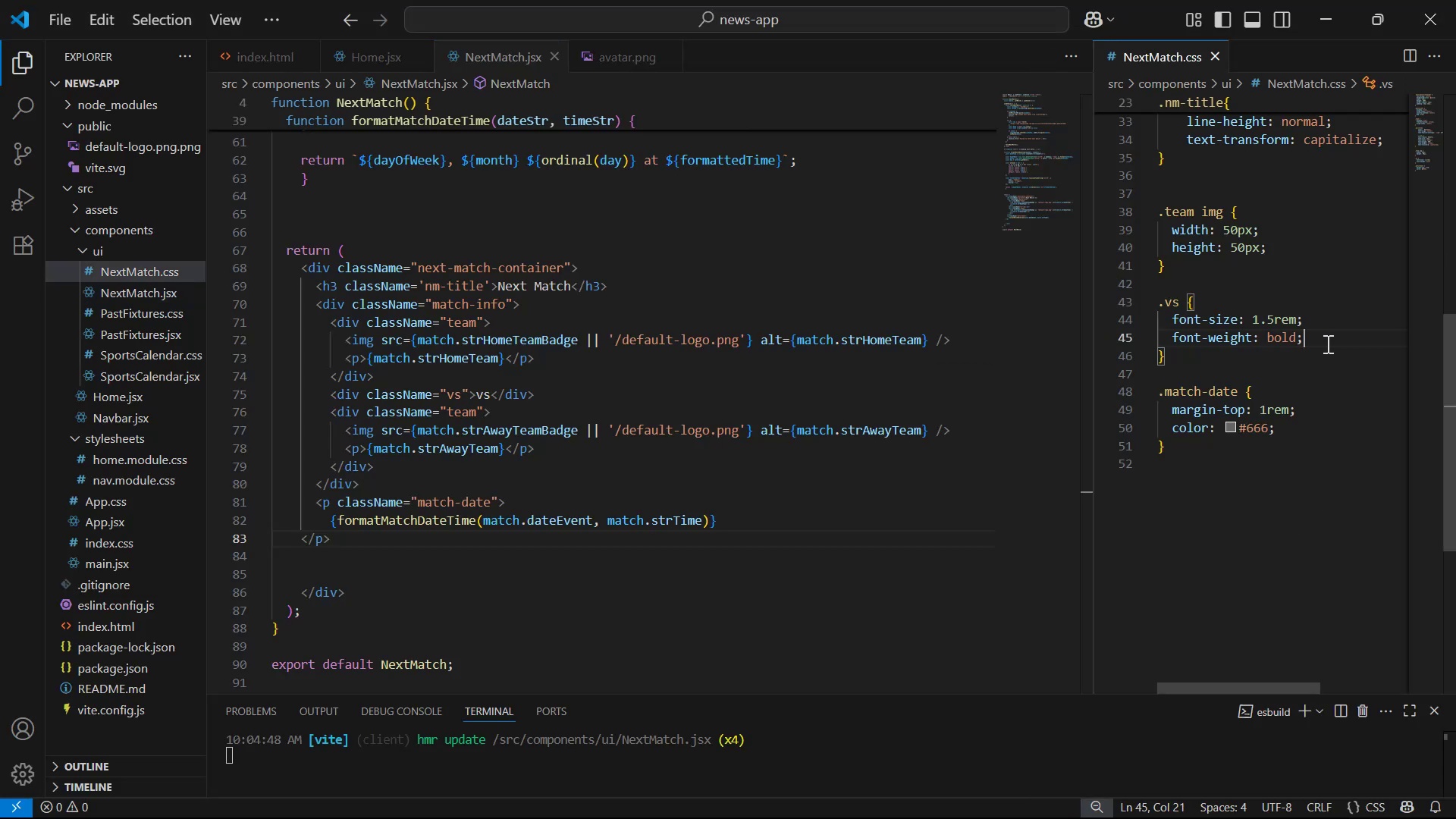 
key(Control+ControlLeft)
 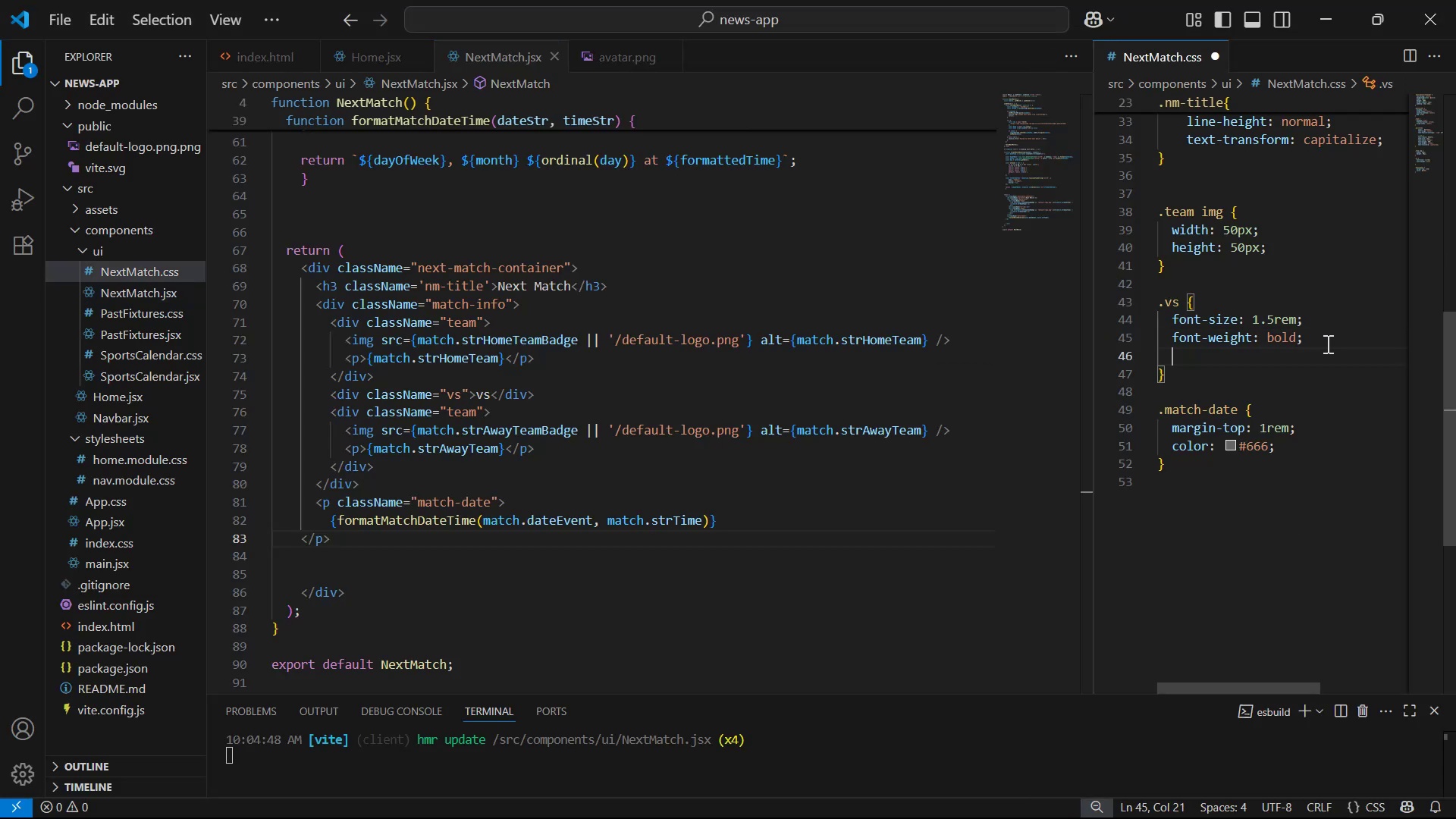 
key(Control+V)
 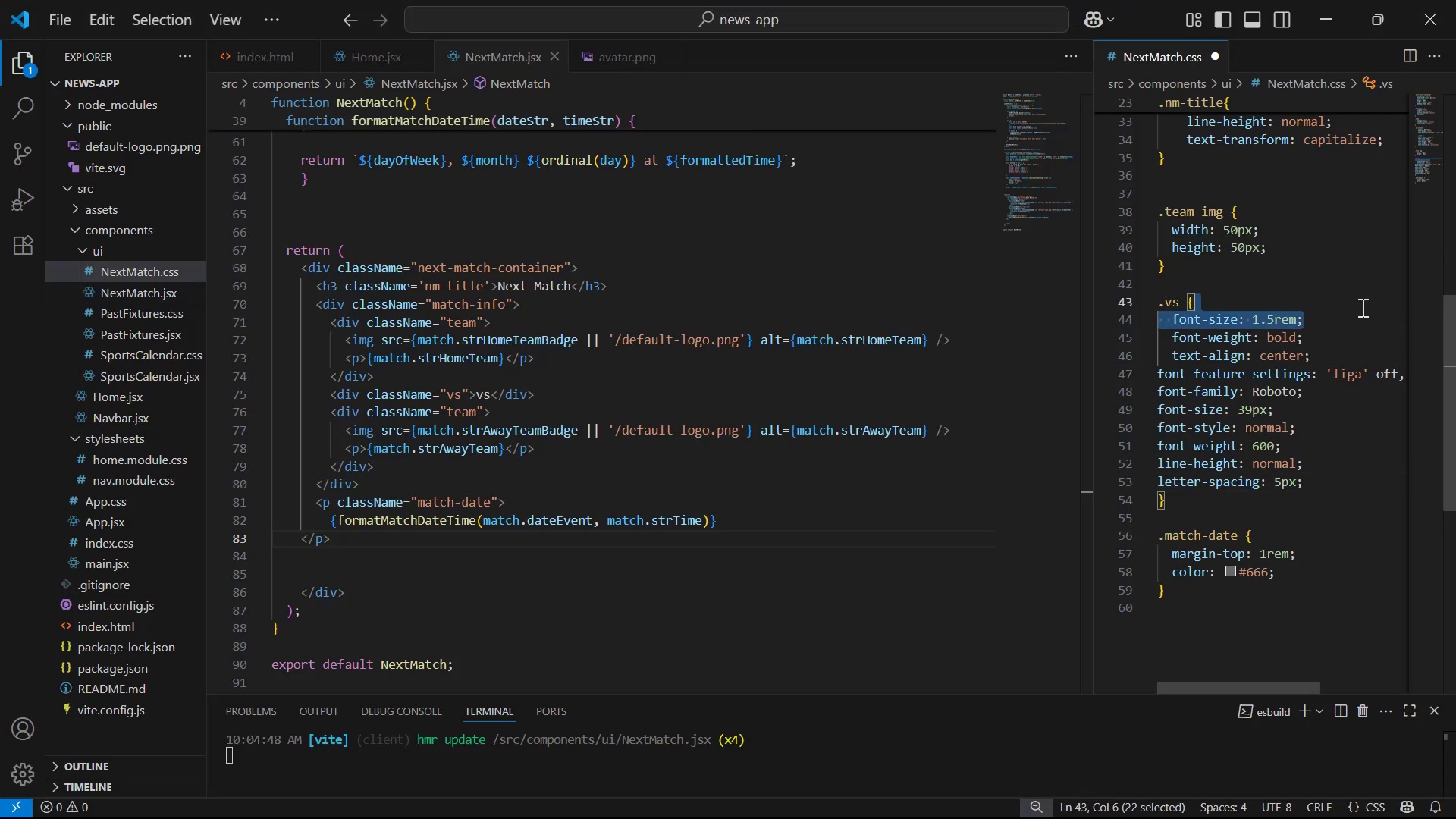 
key(Backspace)
 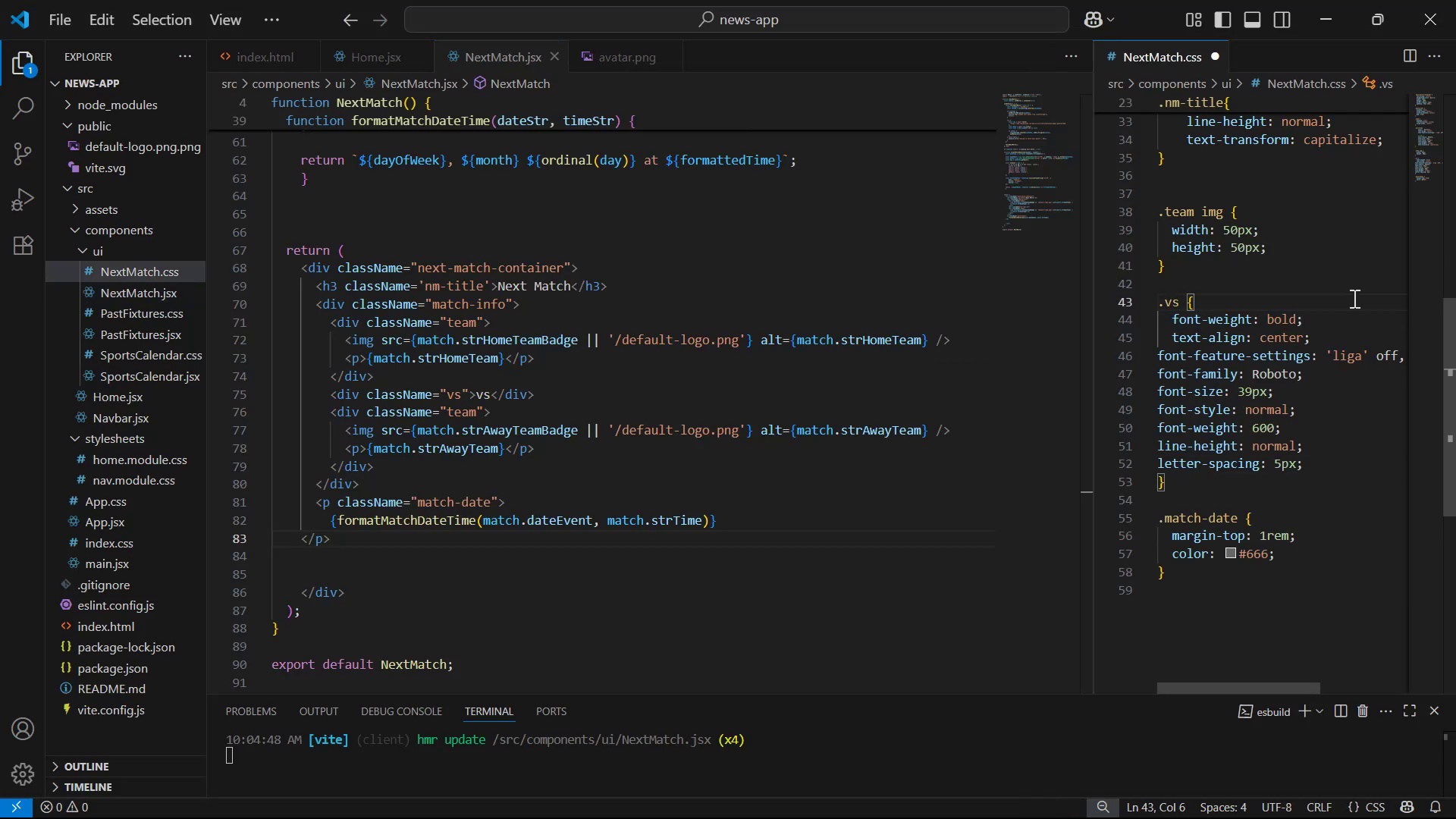 
key(Alt+Tab)
 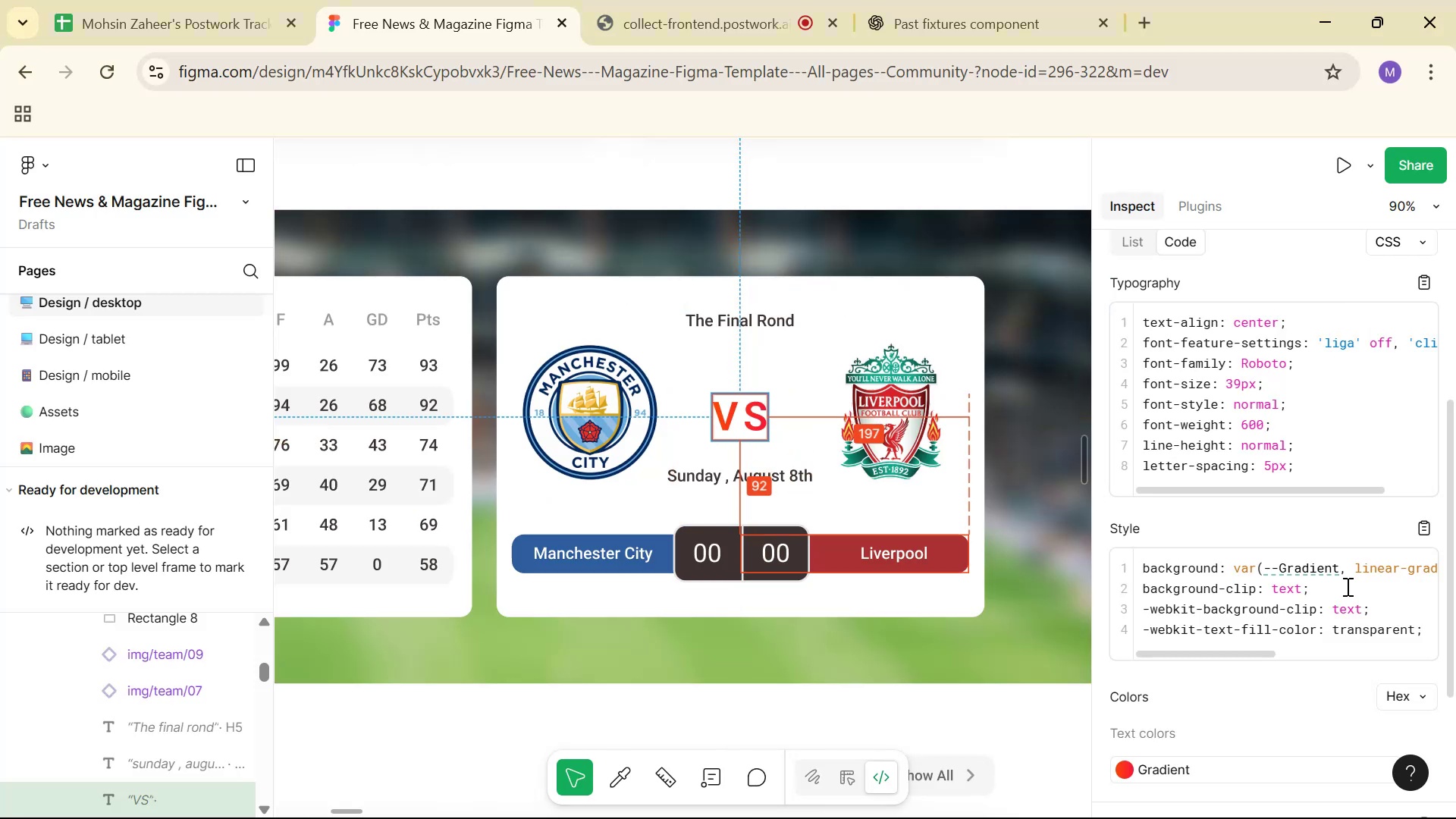 
left_click([1418, 528])
 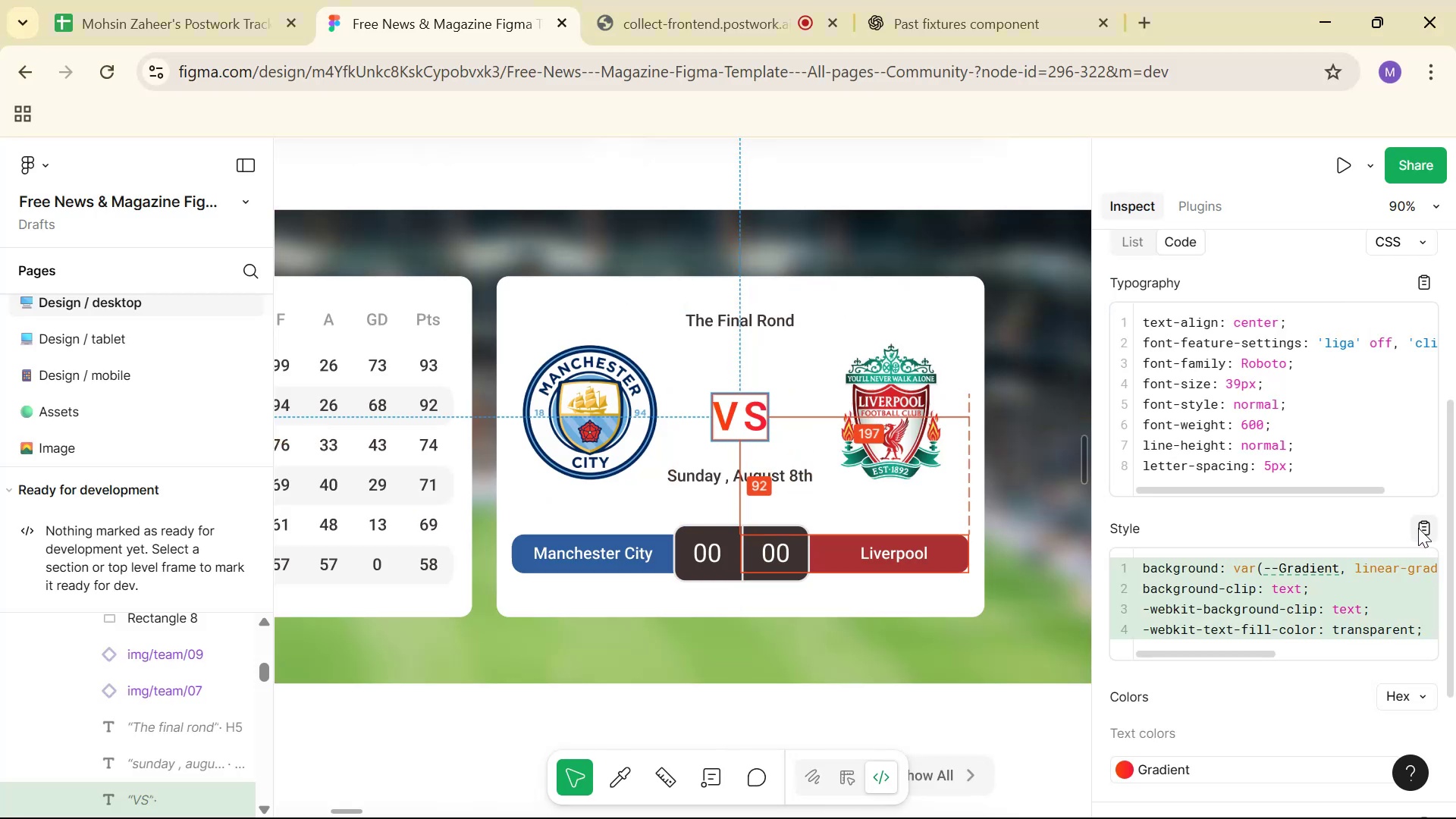 
key(Alt+AltLeft)
 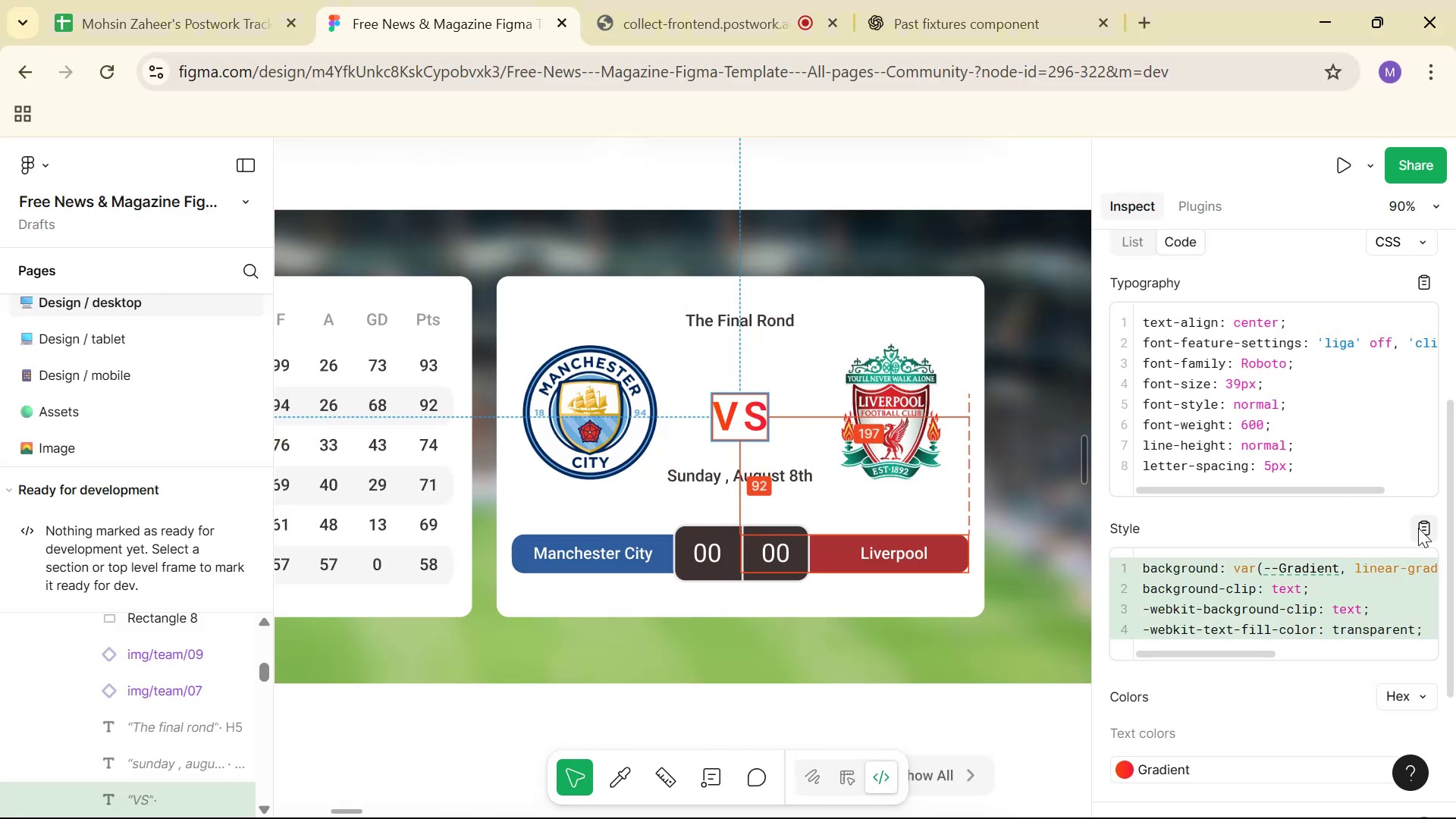 
key(Alt+Tab)
 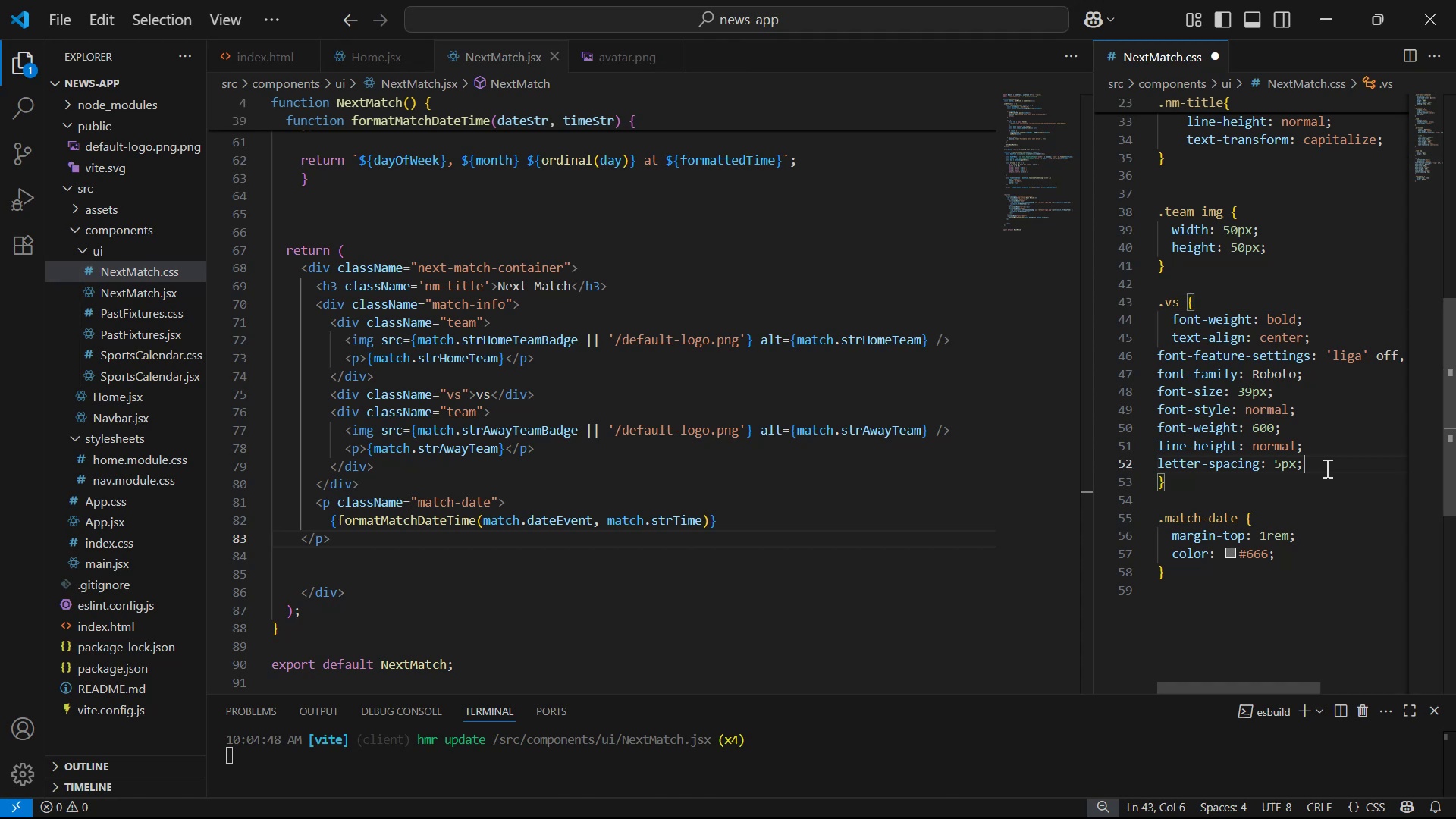 
key(Enter)
 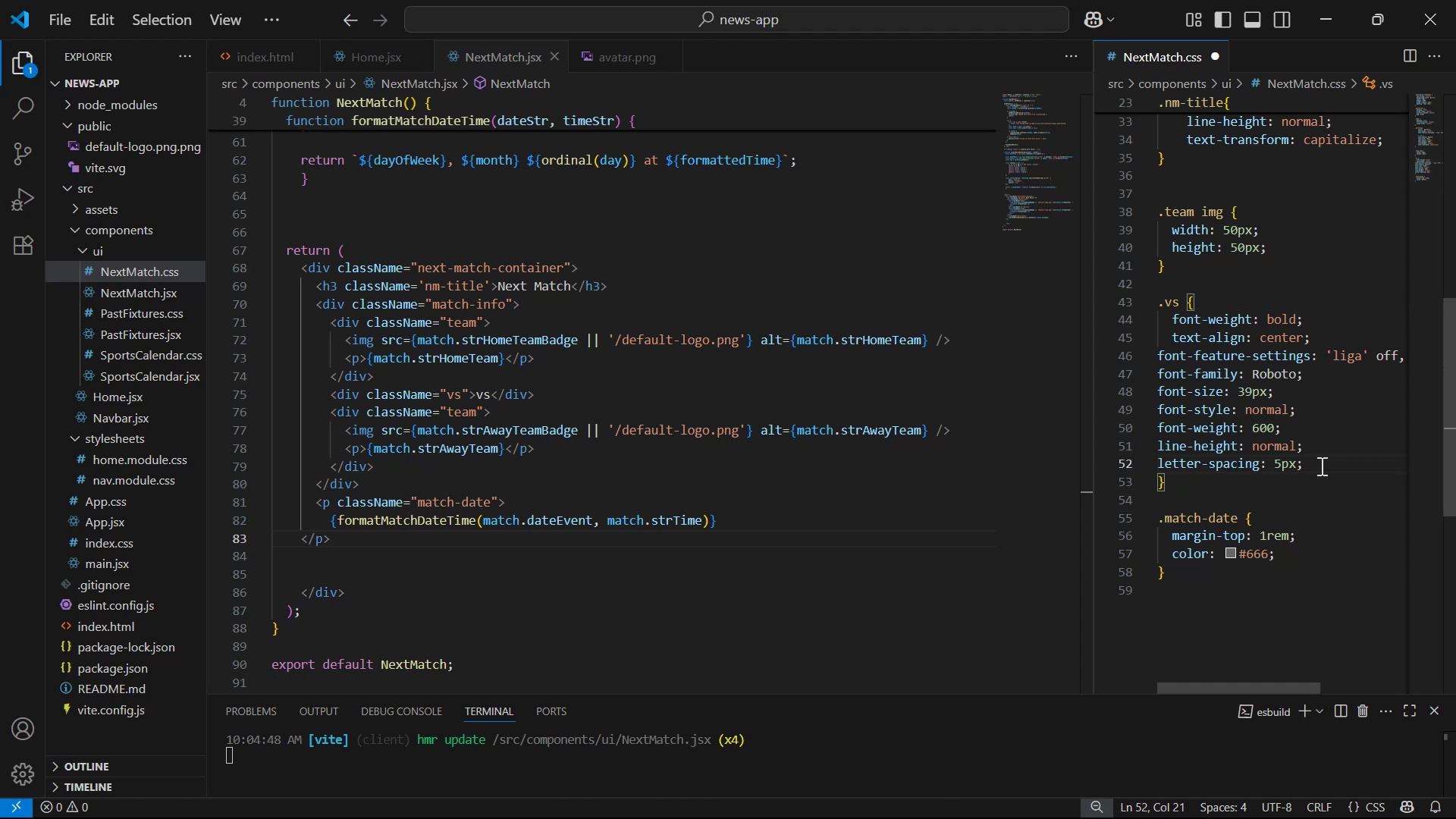 
key(Control+V)
 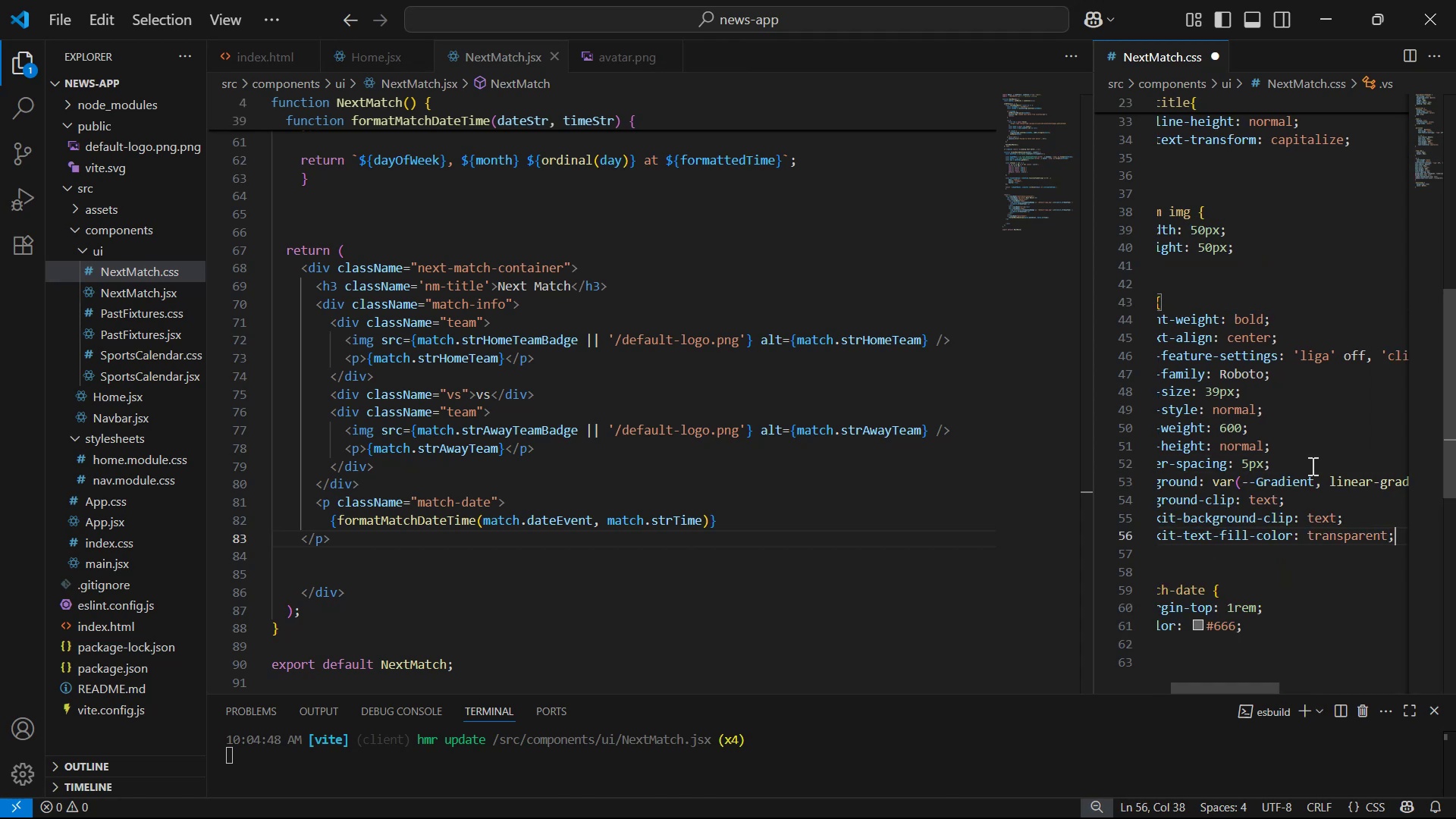 
key(Alt+Z)
 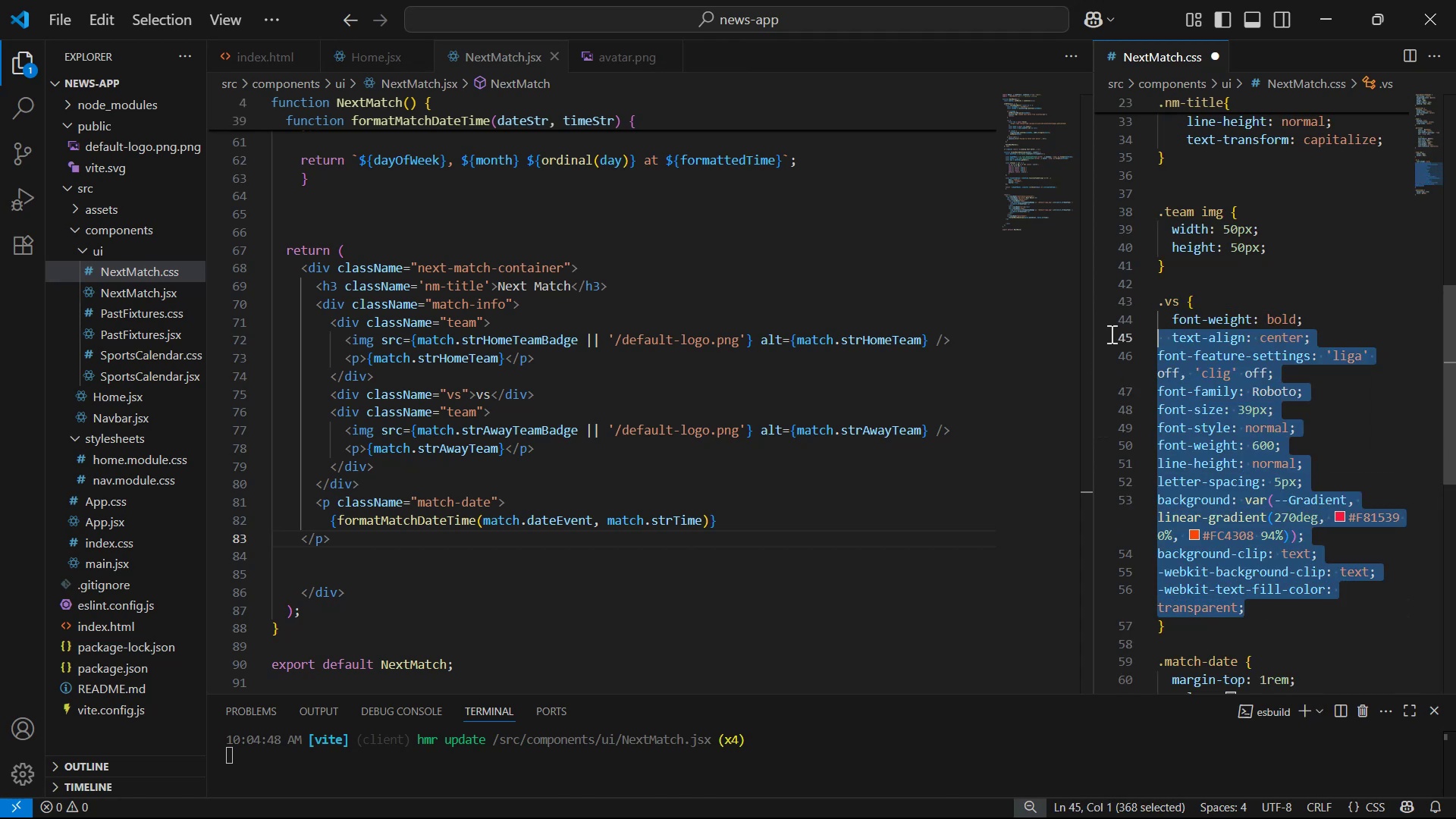 
key(Tab)
 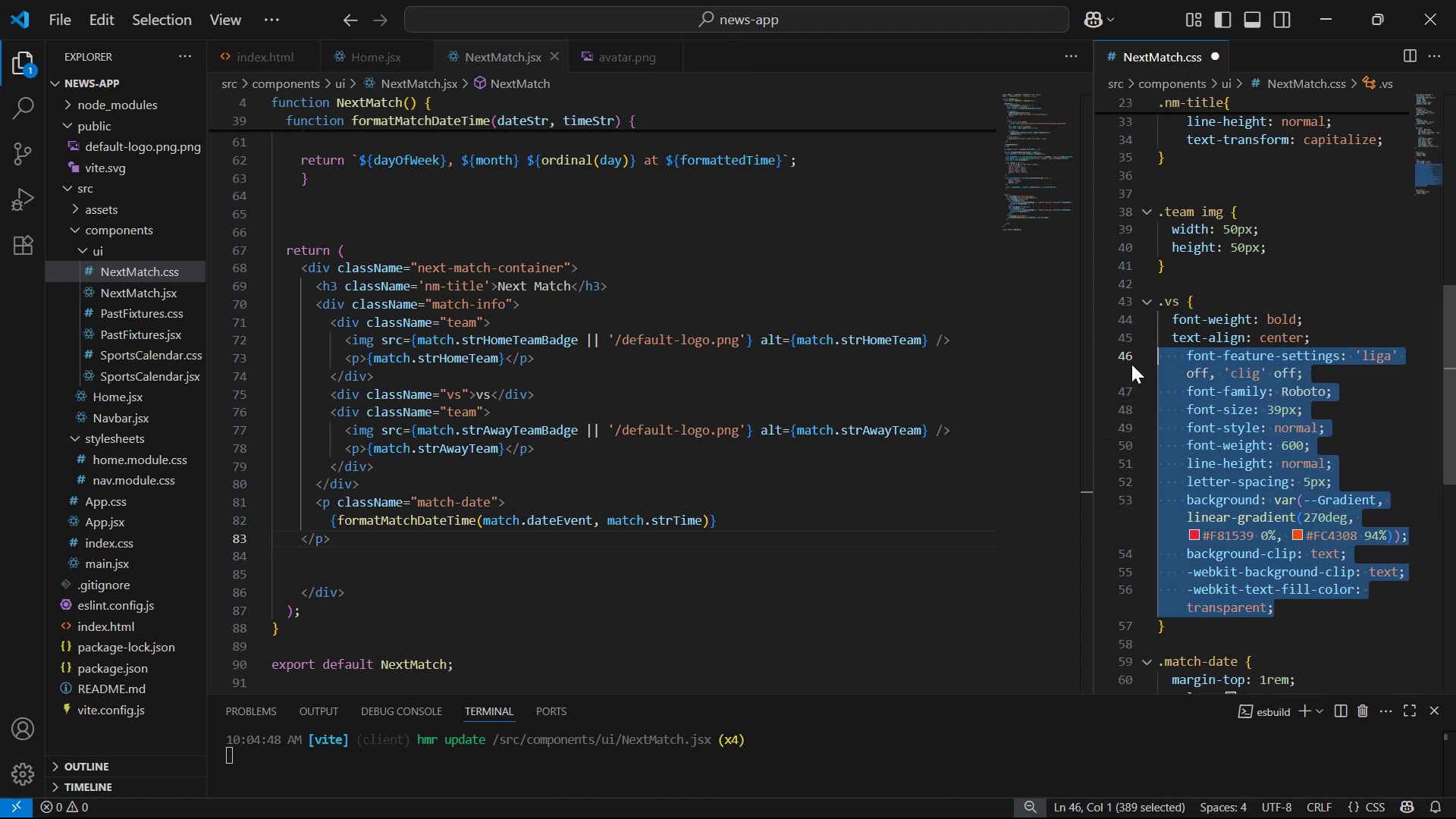 
key(Control+S)
 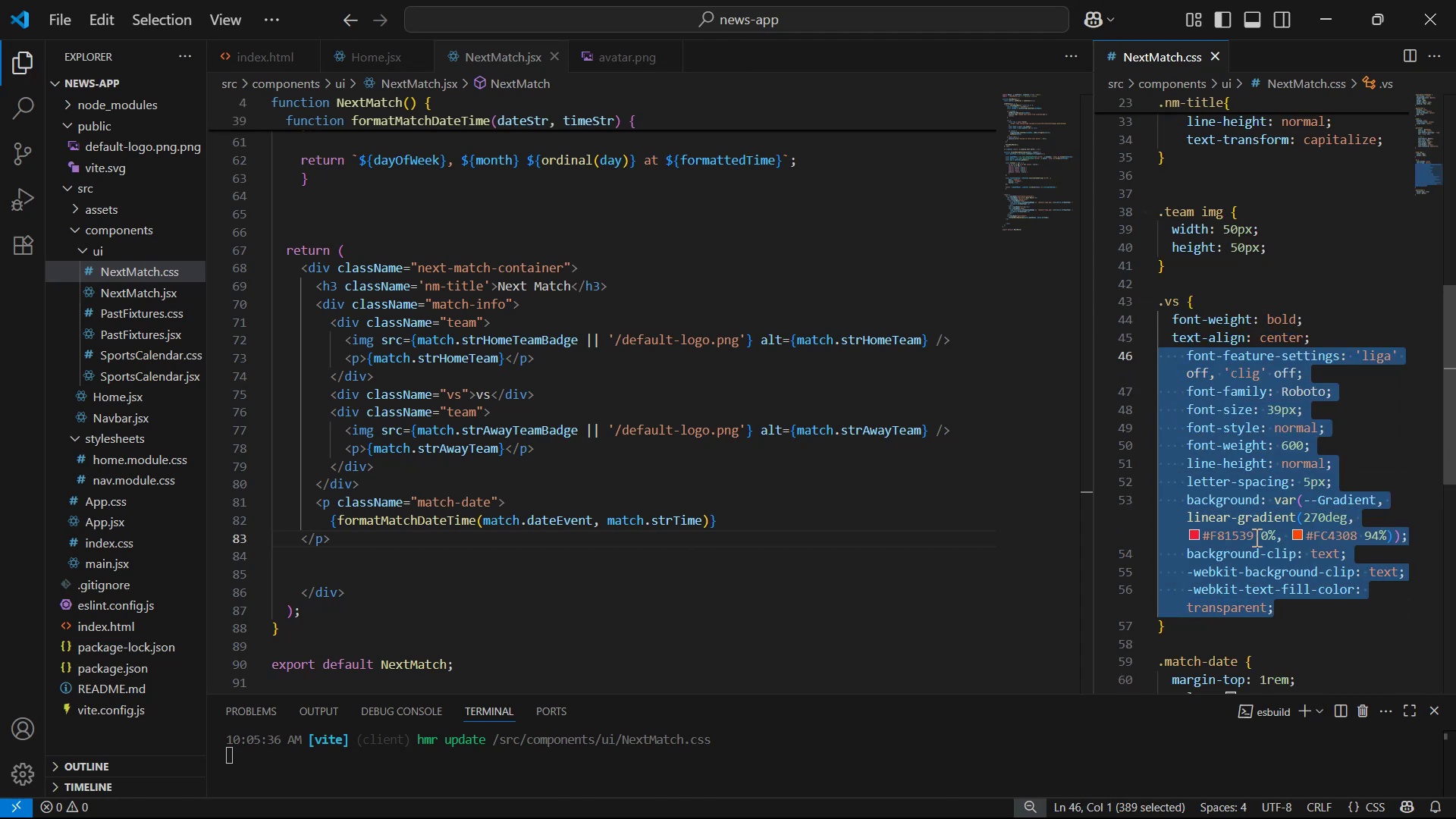 
key(Alt+Tab)
 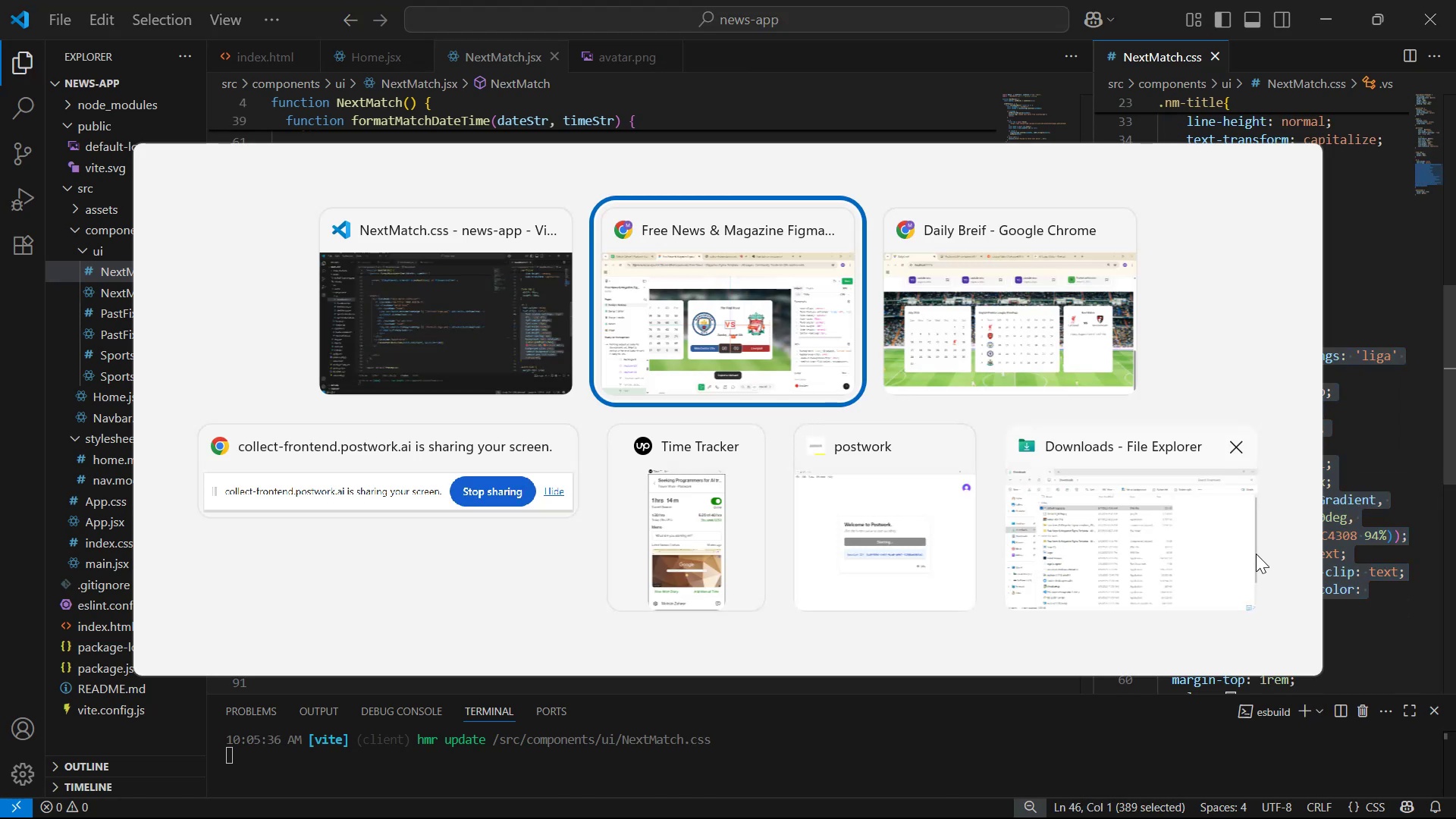 
key(Alt+Tab)
 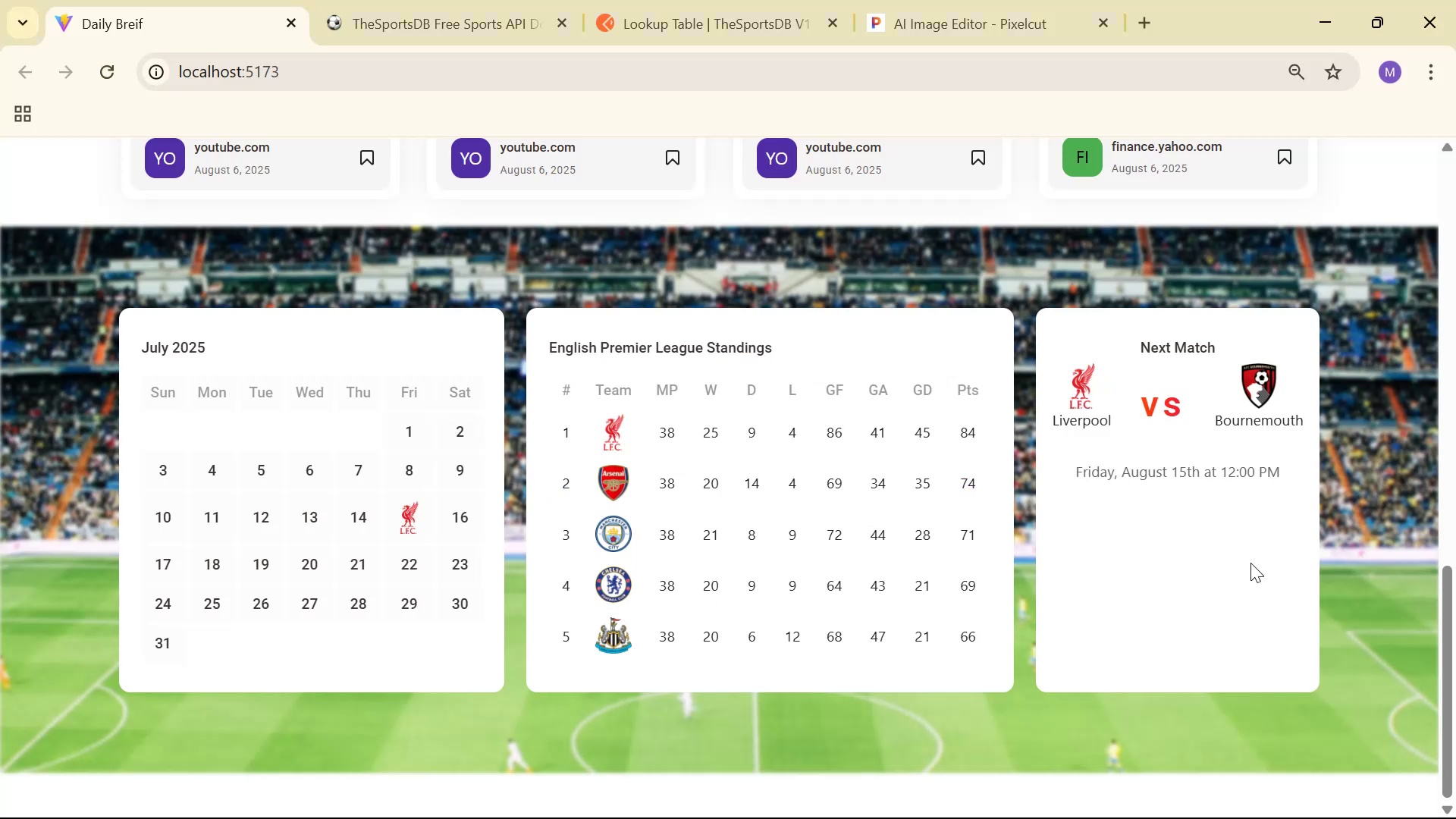 
scroll: coordinate [1246, 561], scroll_direction: down, amount: 2.0
 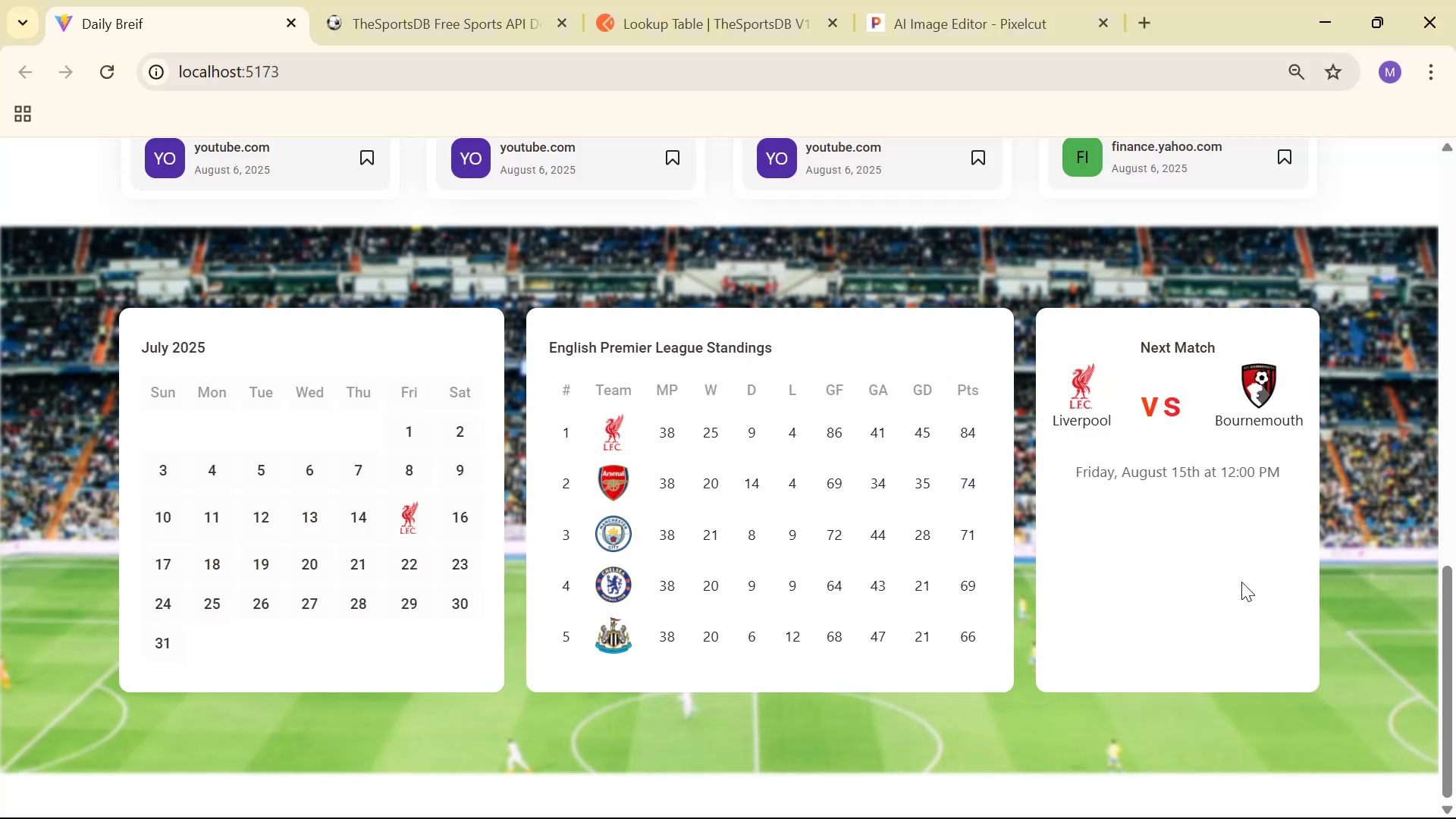 
key(Alt+AltLeft)
 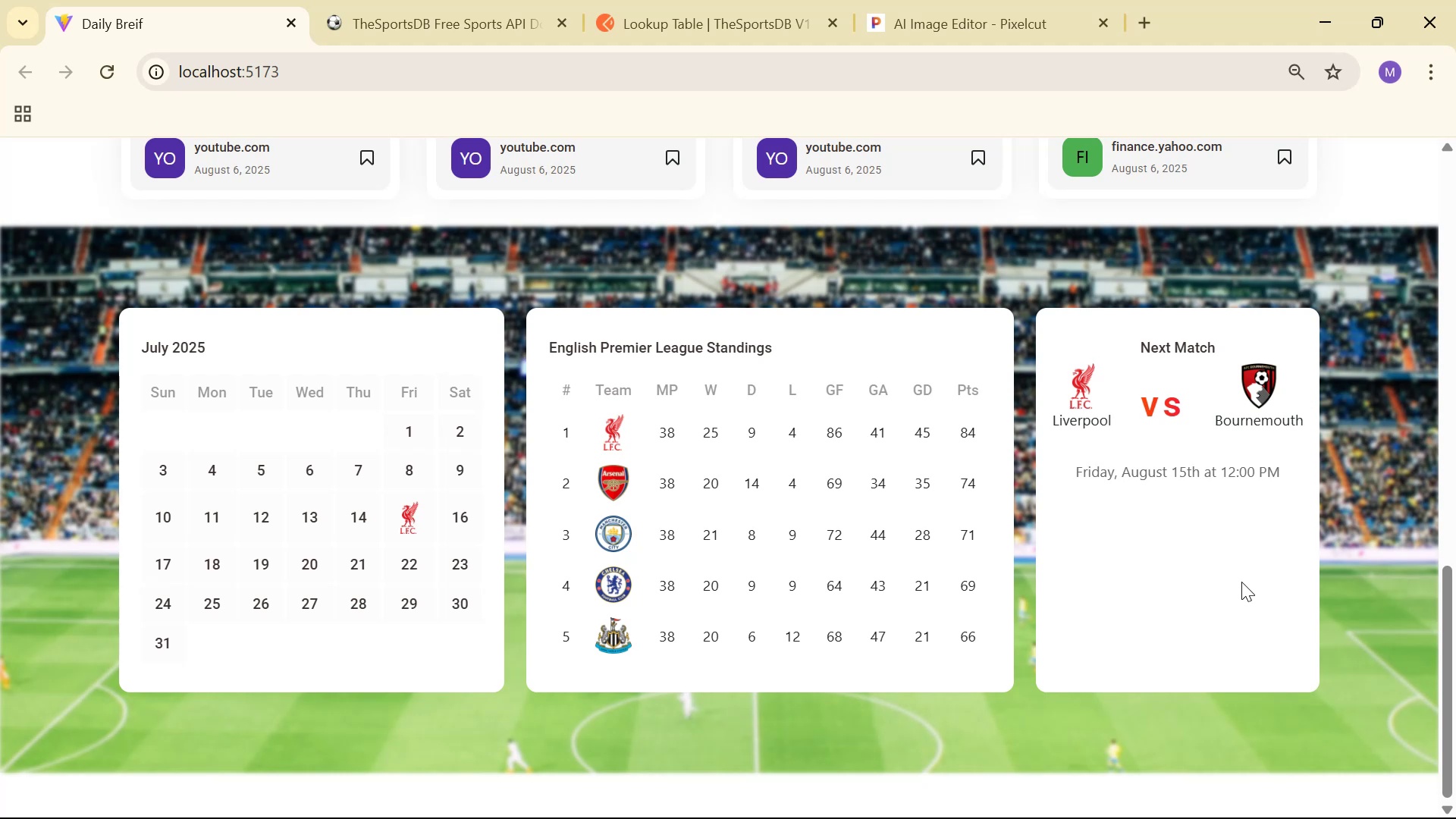 
key(Alt+Tab)
 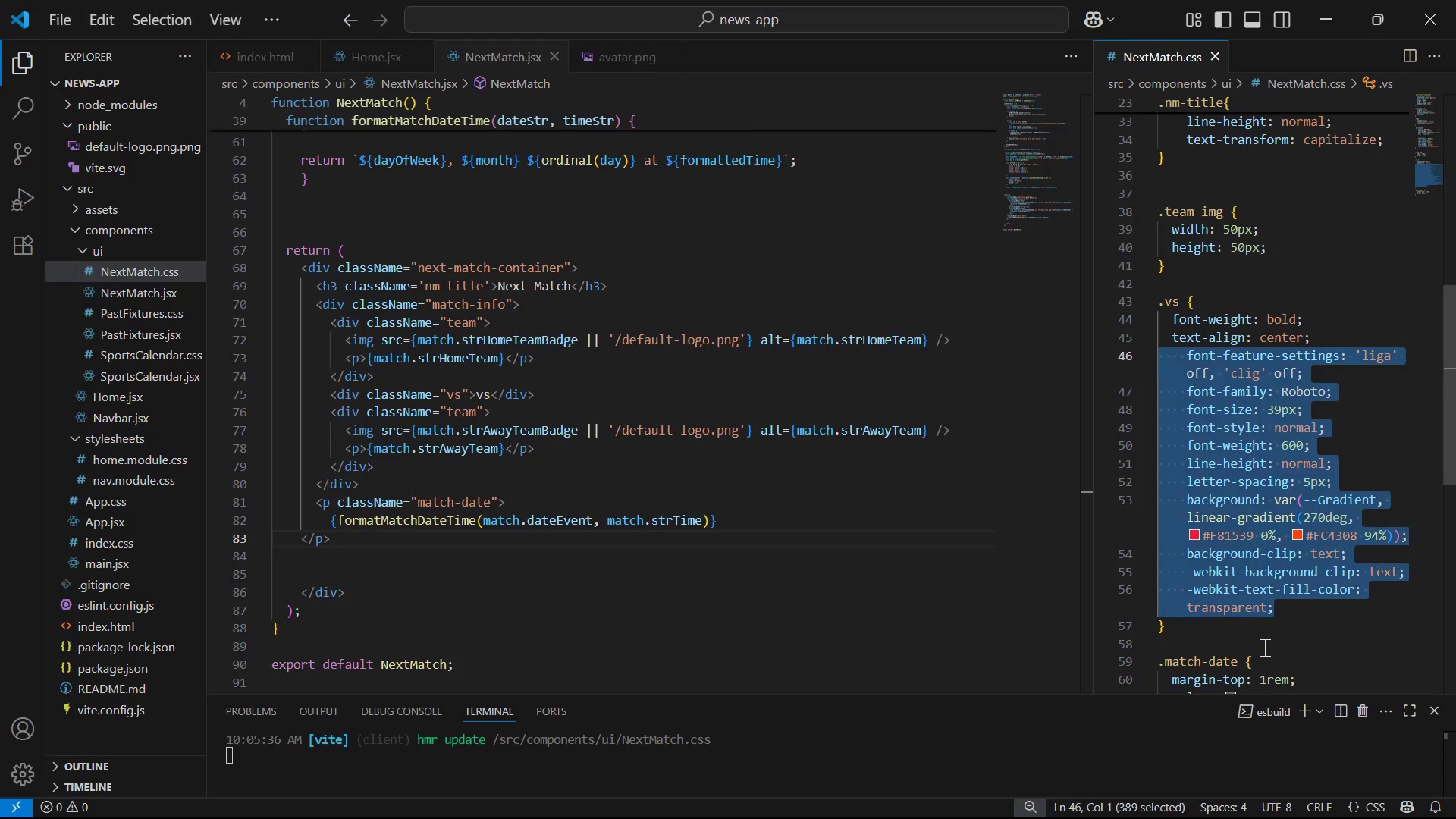 
left_click([1285, 615])
 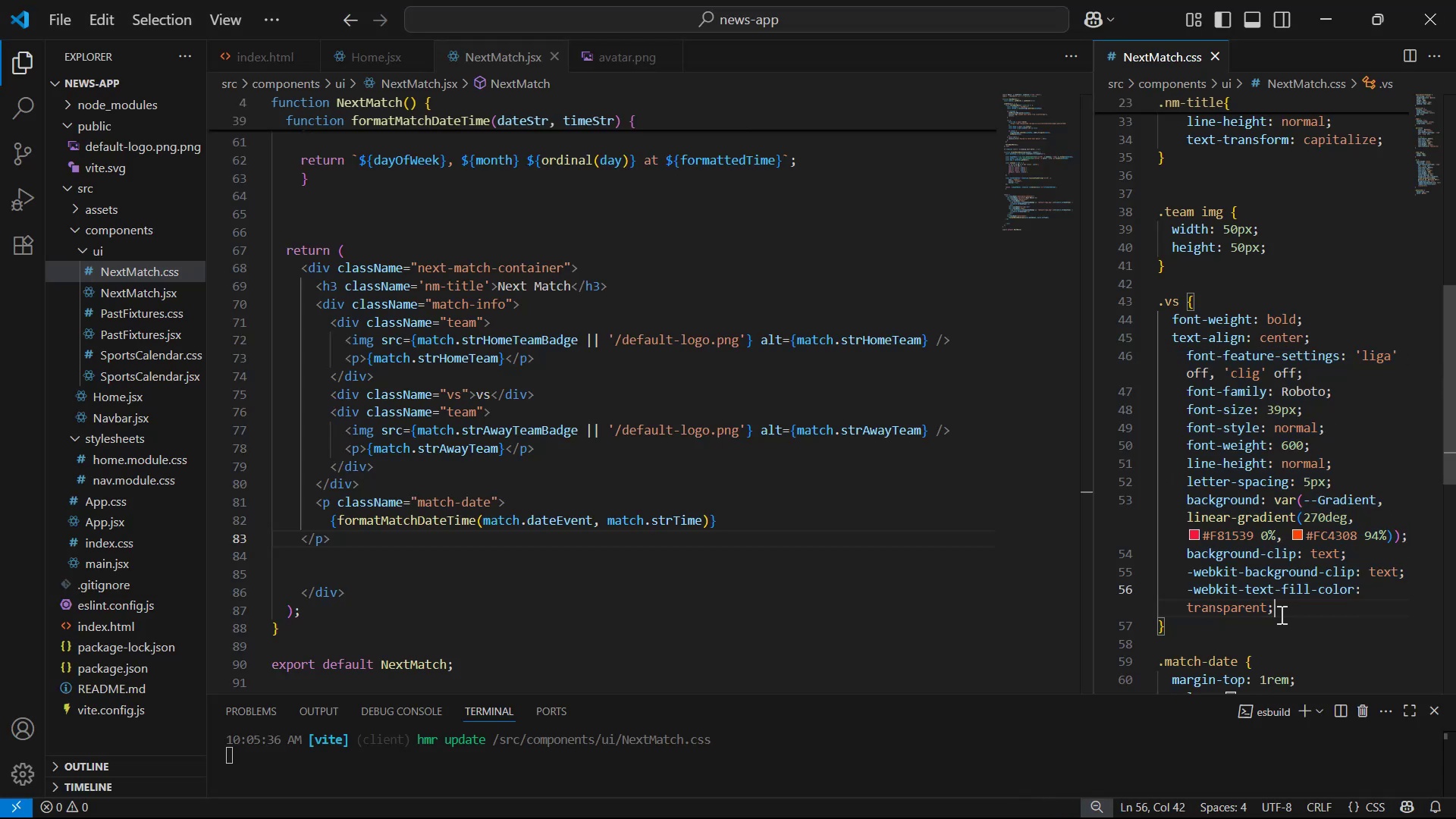 
wait(5.7)
 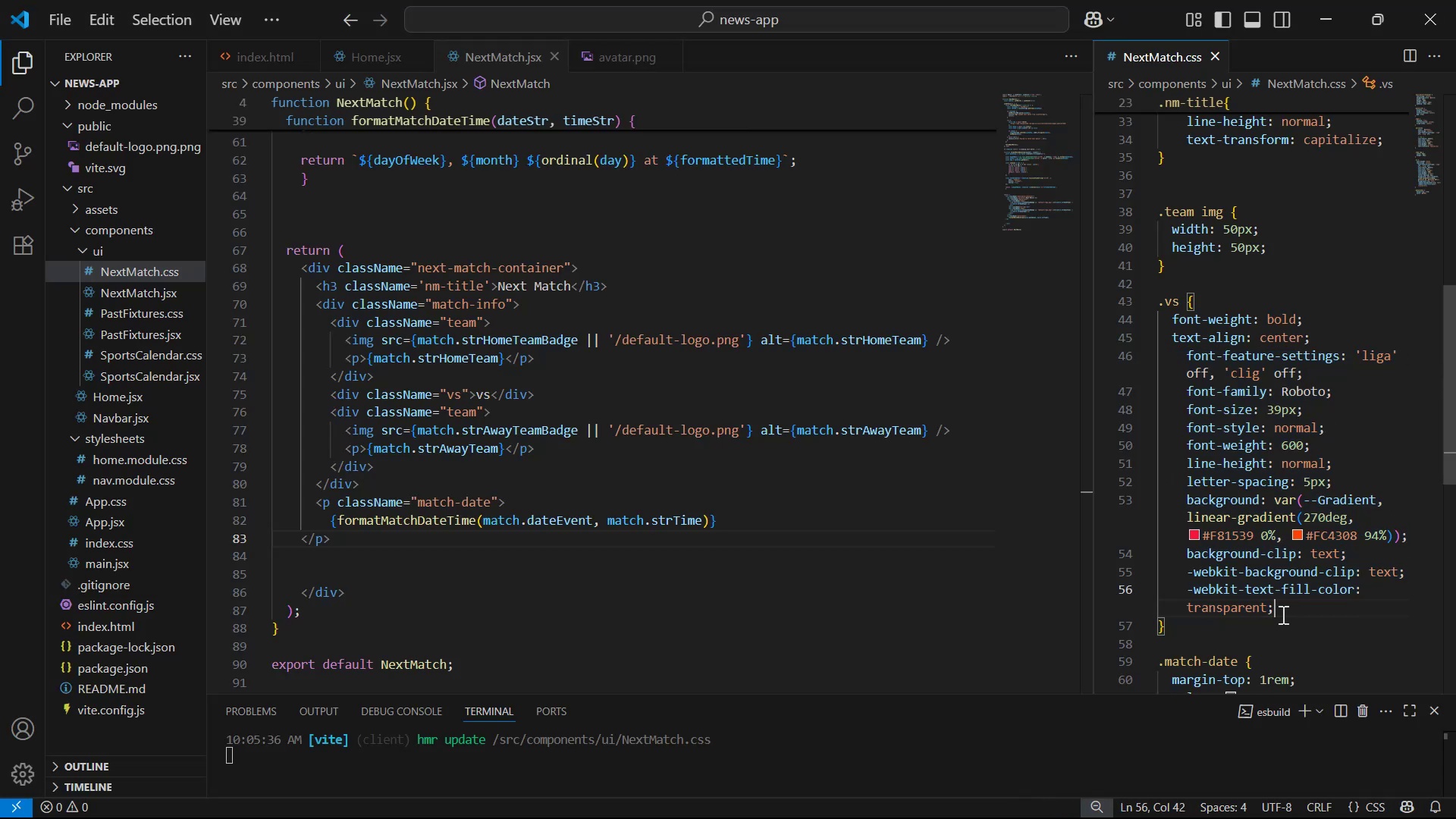 
key(Alt+AltLeft)
 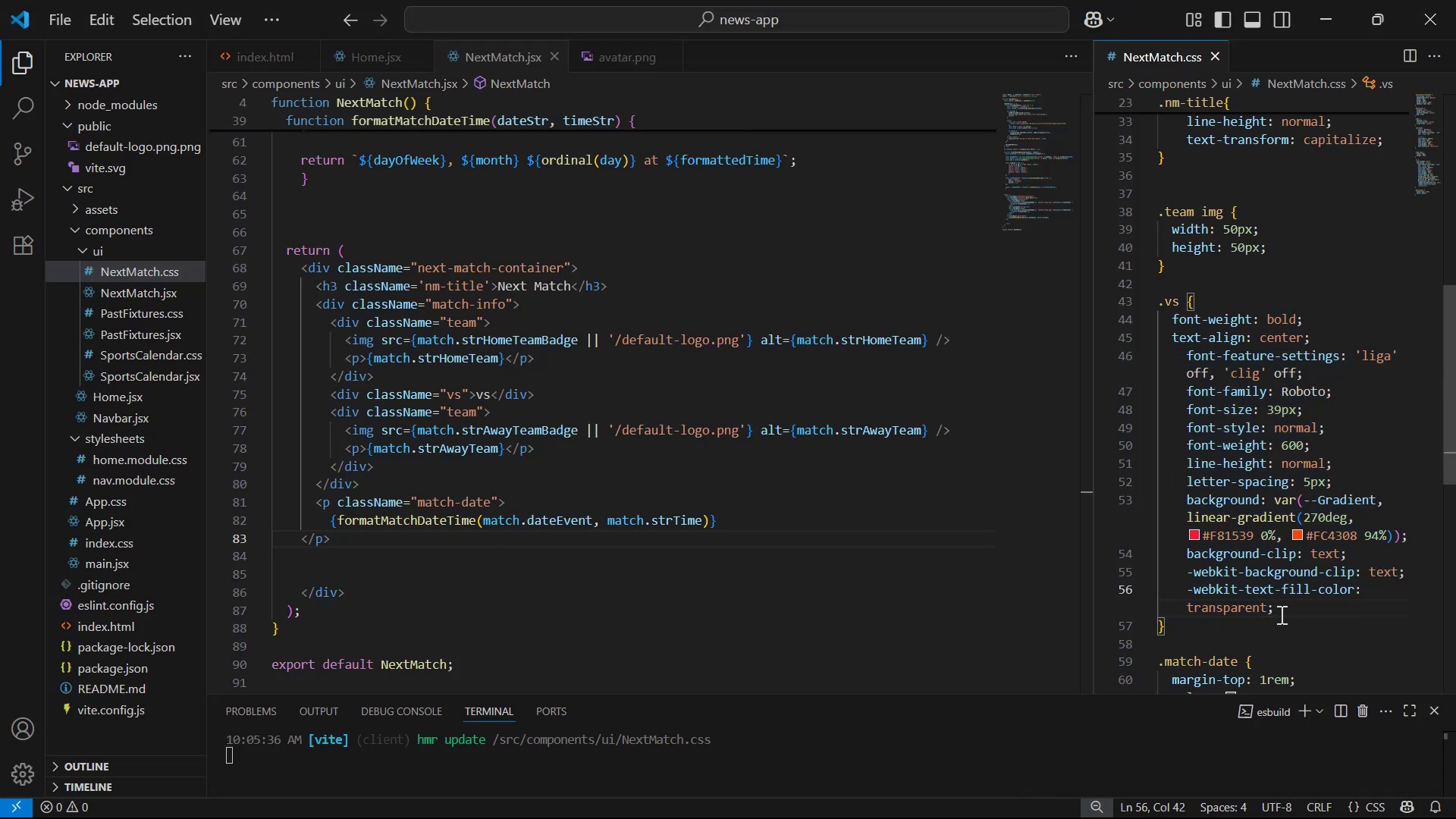 
key(Alt+Tab)
 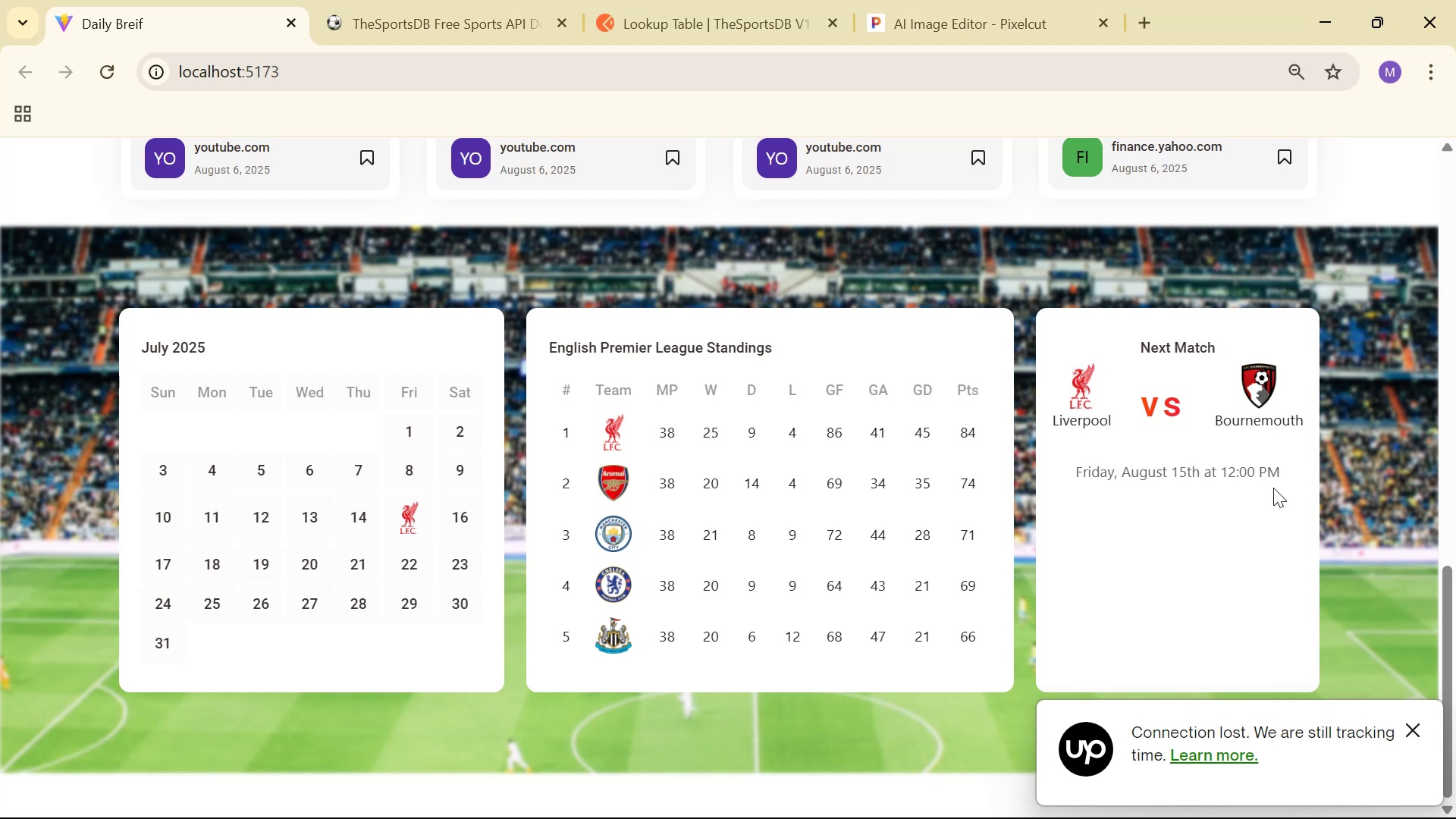 
key(Alt+AltLeft)
 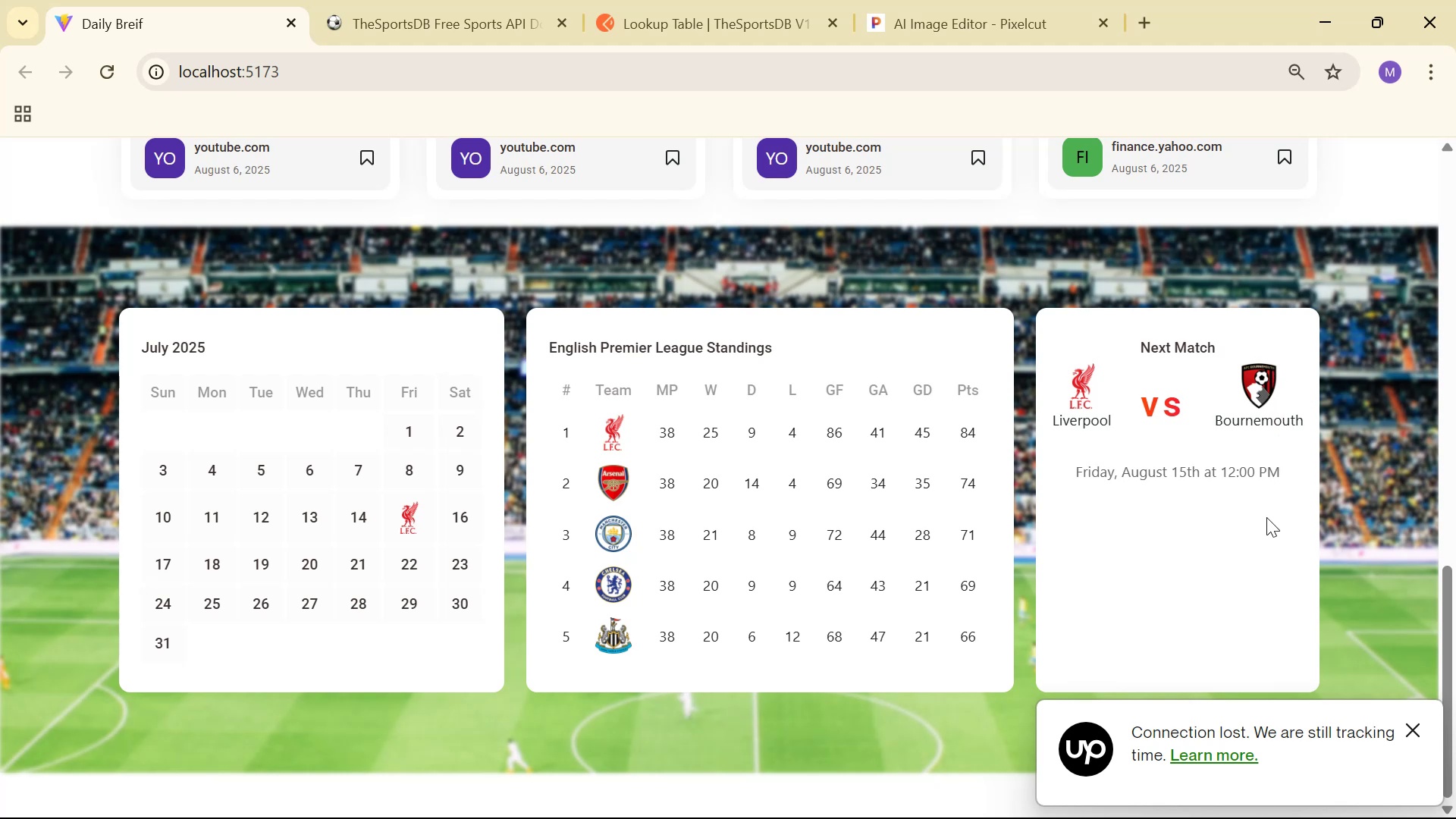 
key(Alt+Tab)
 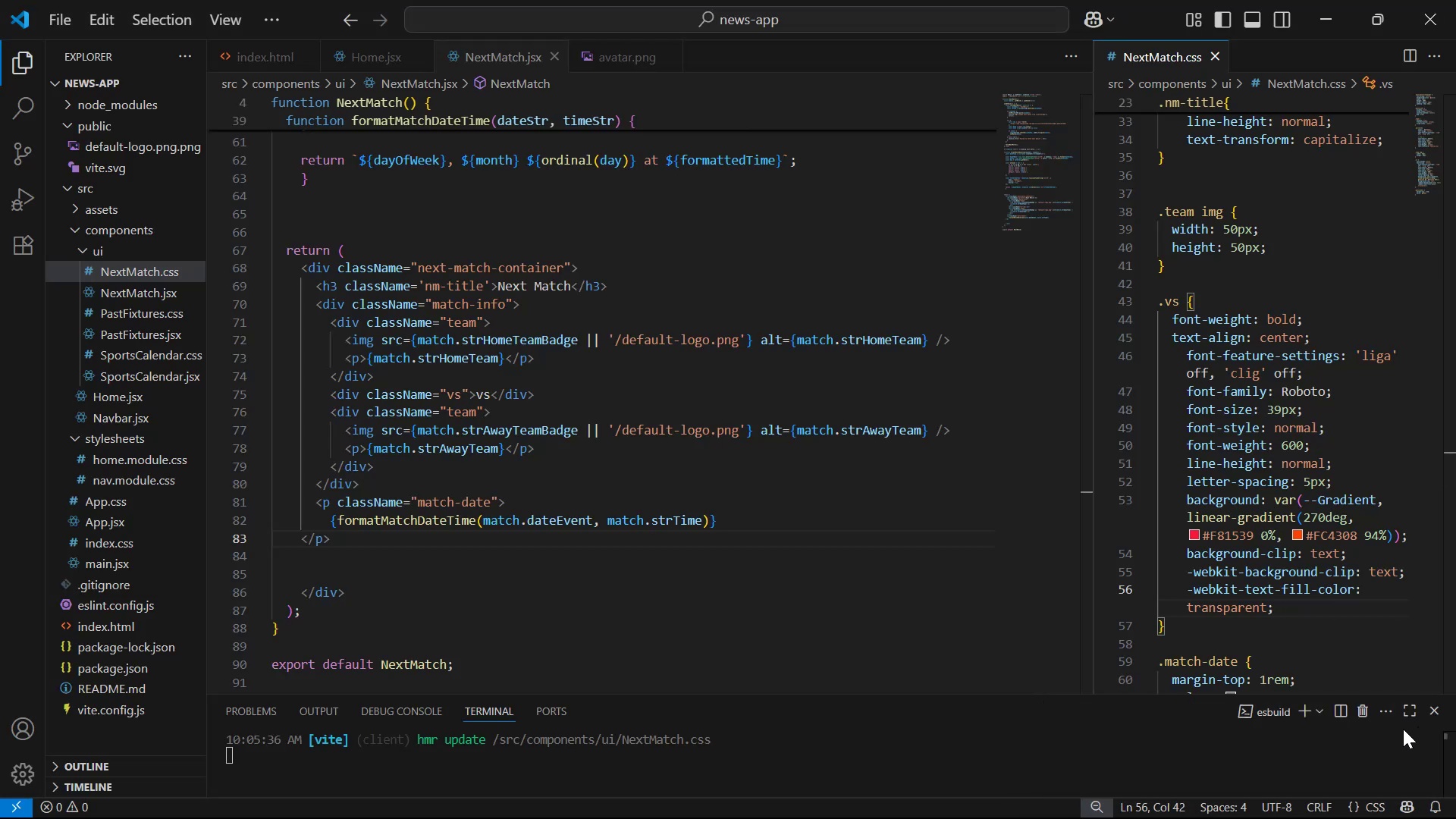 
left_click([1335, 405])
 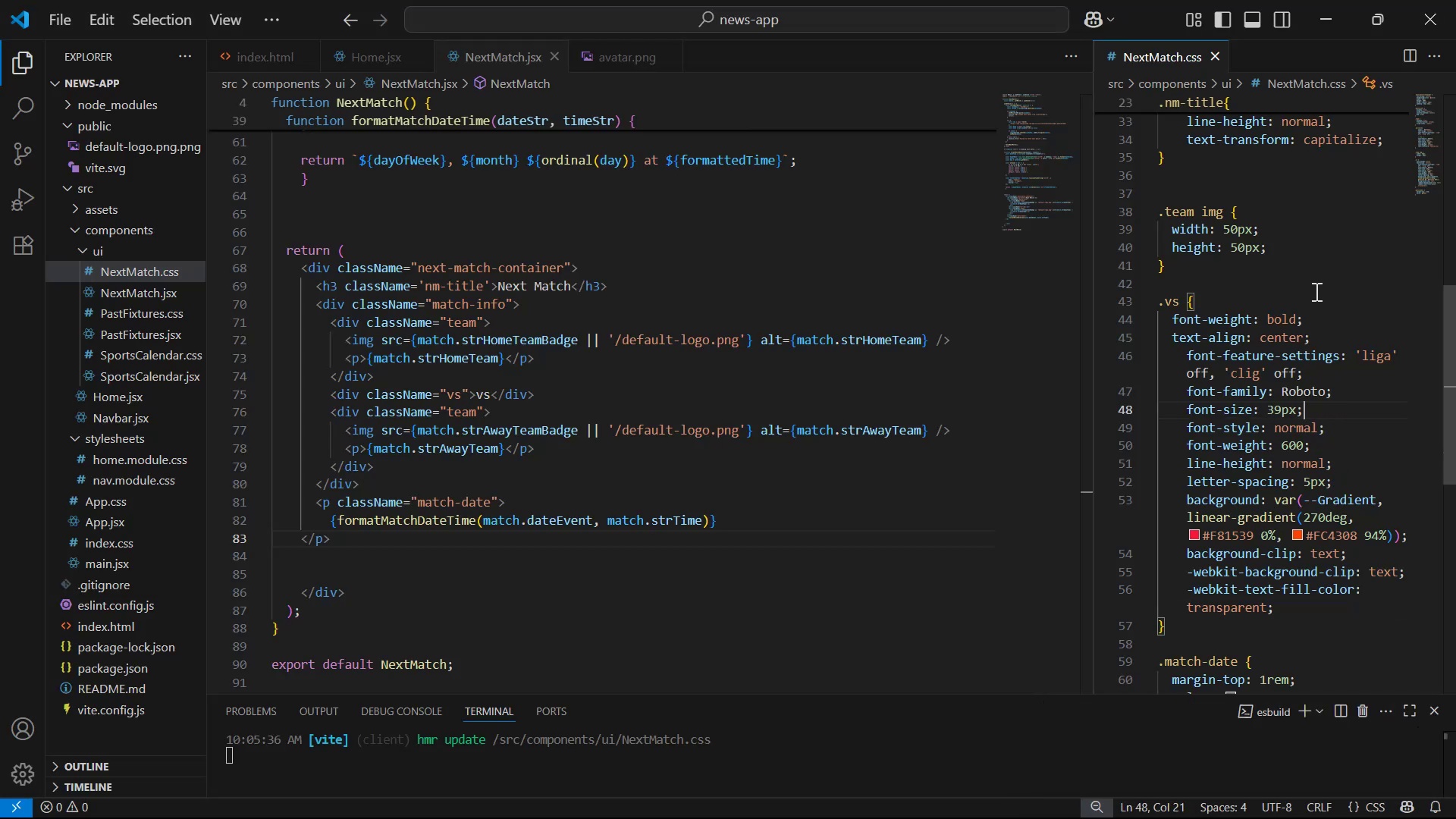 
key(Alt+AltLeft)
 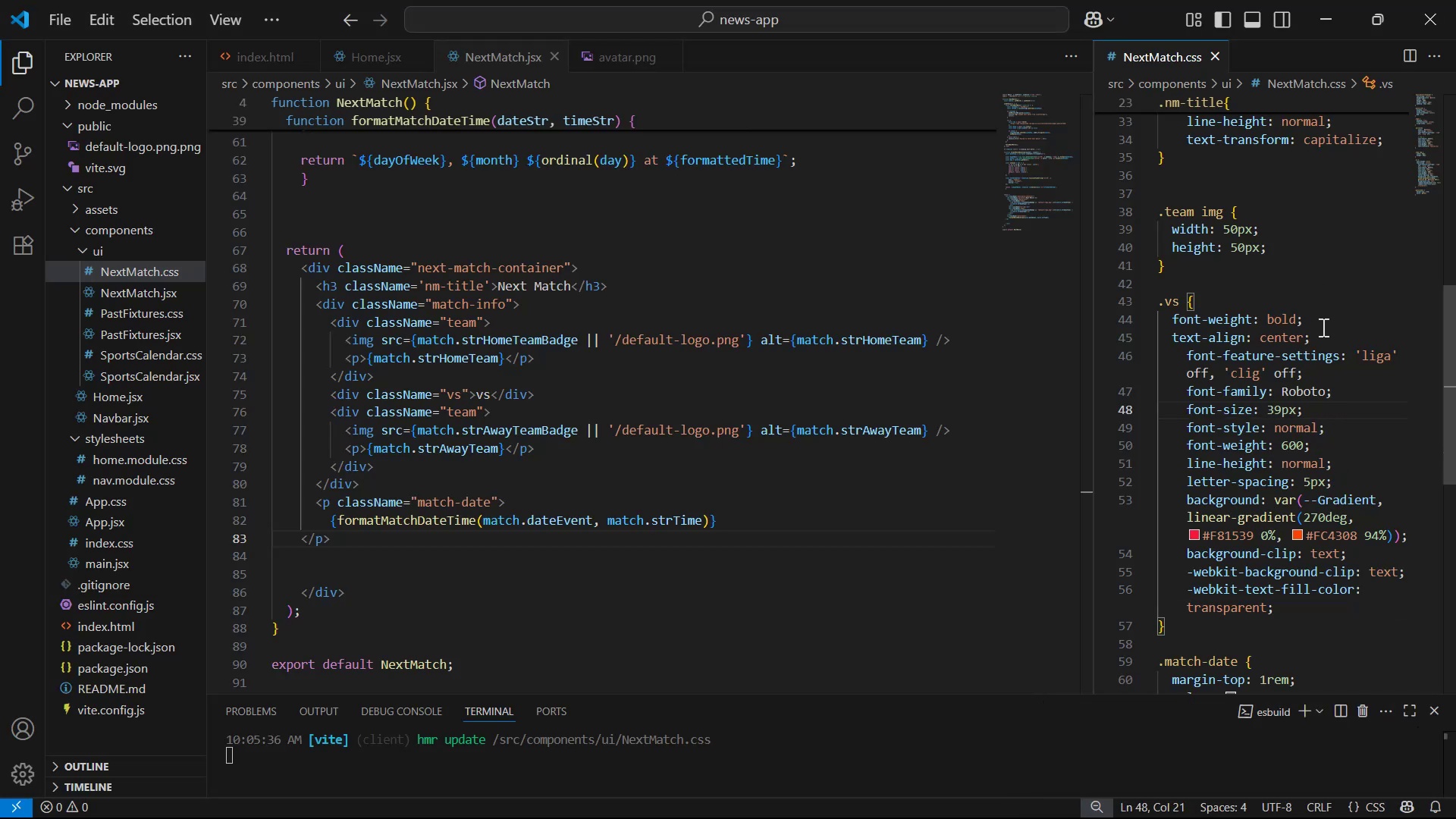 
key(Alt+Tab)
 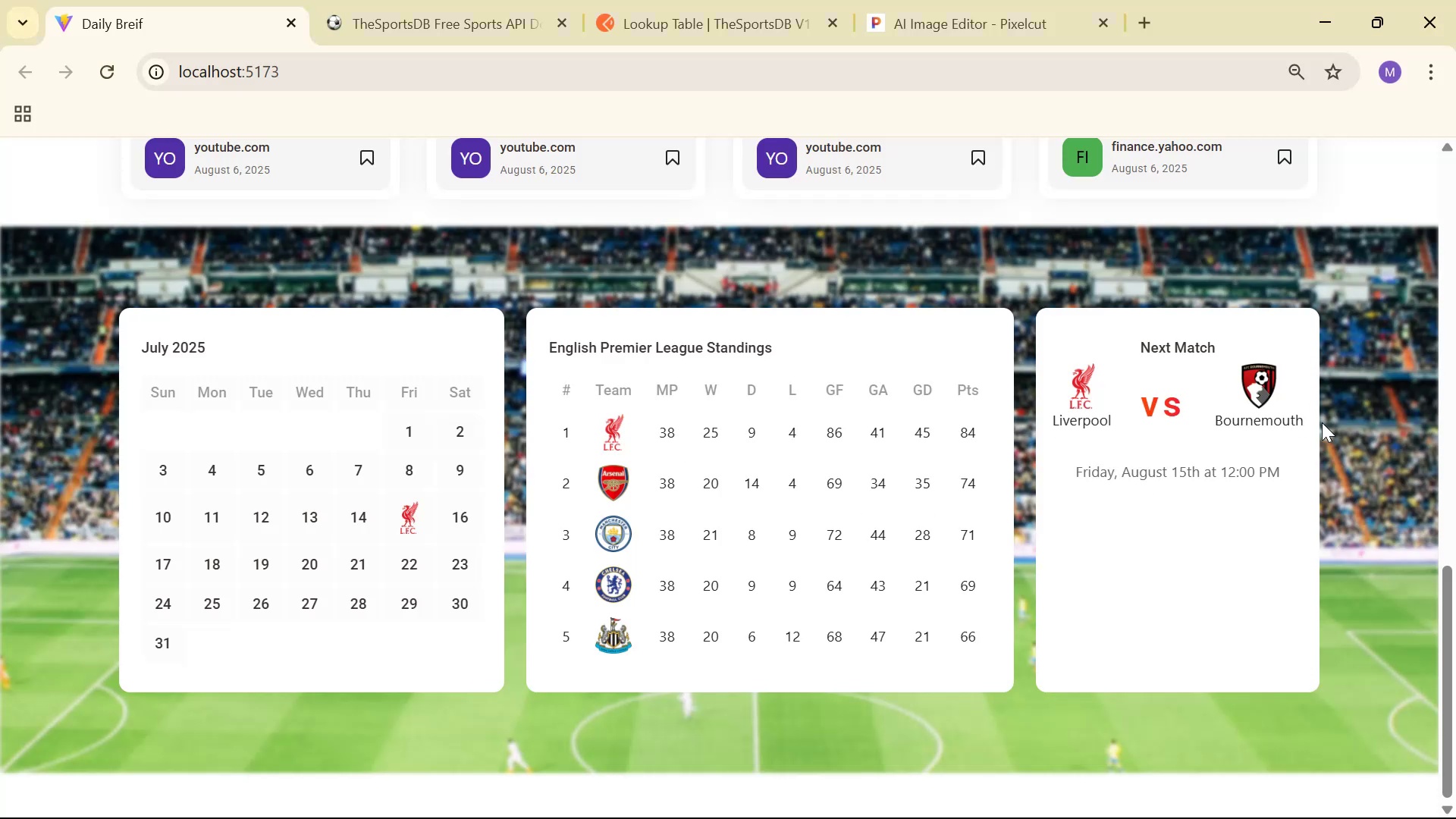 
key(Alt+AltLeft)
 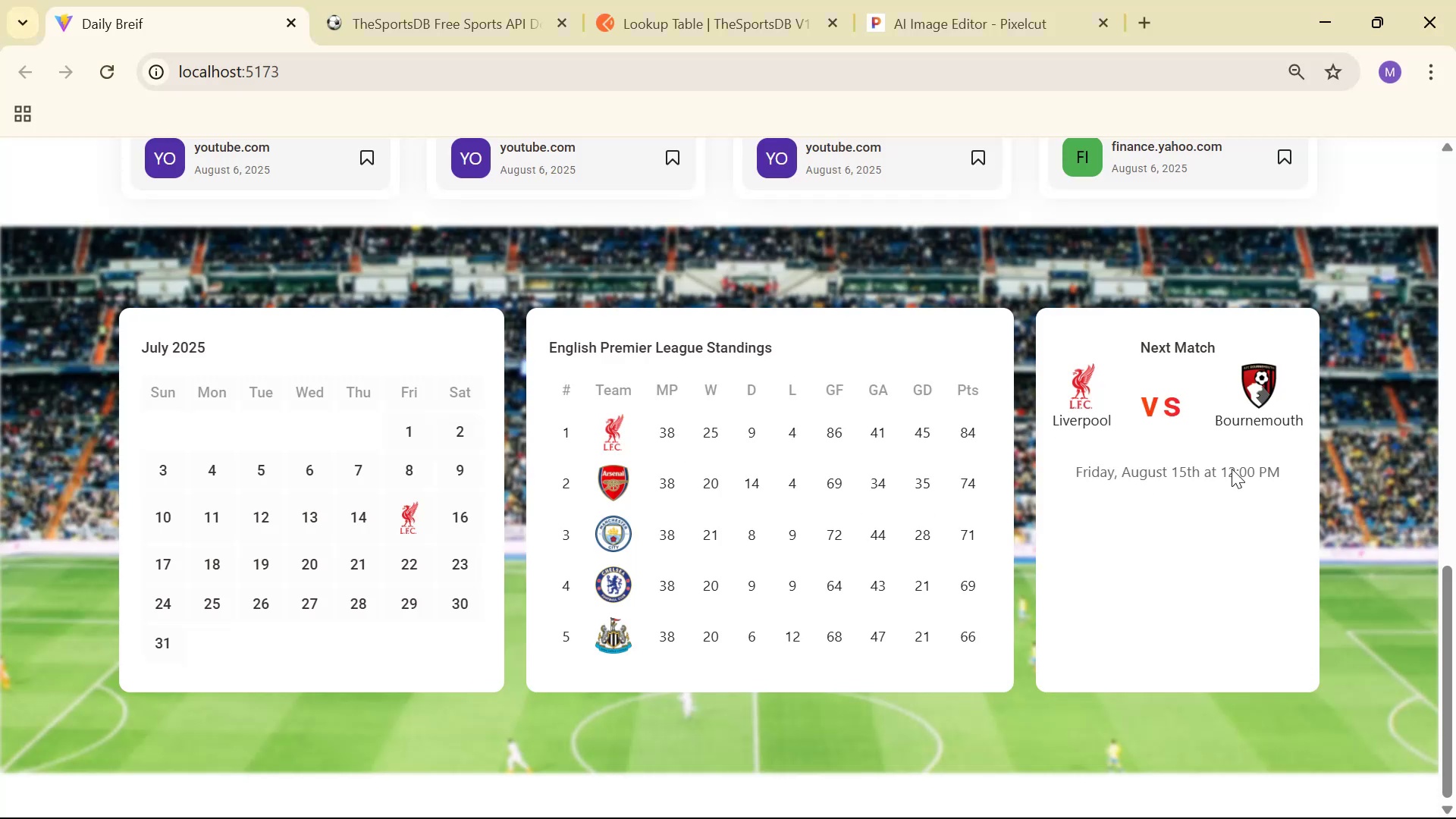 
key(Alt+Tab)
 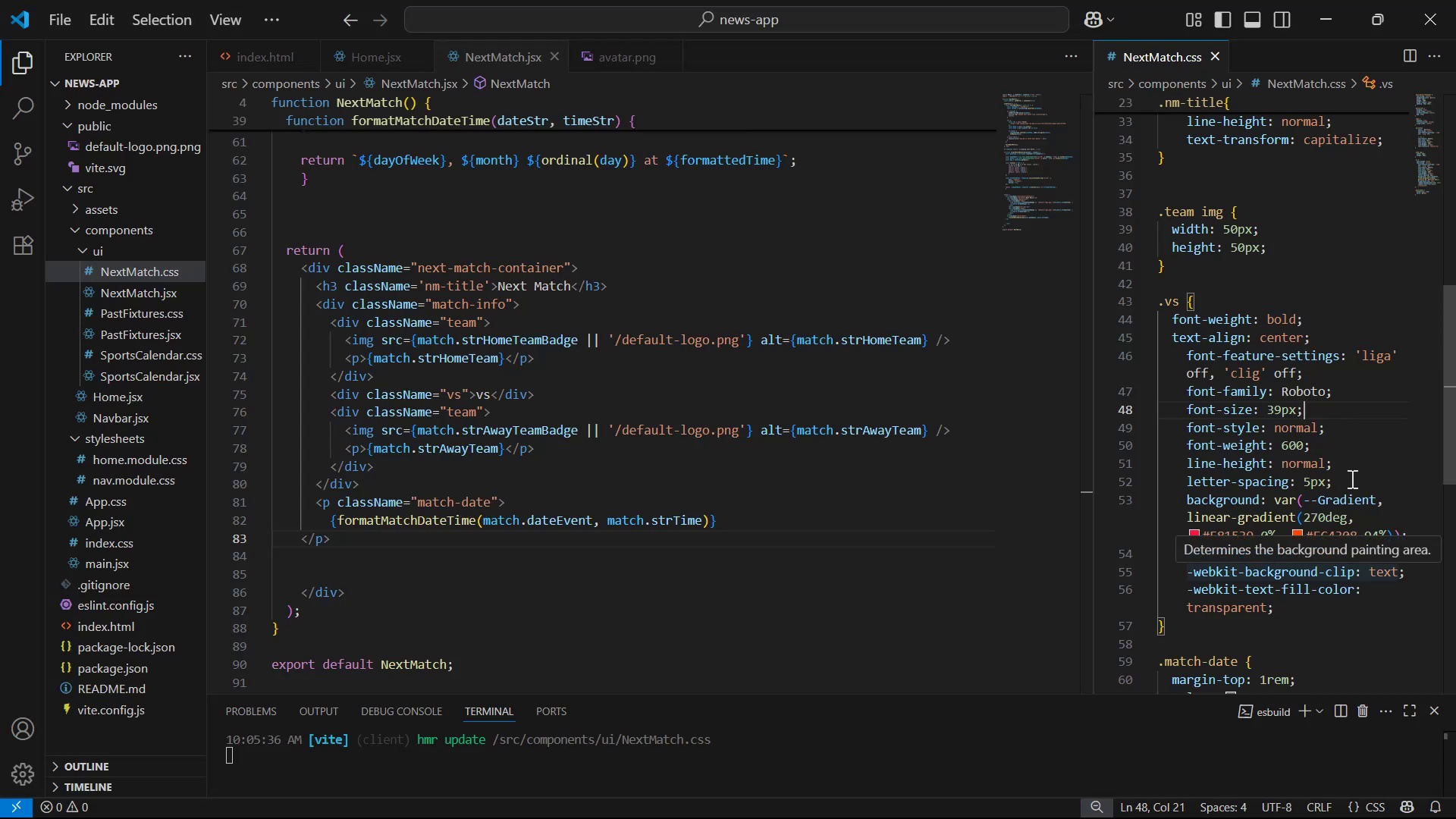 
key(Alt+AltLeft)
 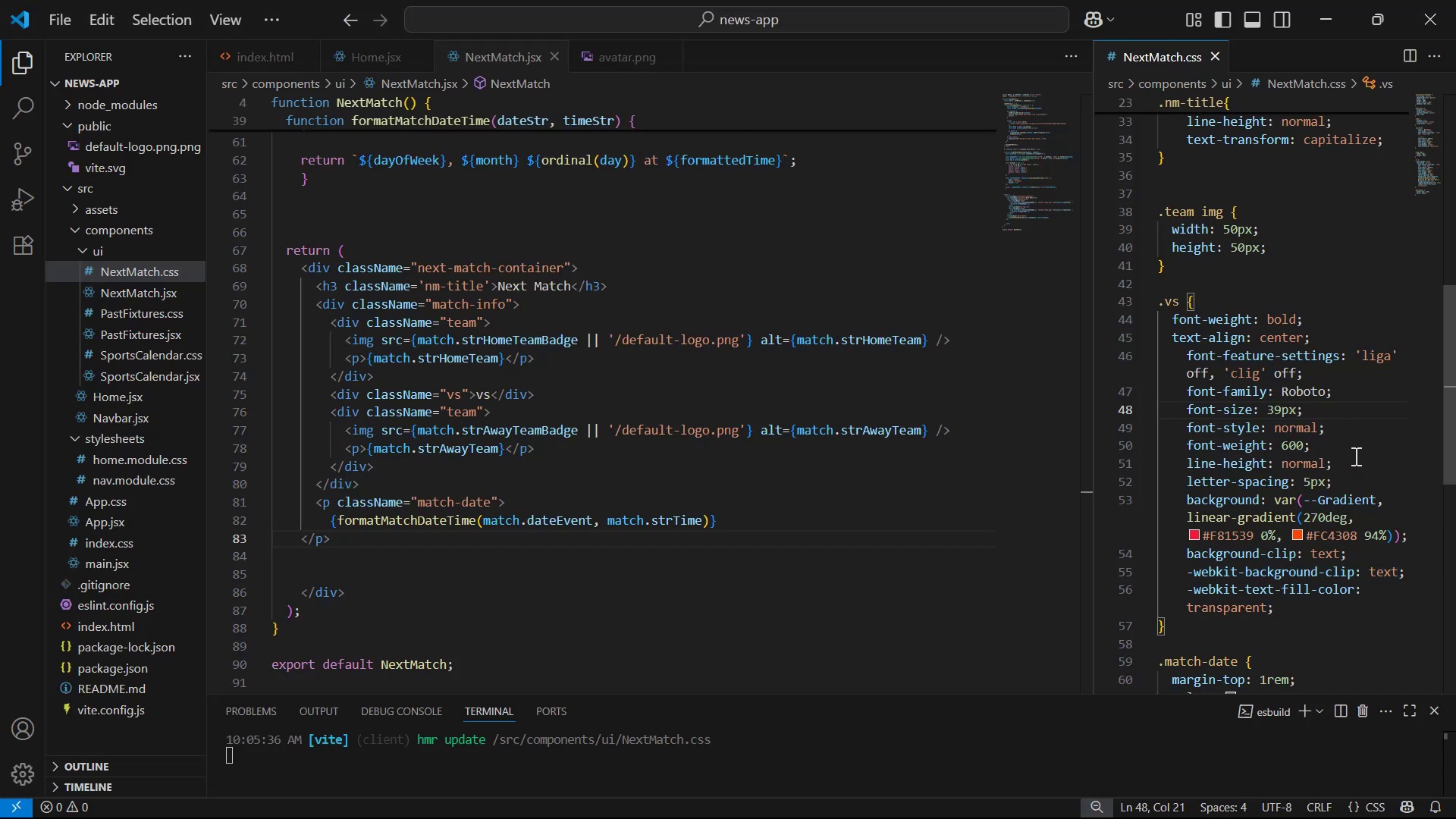 
key(Alt+Tab)
 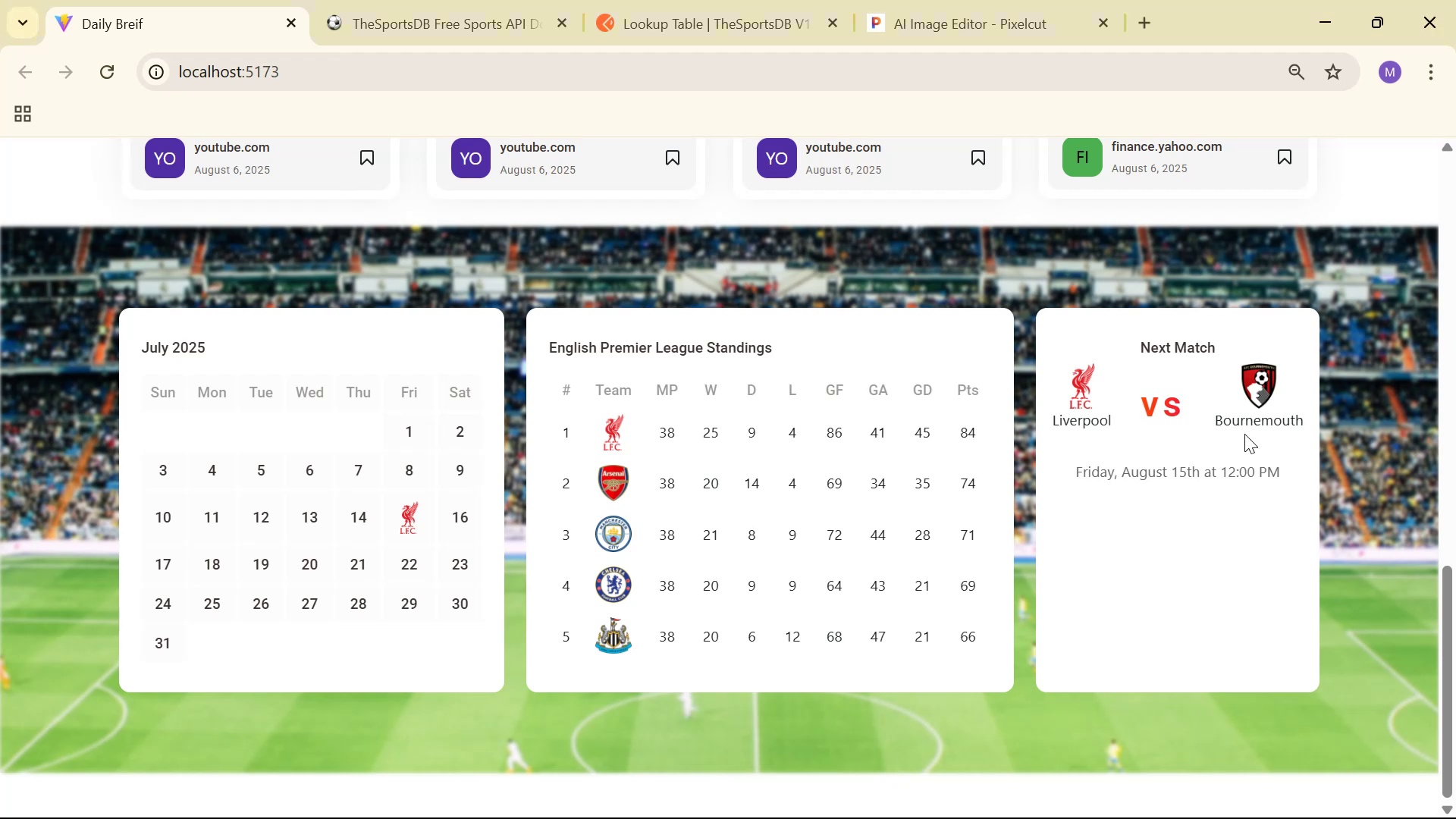 
right_click([1185, 408])
 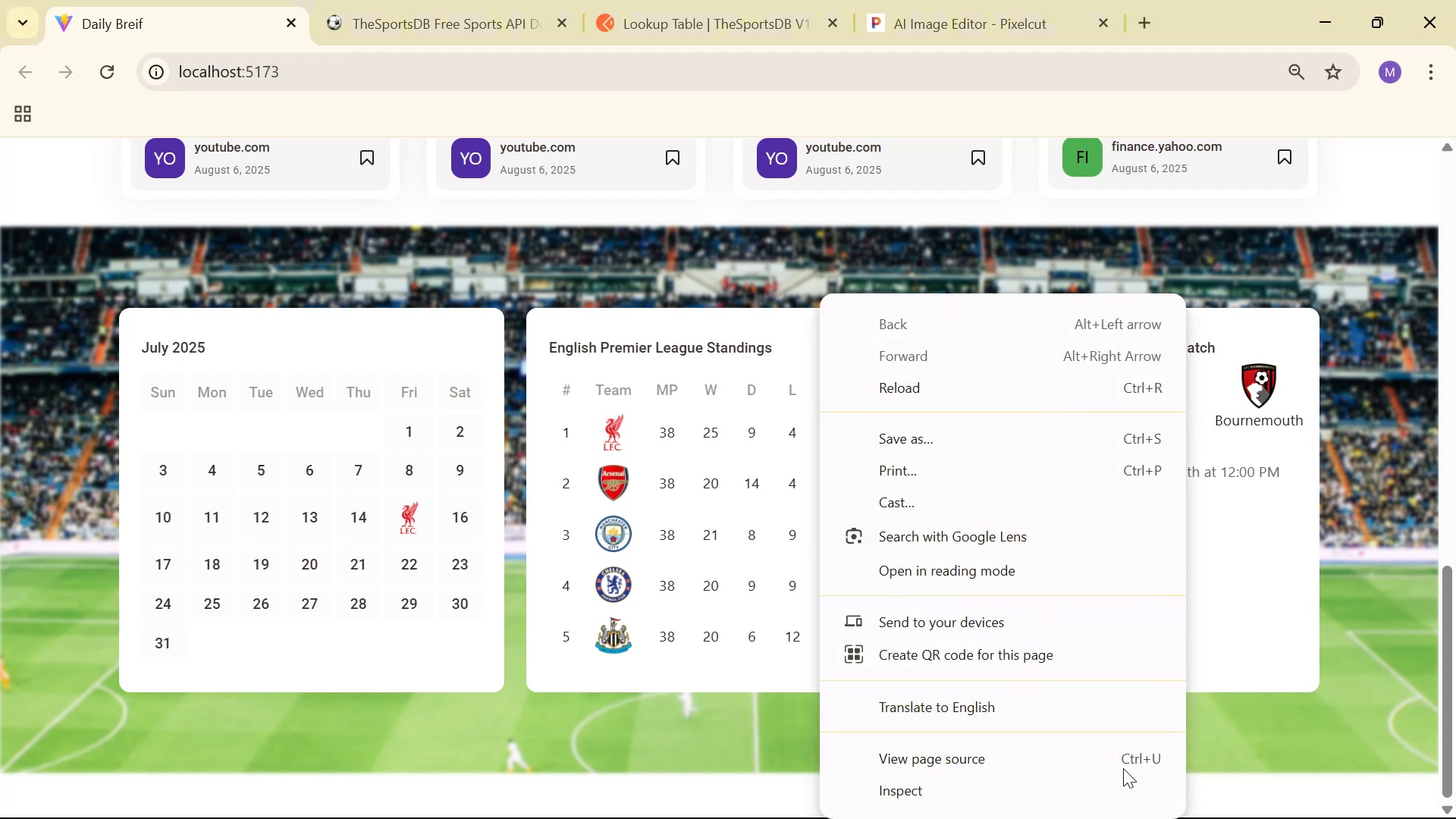 
left_click([1075, 785])
 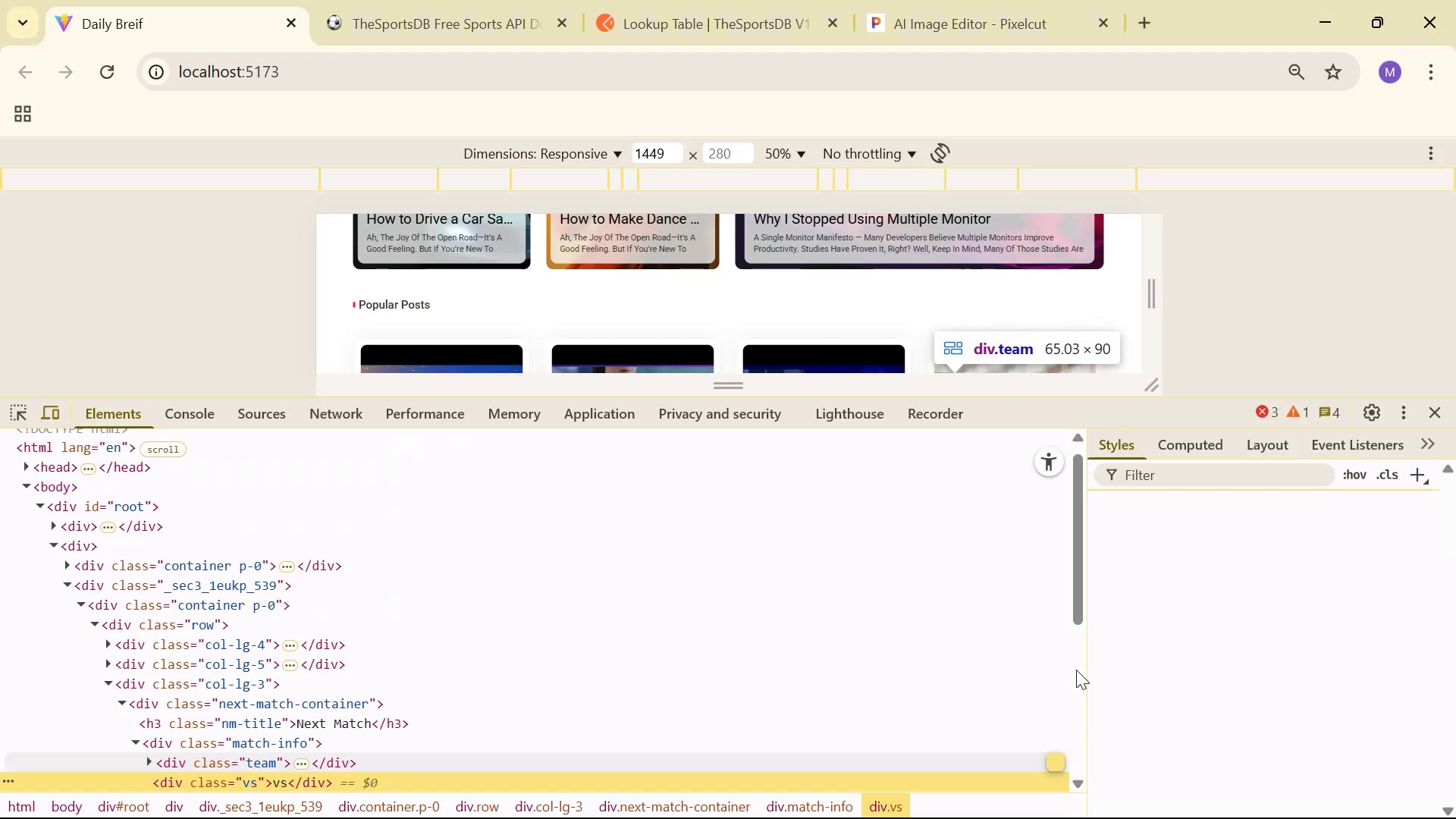 
scroll: coordinate [1093, 306], scroll_direction: down, amount: 10.0
 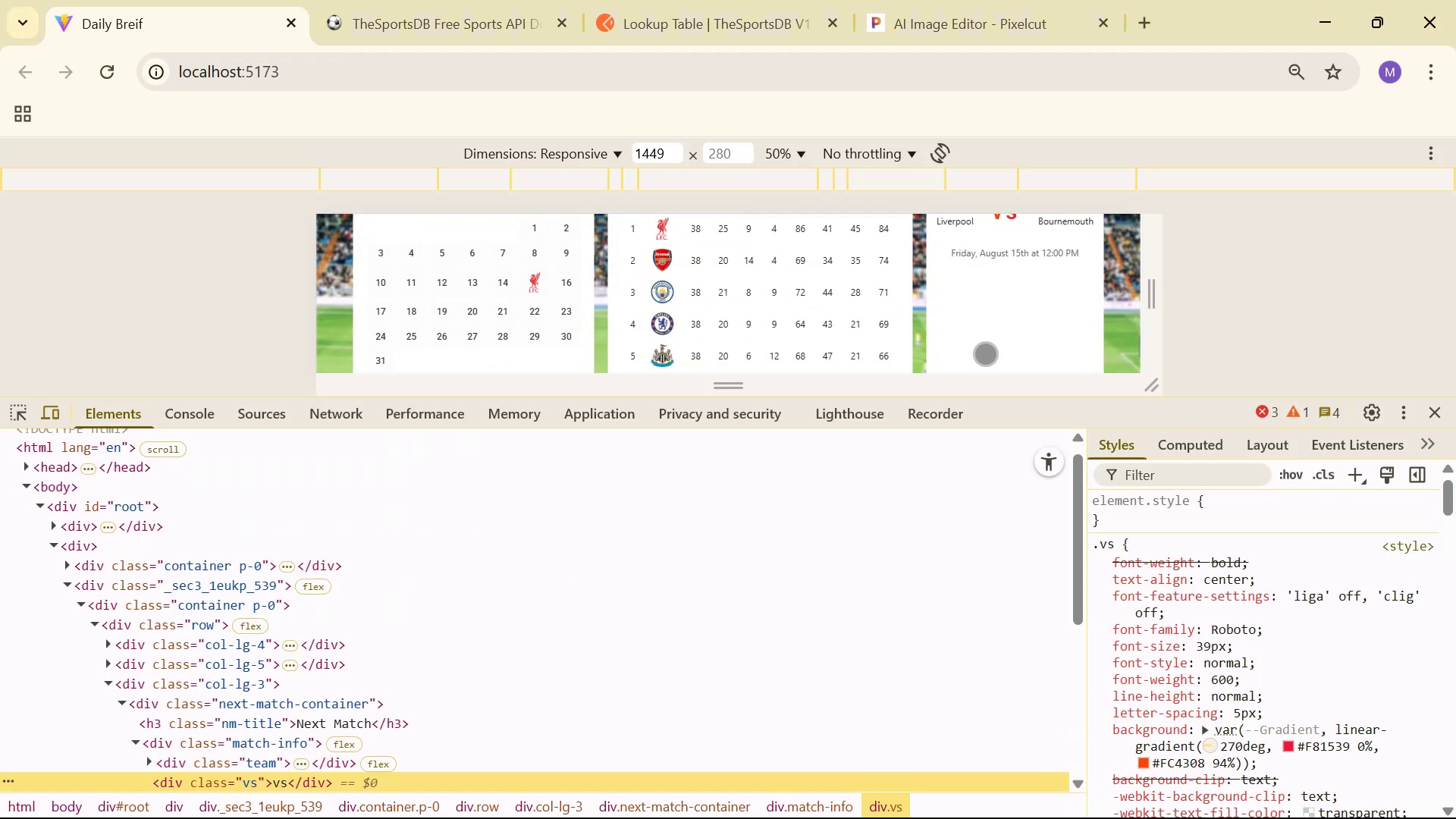 
scroll: coordinate [879, 359], scroll_direction: up, amount: 2.0
 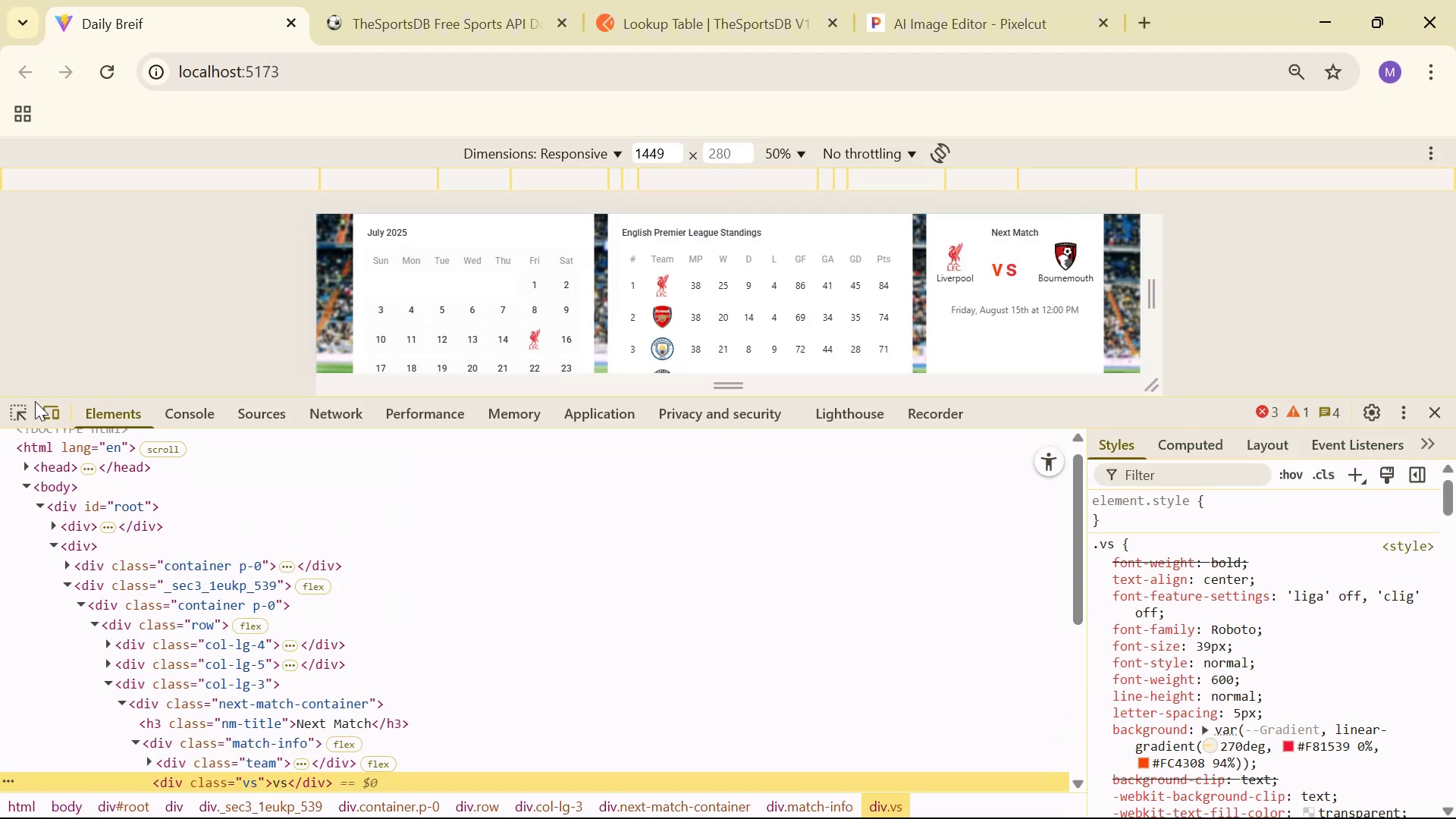 
left_click([17, 403])
 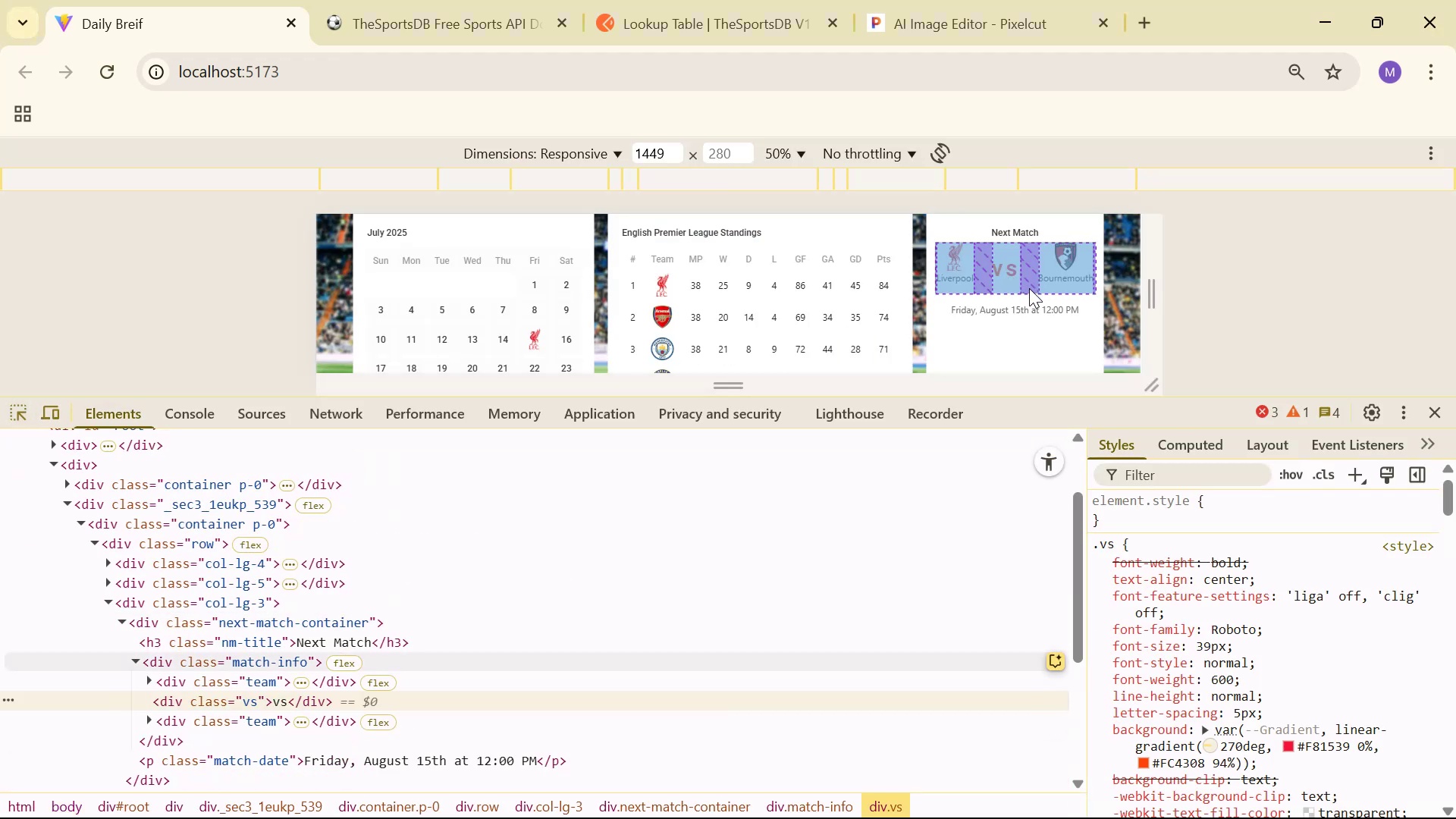 
left_click([1424, 417])
 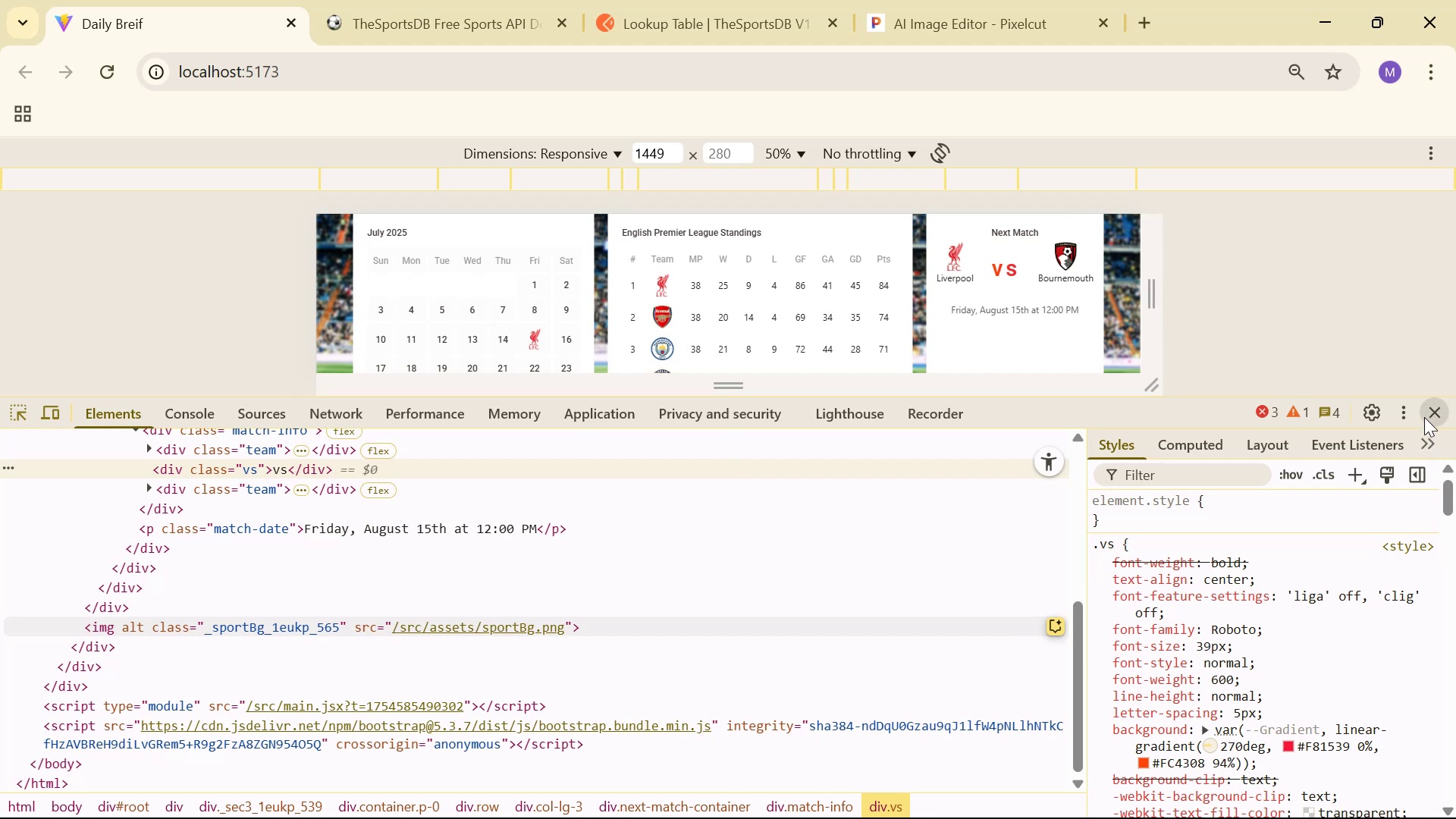 
key(Alt+AltLeft)
 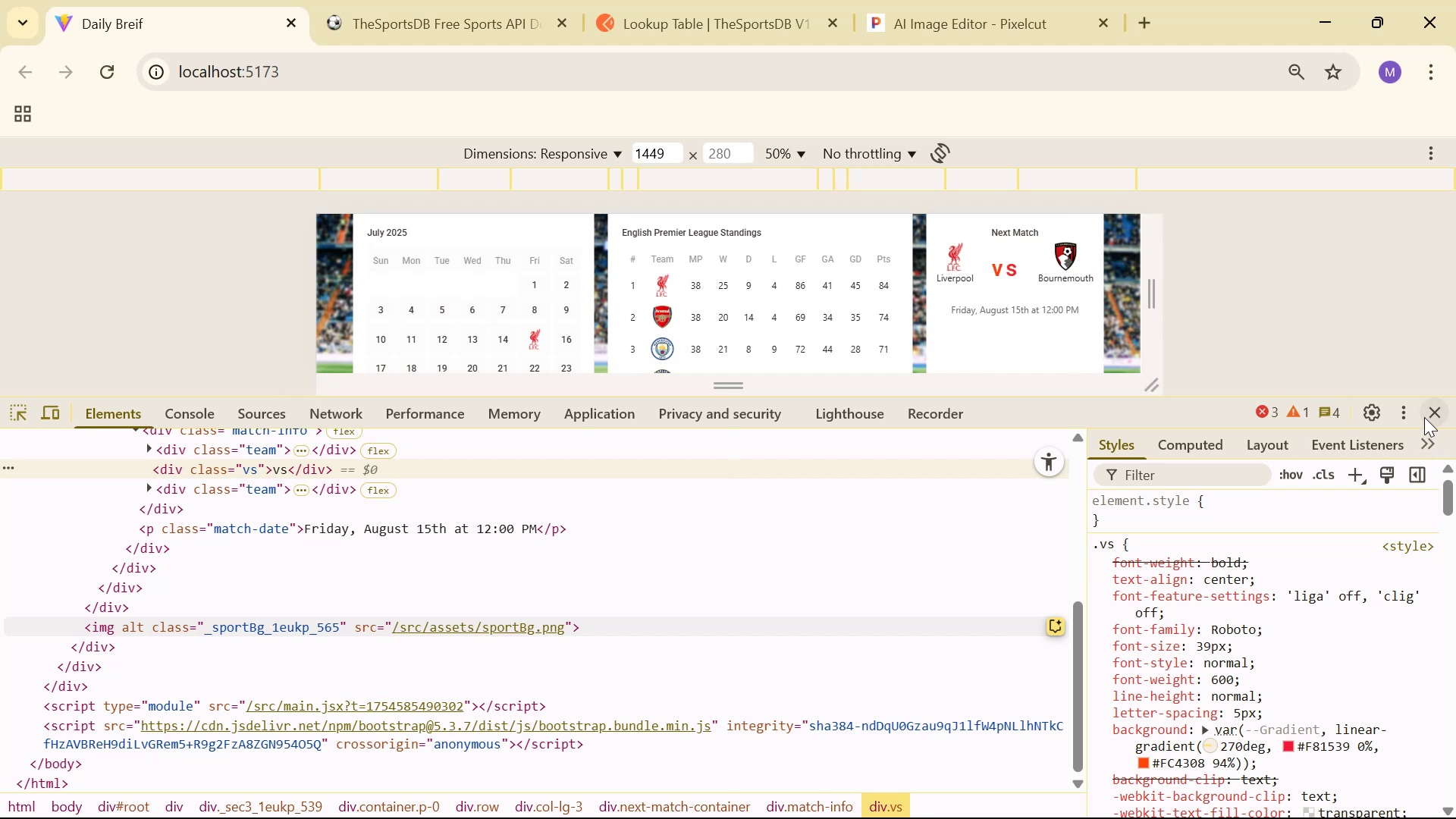 
key(Alt+Tab)
 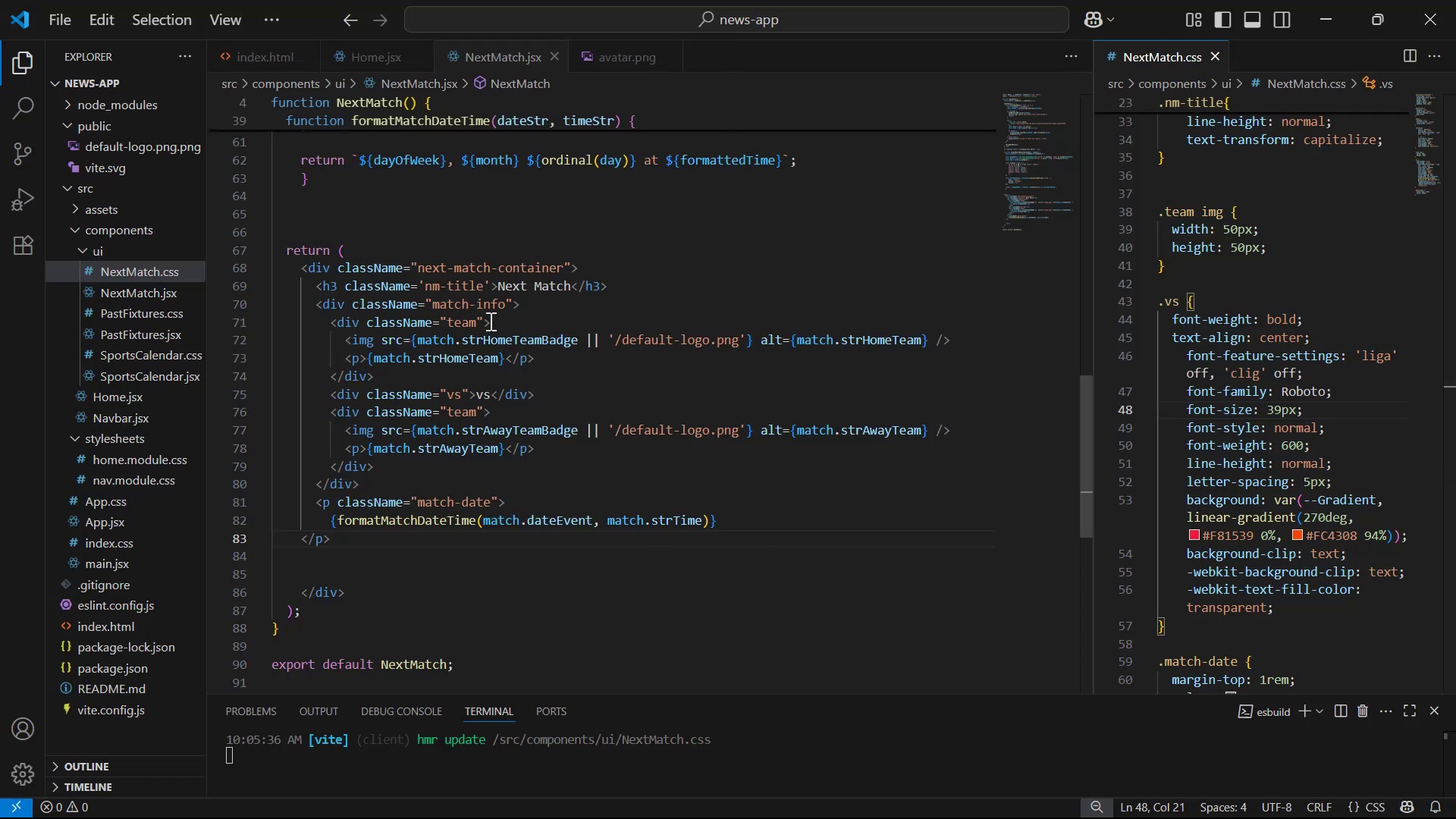 
scroll: coordinate [1310, 435], scroll_direction: up, amount: 9.0
 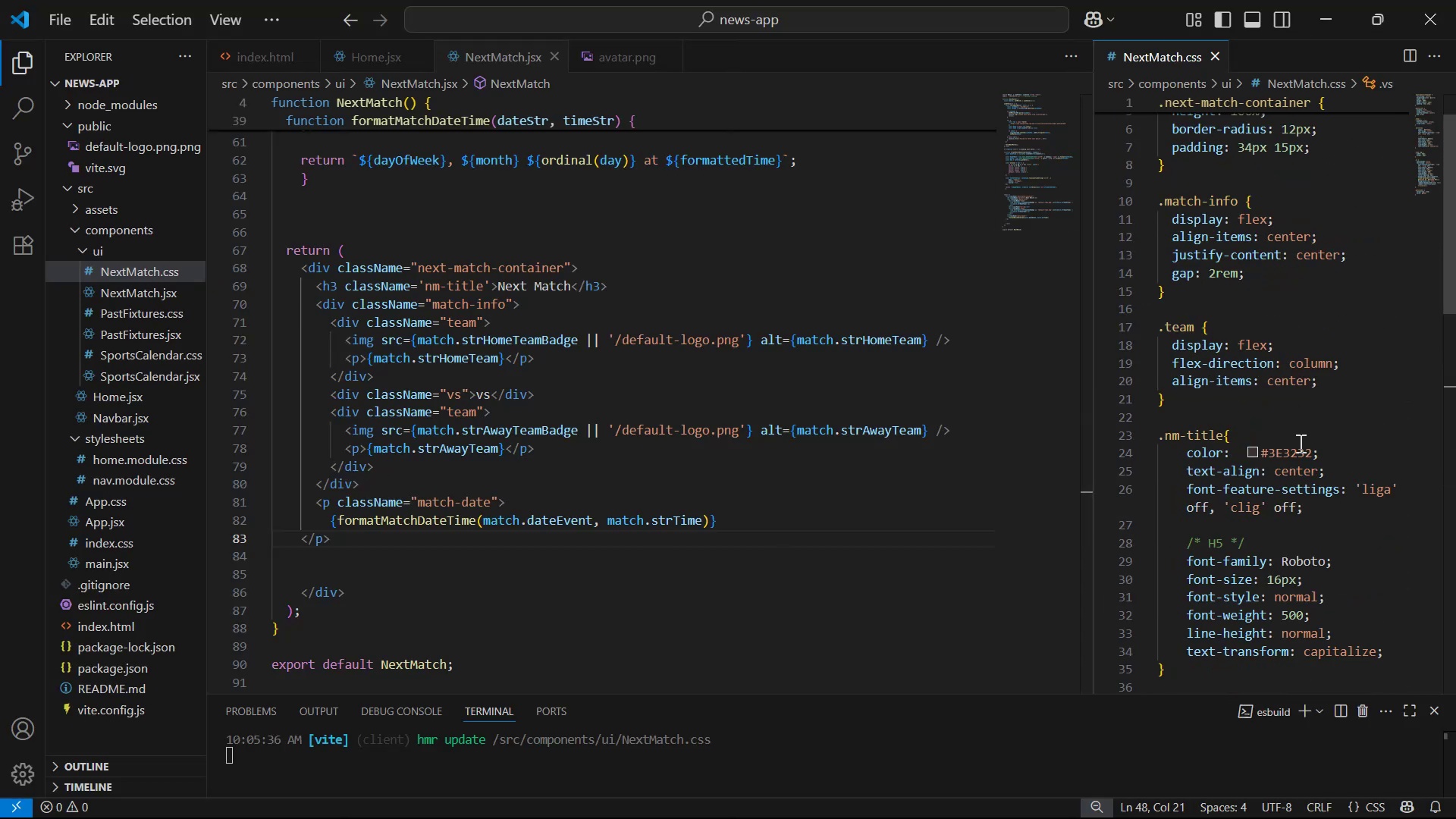 
scroll: coordinate [1315, 457], scroll_direction: none, amount: 0.0
 